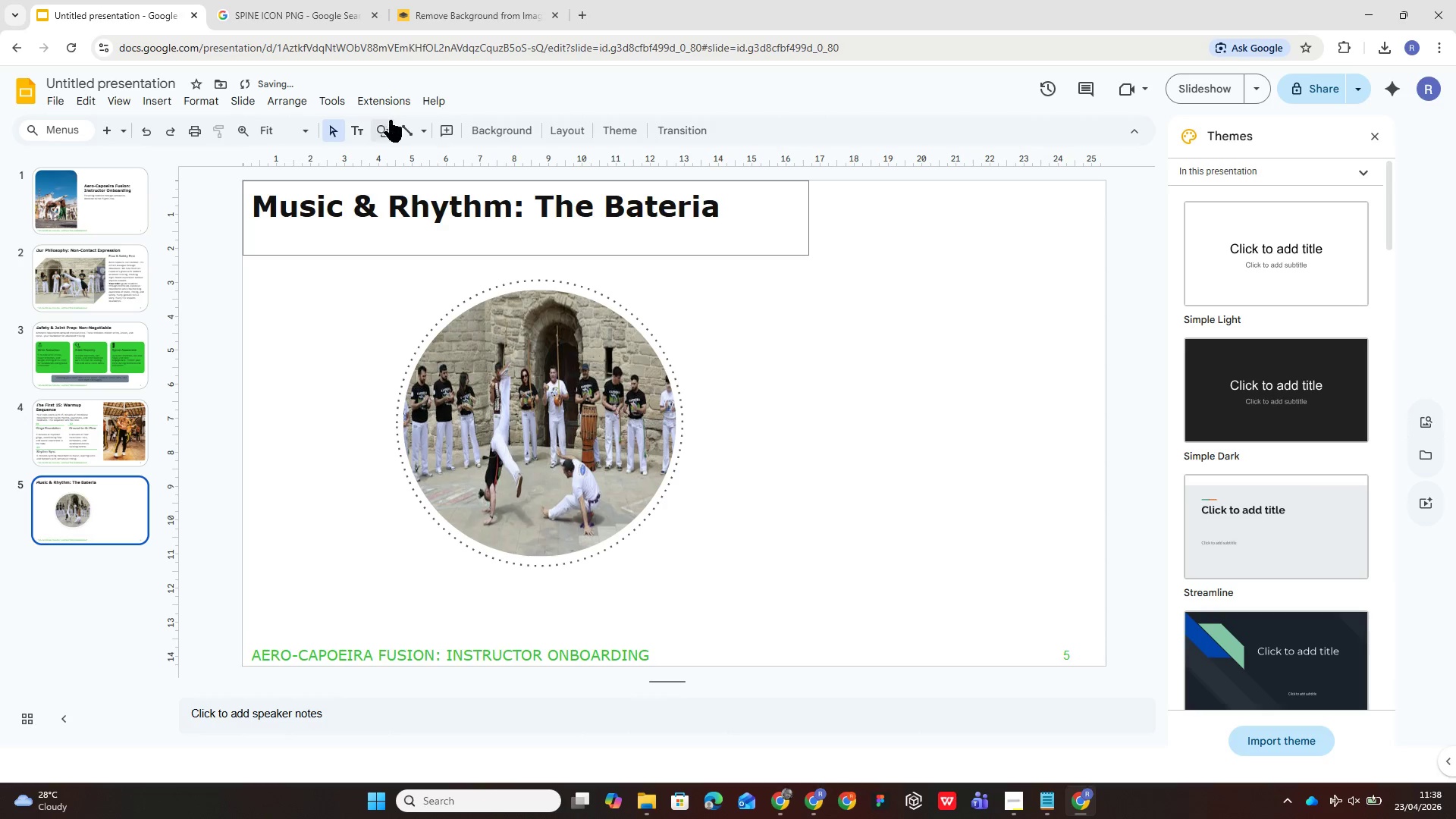 
left_click([400, 121])
 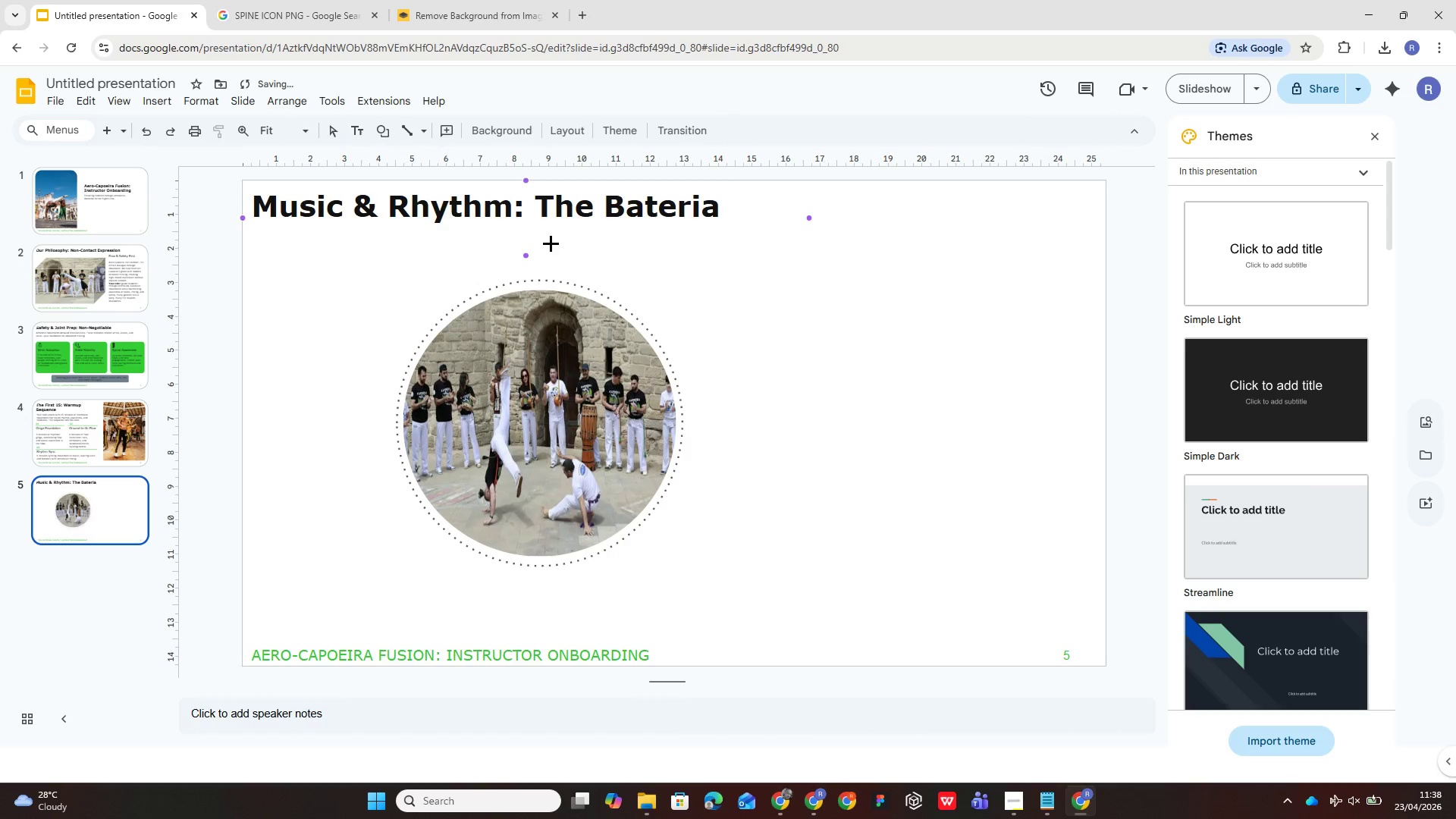 
hold_key(key=ShiftLeft, duration=9.94)
left_click_drag(start_coordinate=[639, 336], to_coordinate=[641, 294])
 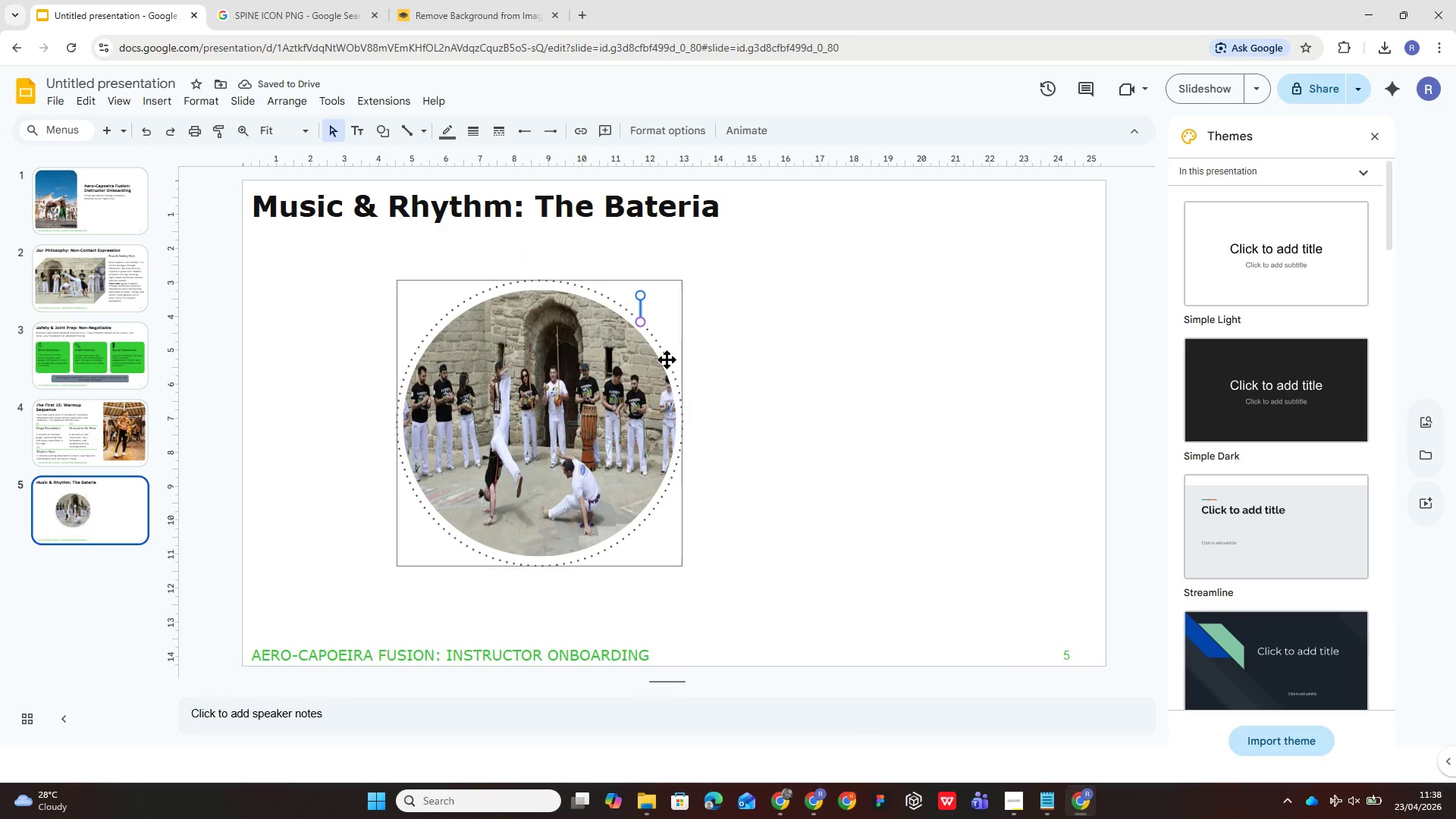 
left_click_drag(start_coordinate=[643, 314], to_coordinate=[634, 334])
 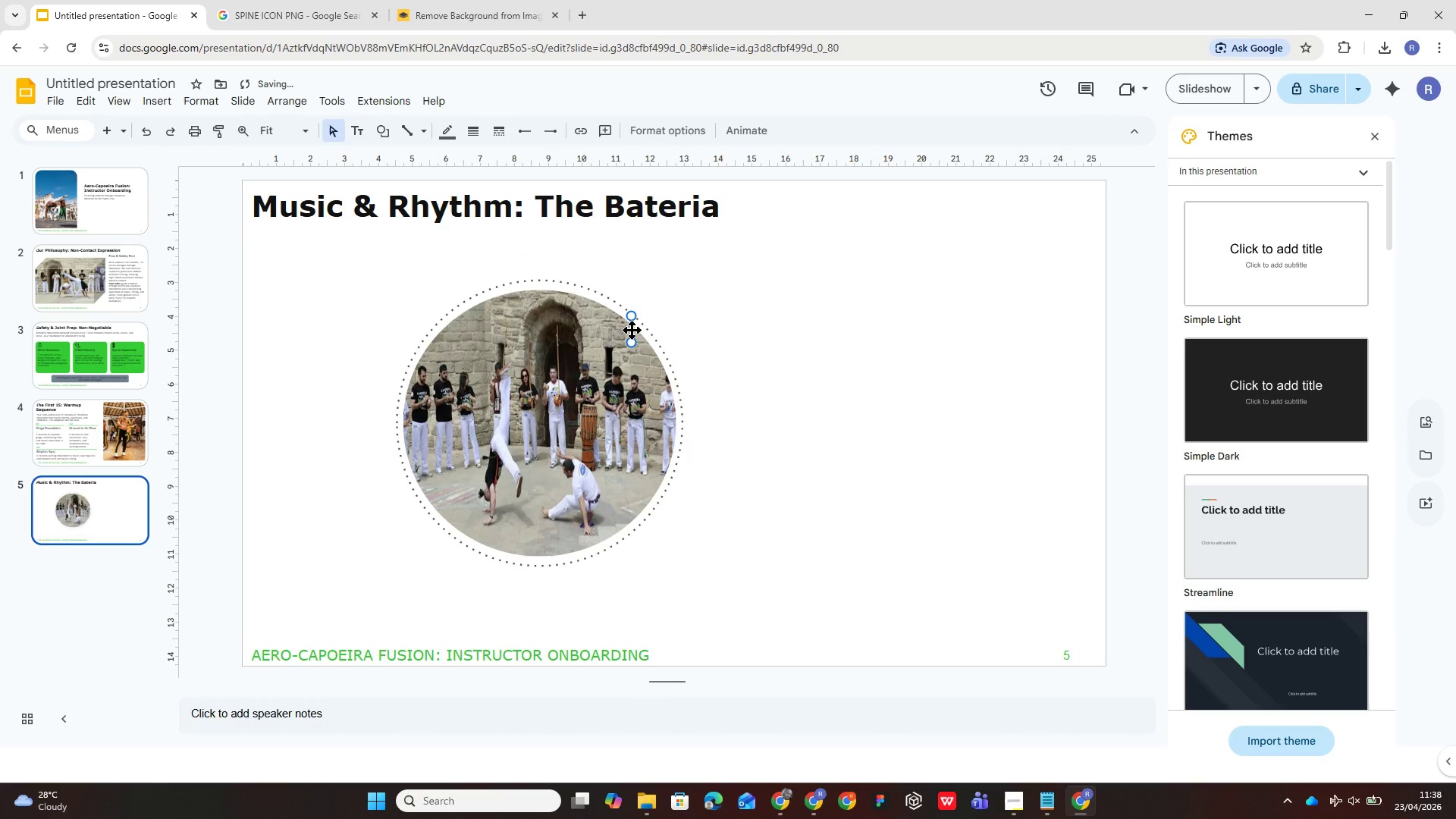 
left_click_drag(start_coordinate=[633, 330], to_coordinate=[630, 309])
 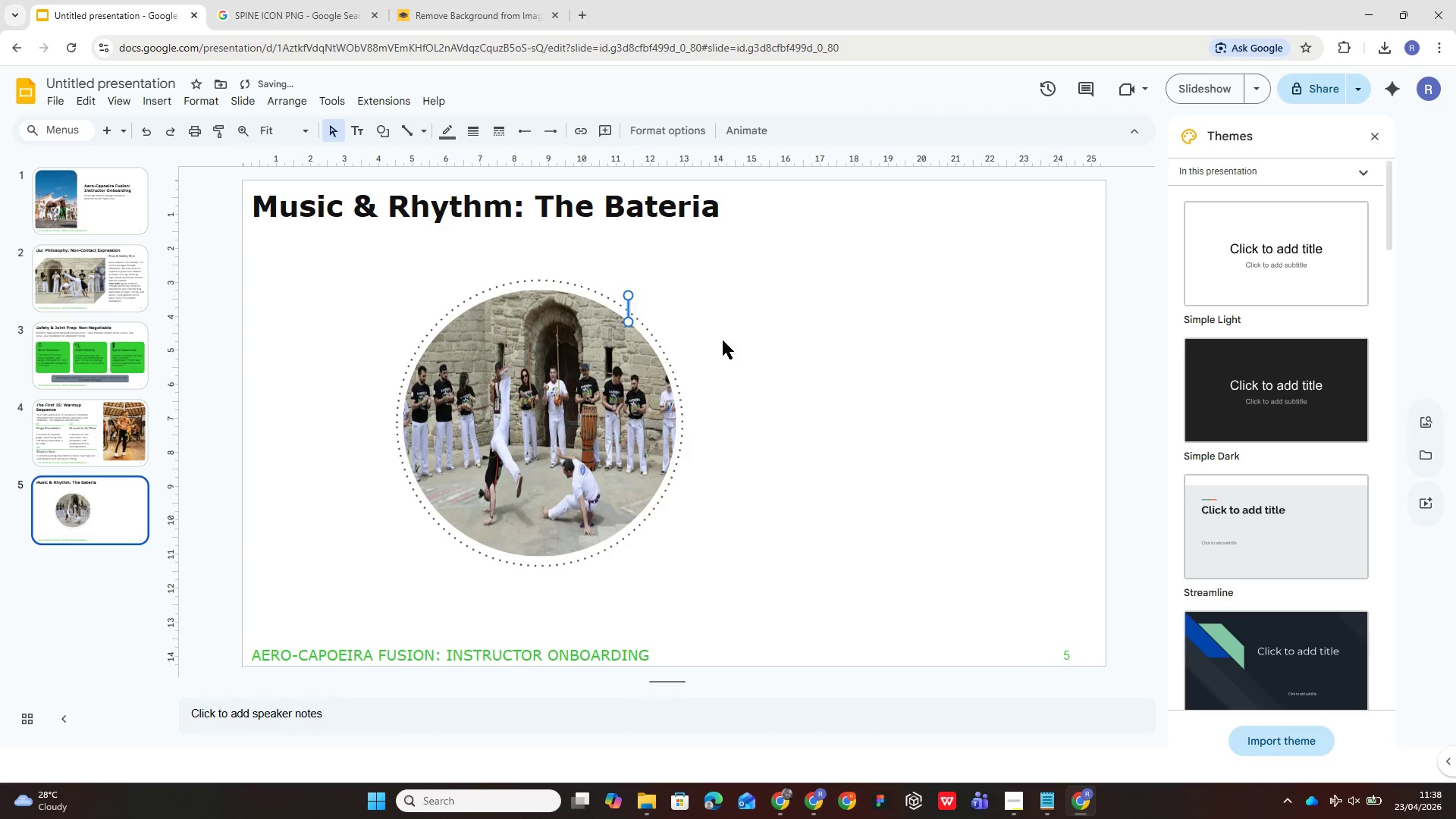 
left_click([724, 341])
 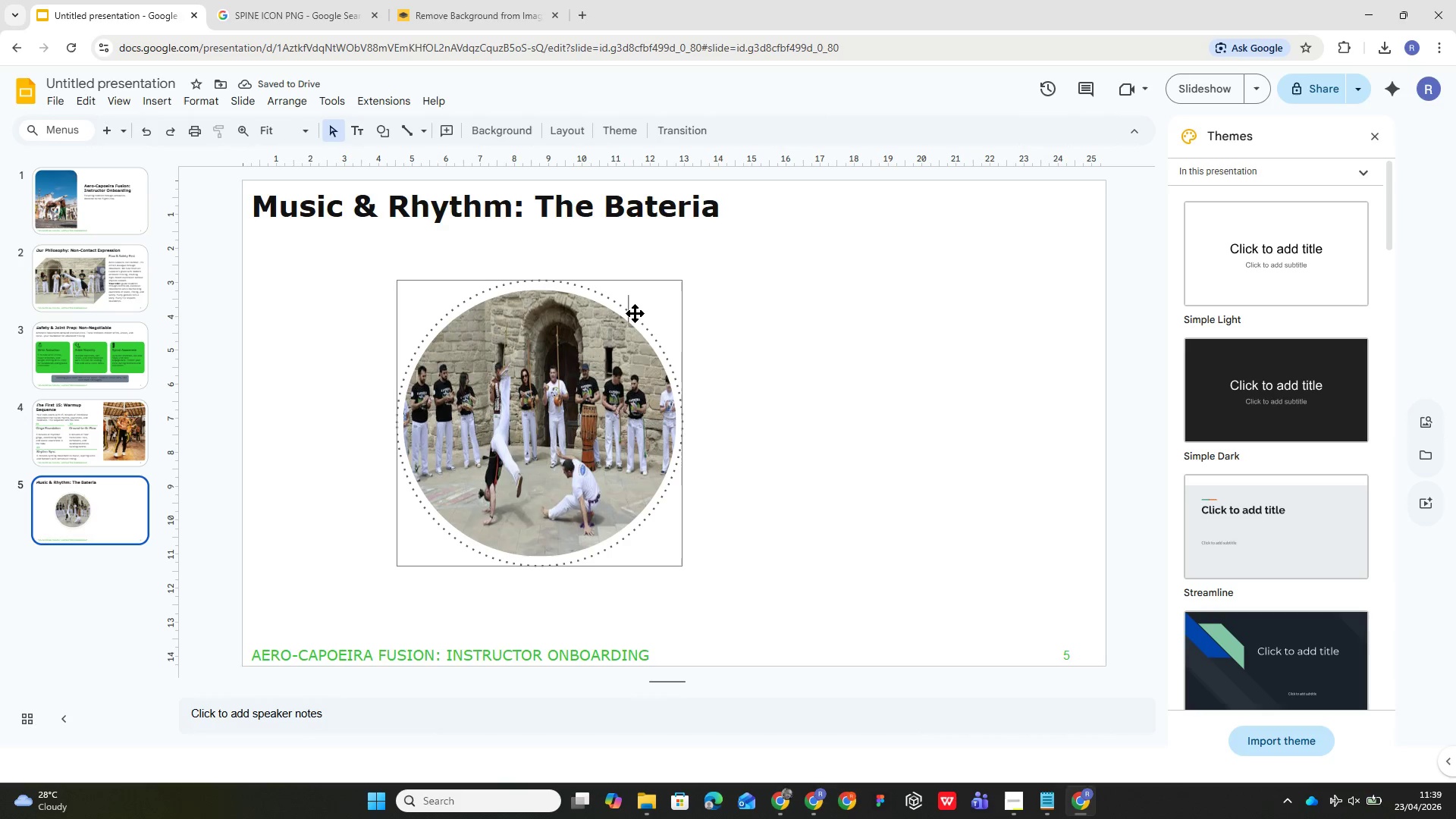 
left_click([629, 314])
 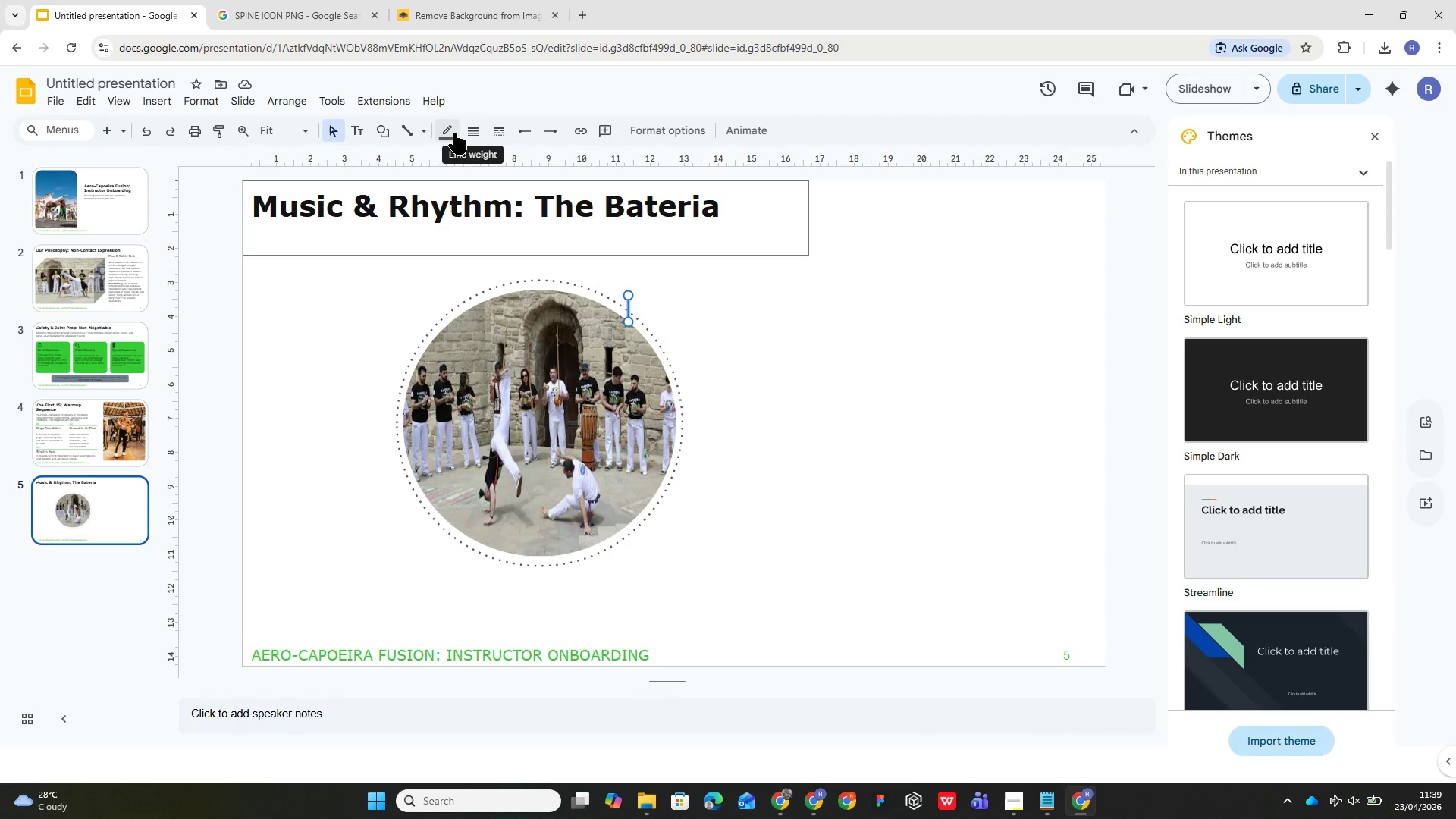 
left_click([452, 133])
 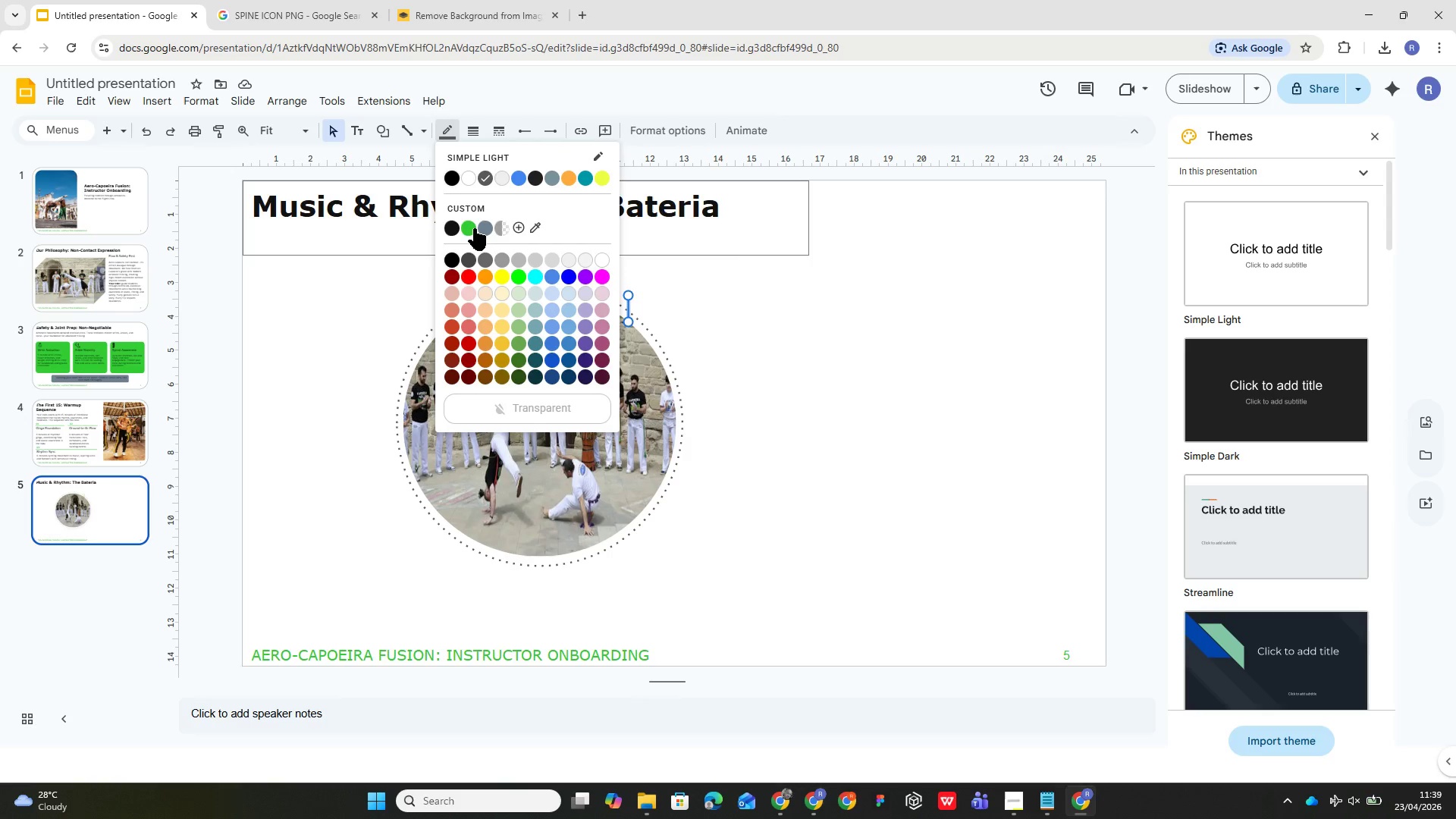 
left_click([473, 223])
 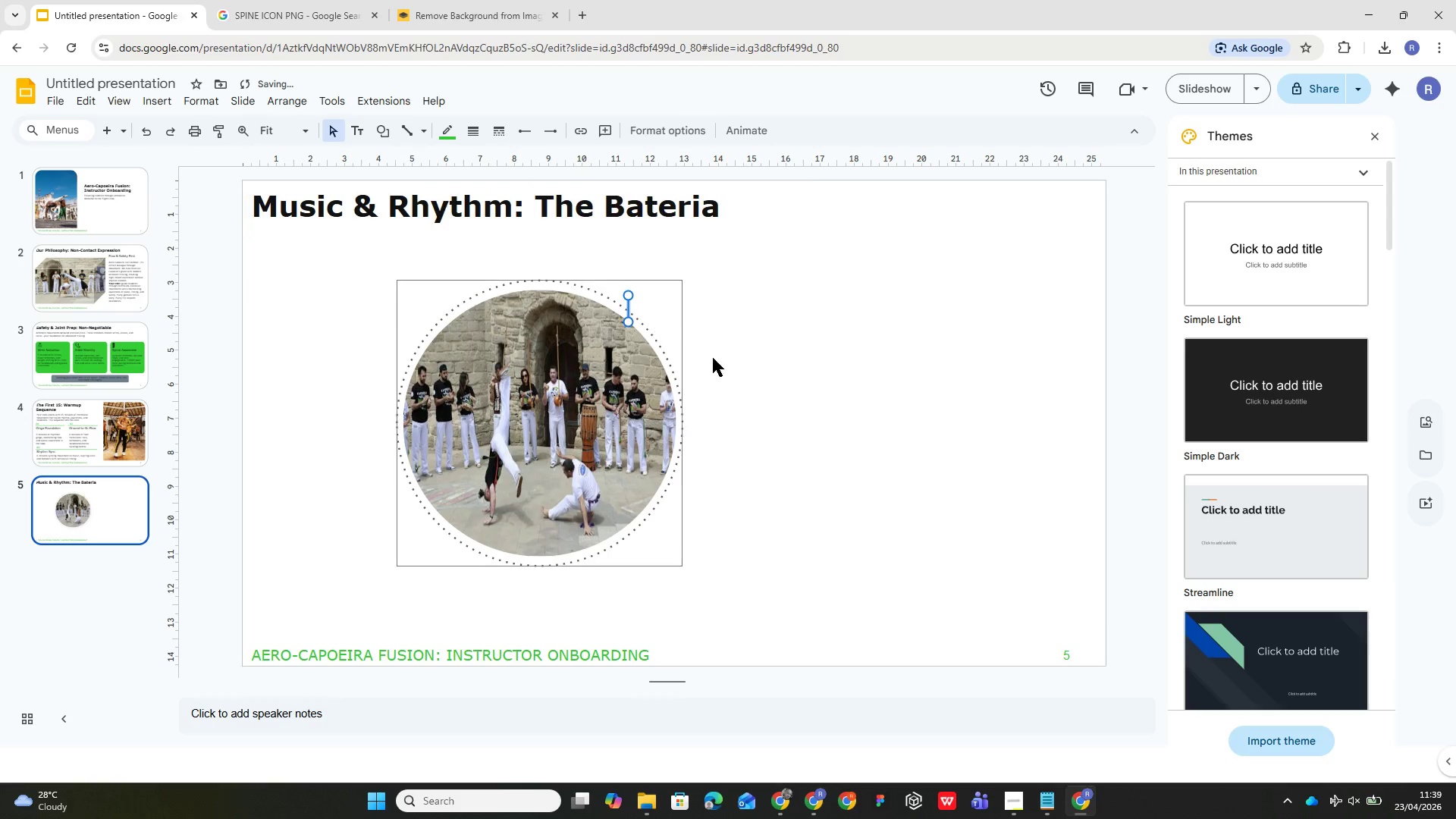 
left_click([793, 404])
 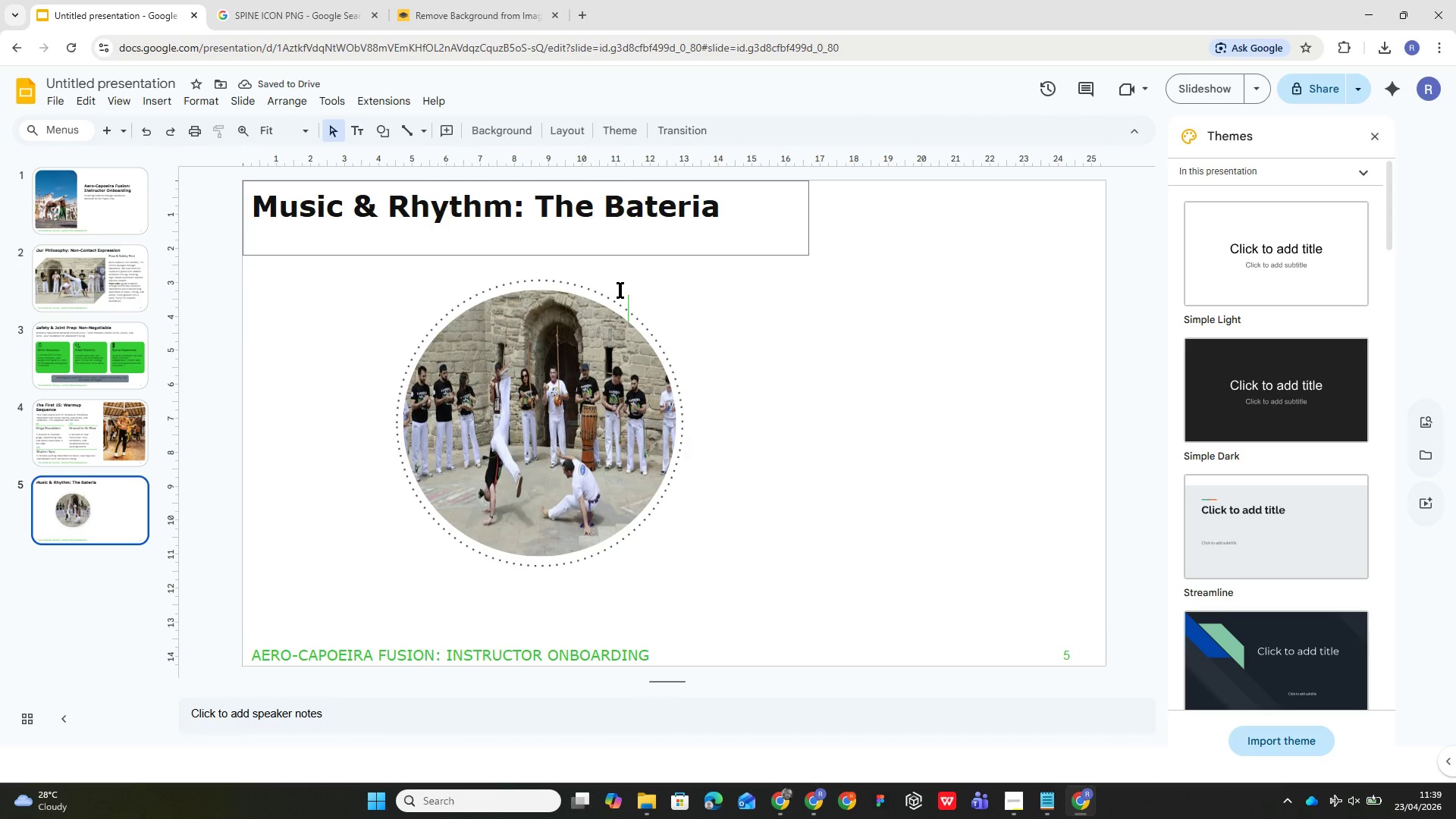 
left_click([630, 306])
 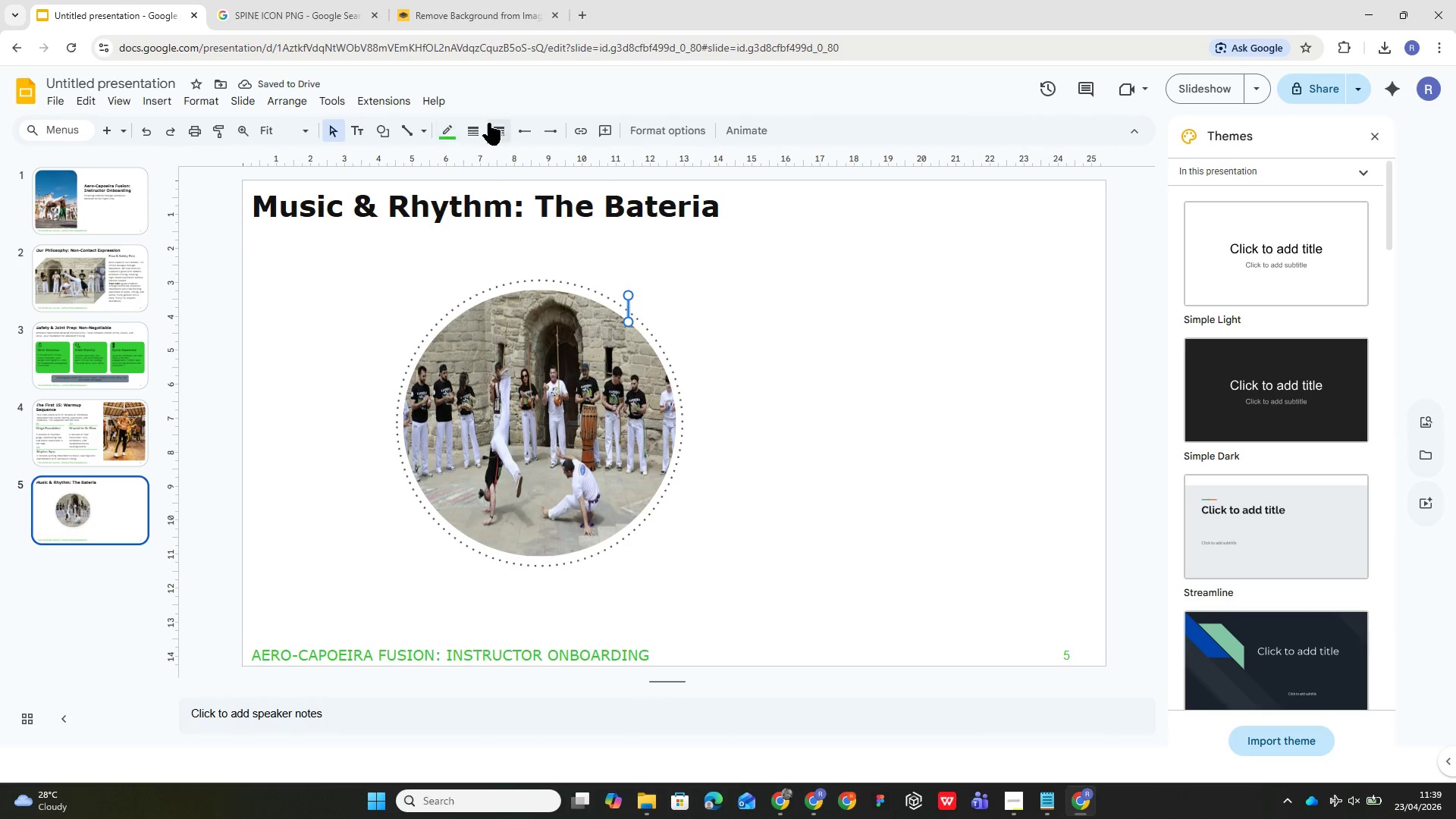 
left_click([477, 130])
 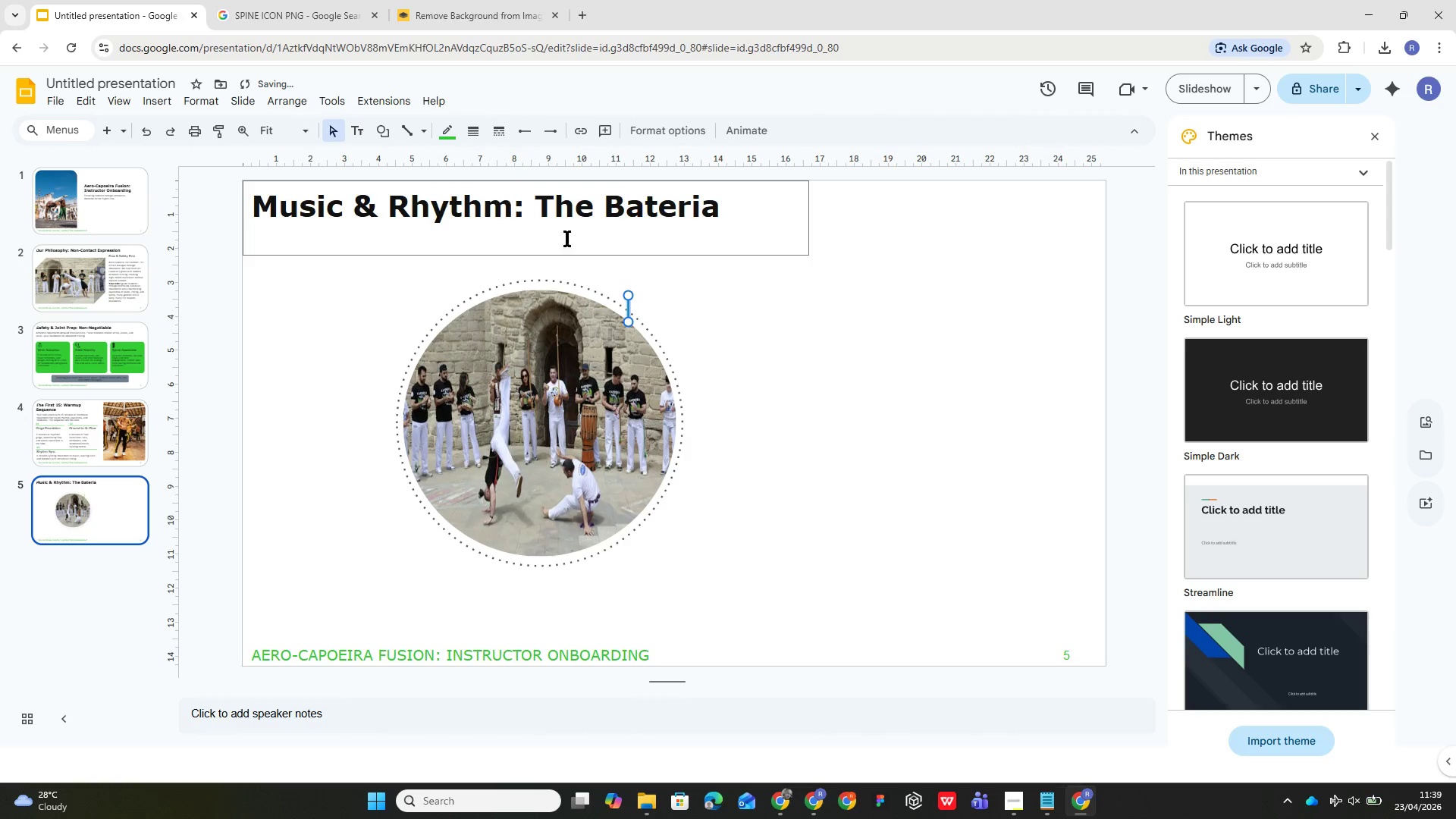 
left_click([783, 382])
 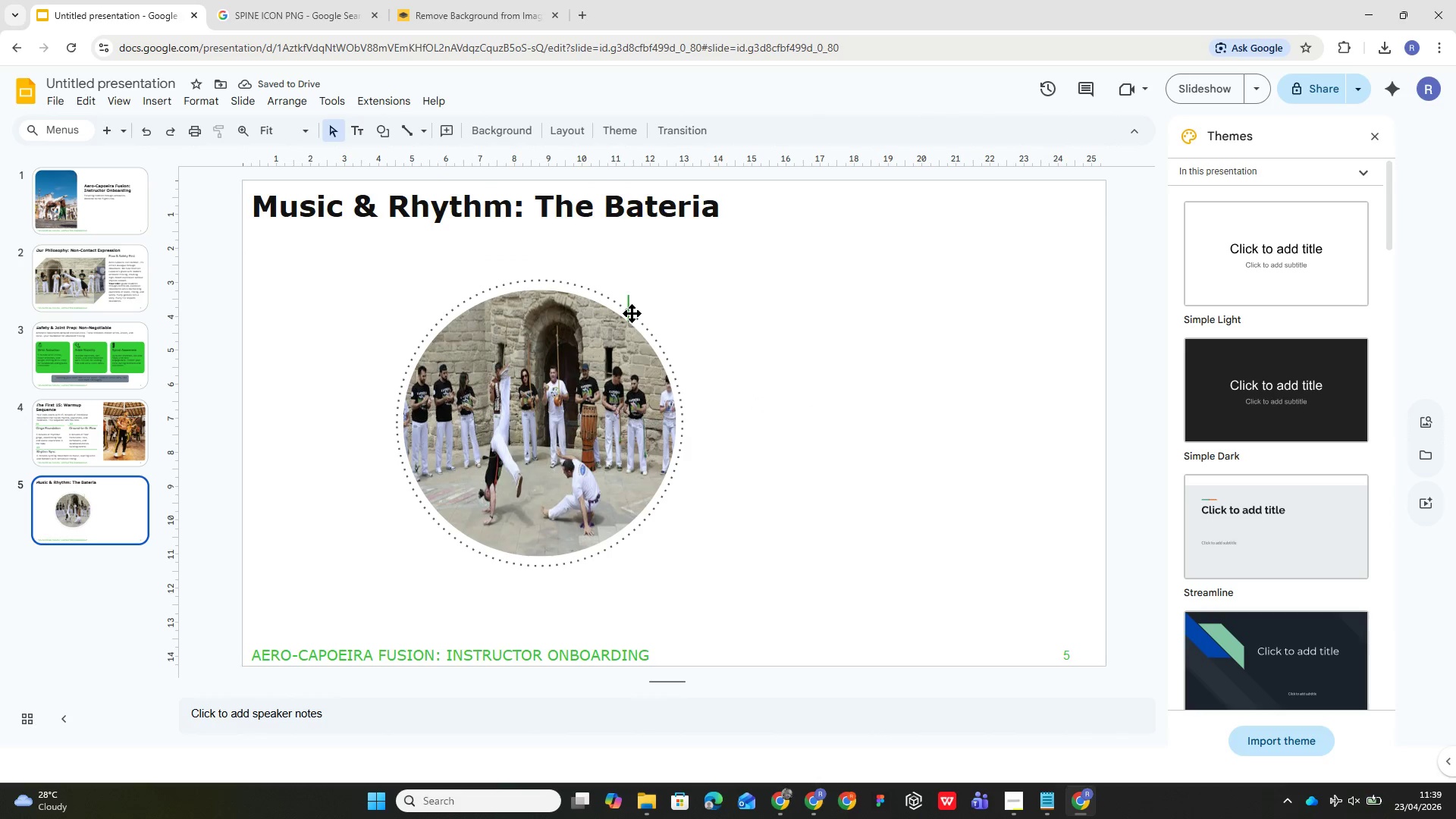 
wait(5.42)
 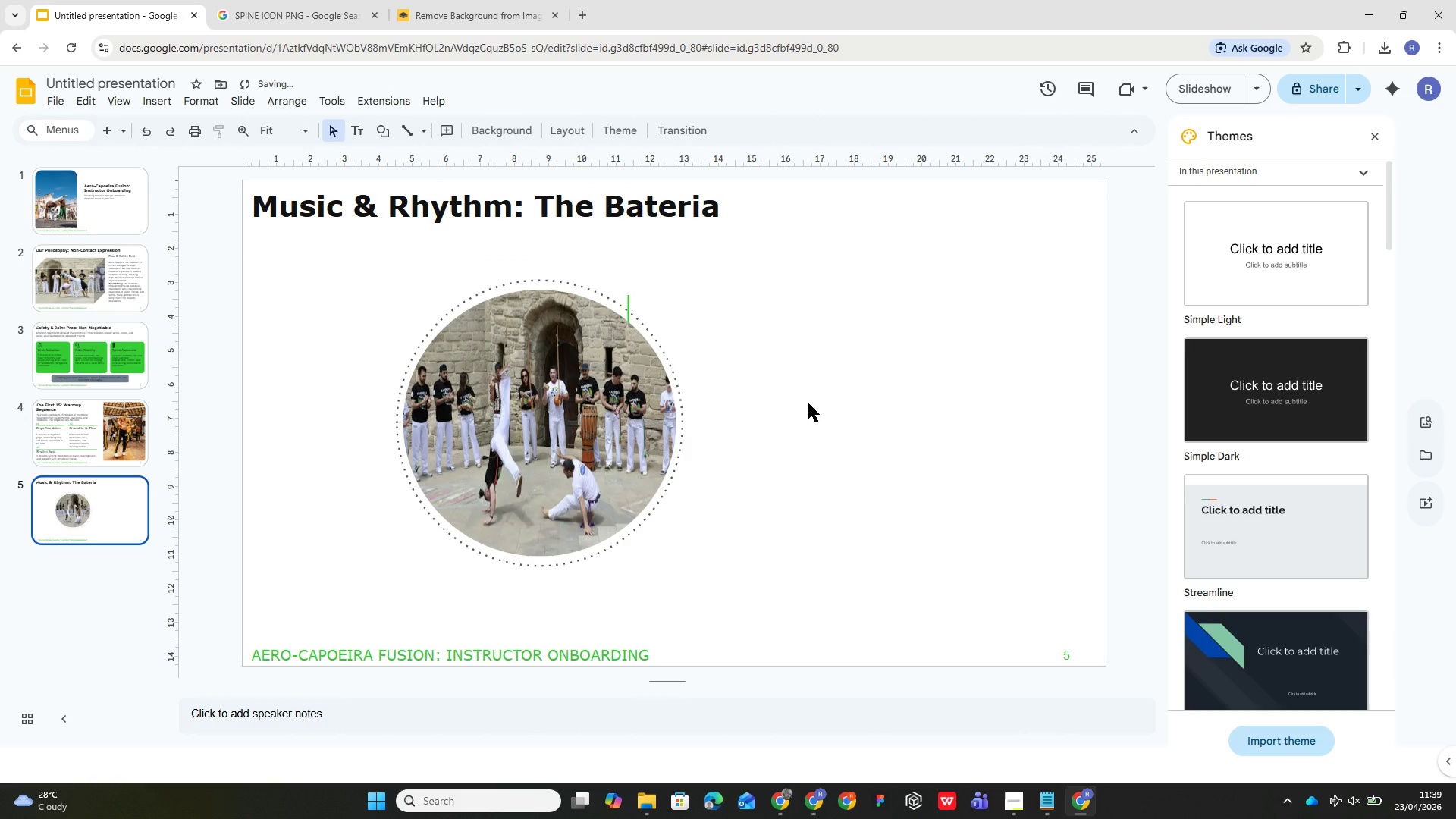 
left_click([628, 302])
 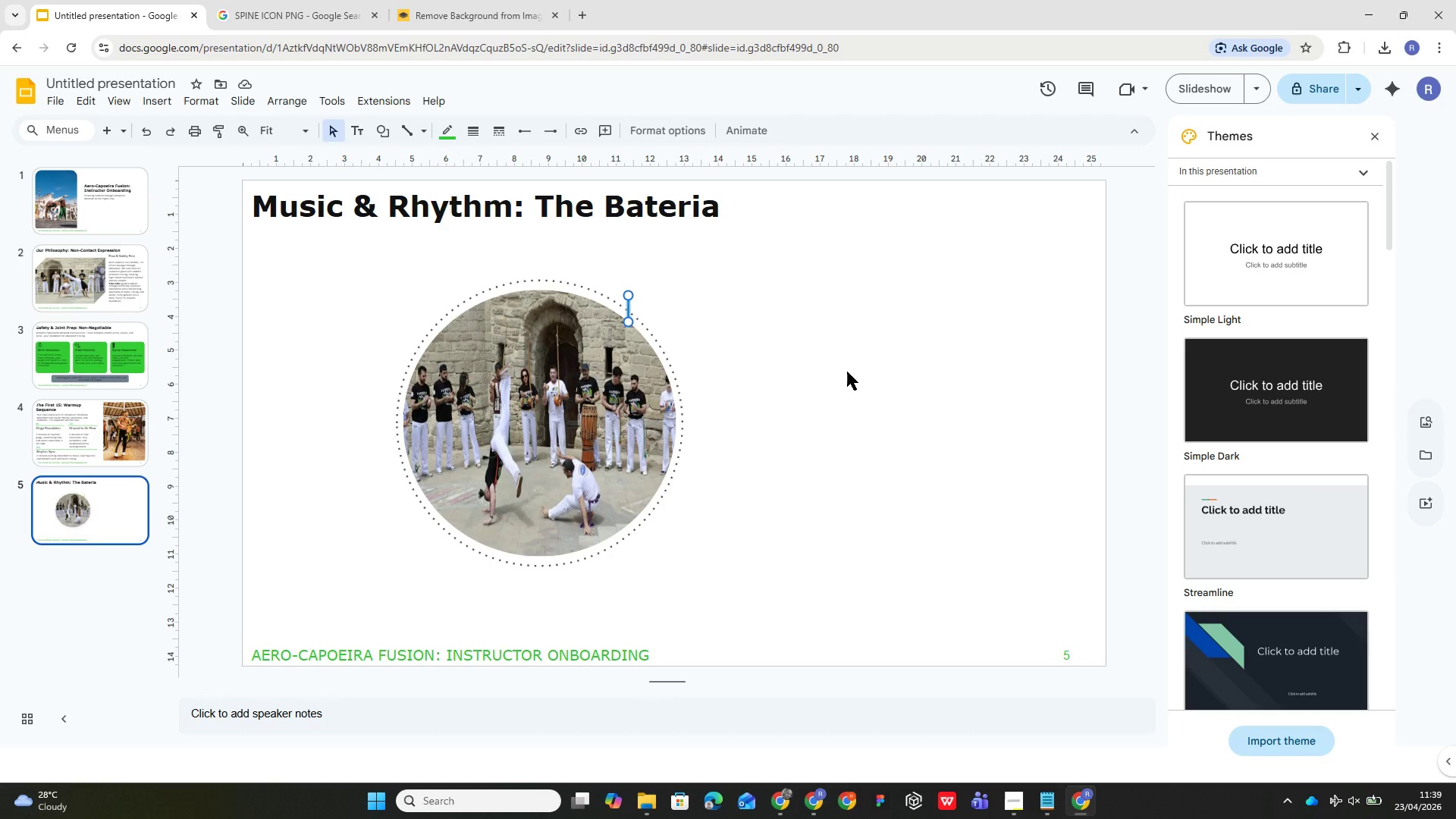 
key(Control+D)
 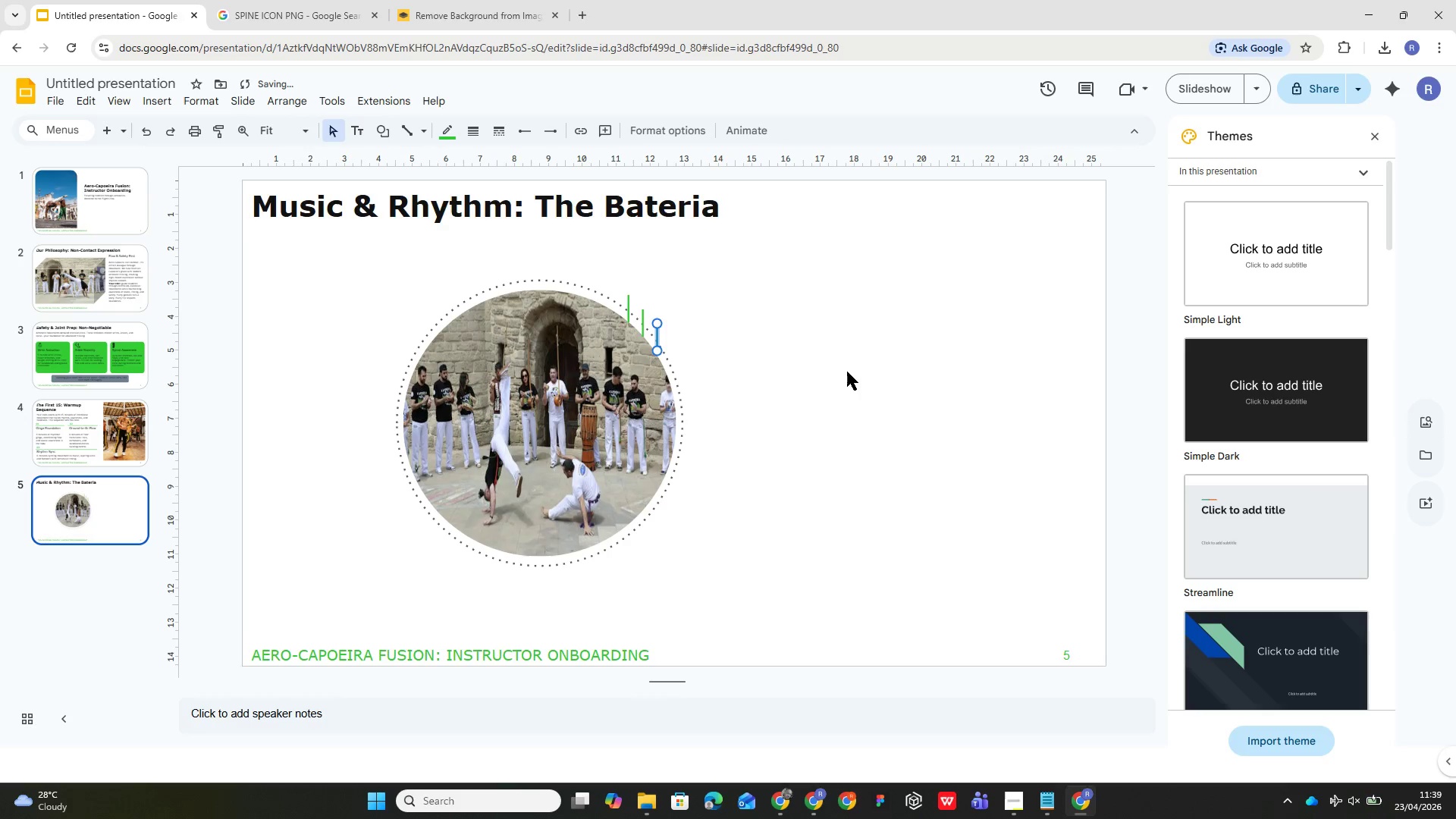 
key(Control+D)
 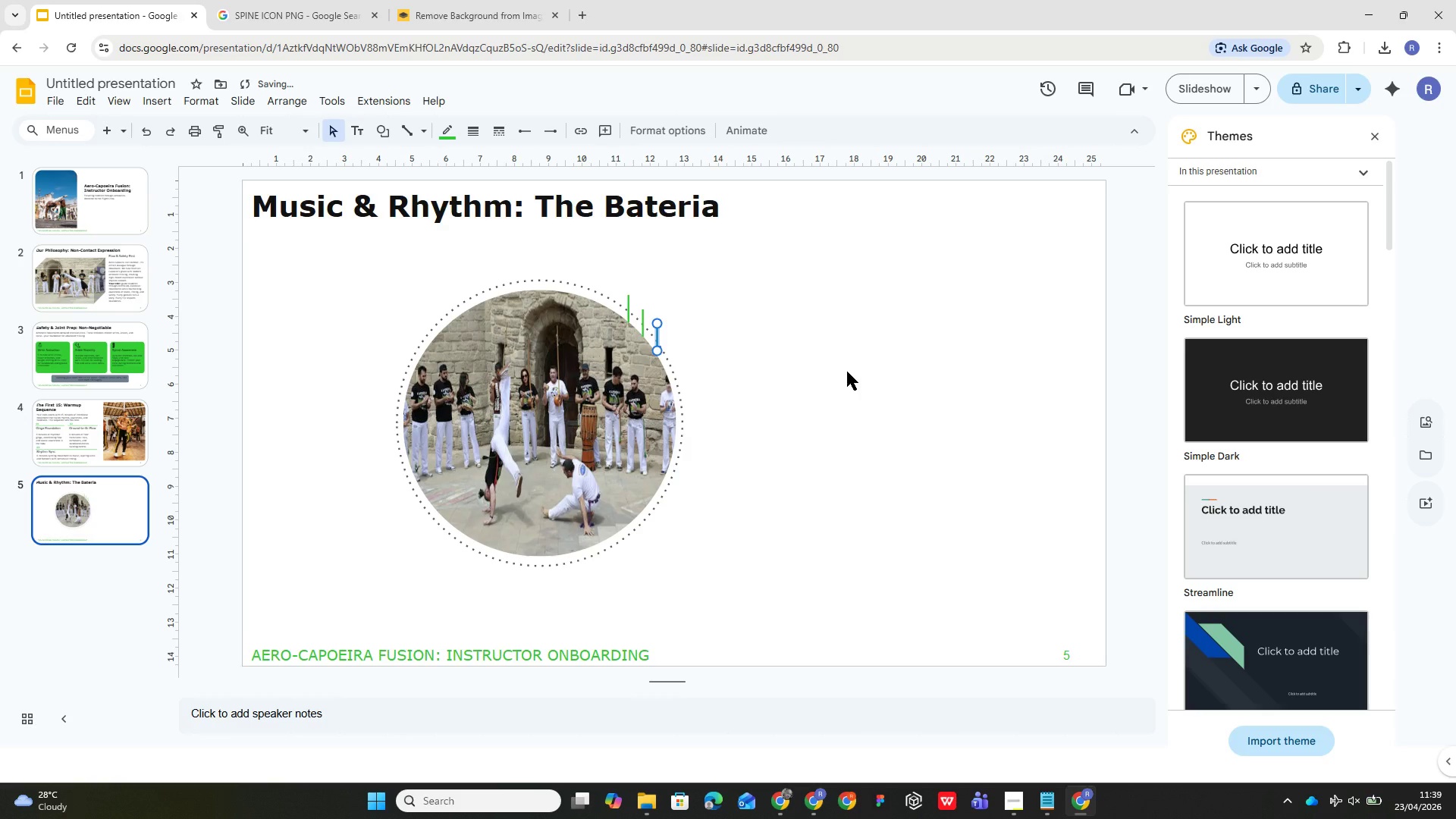 
key(Control+ControlLeft)
 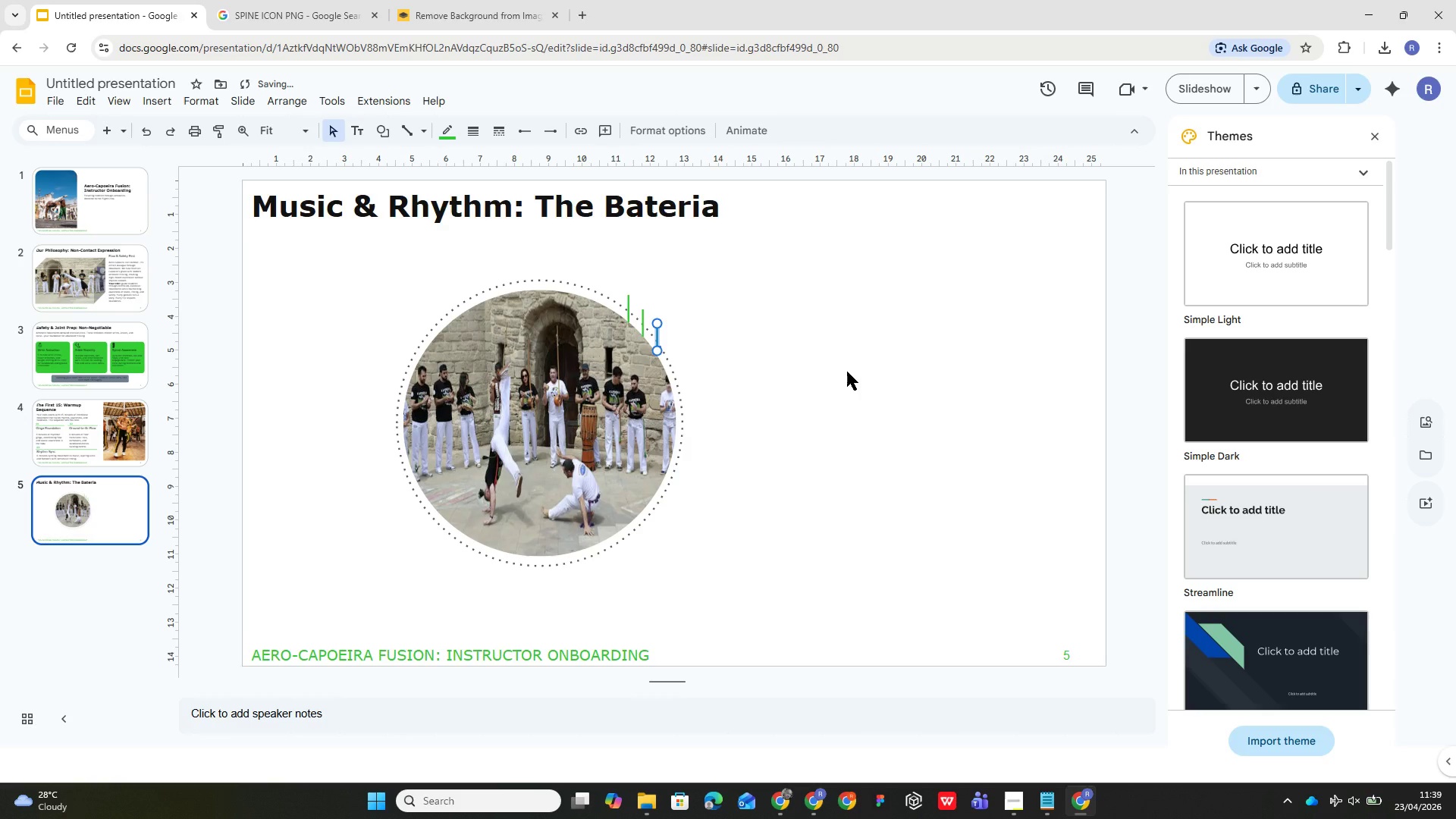 
key(Control+D)
 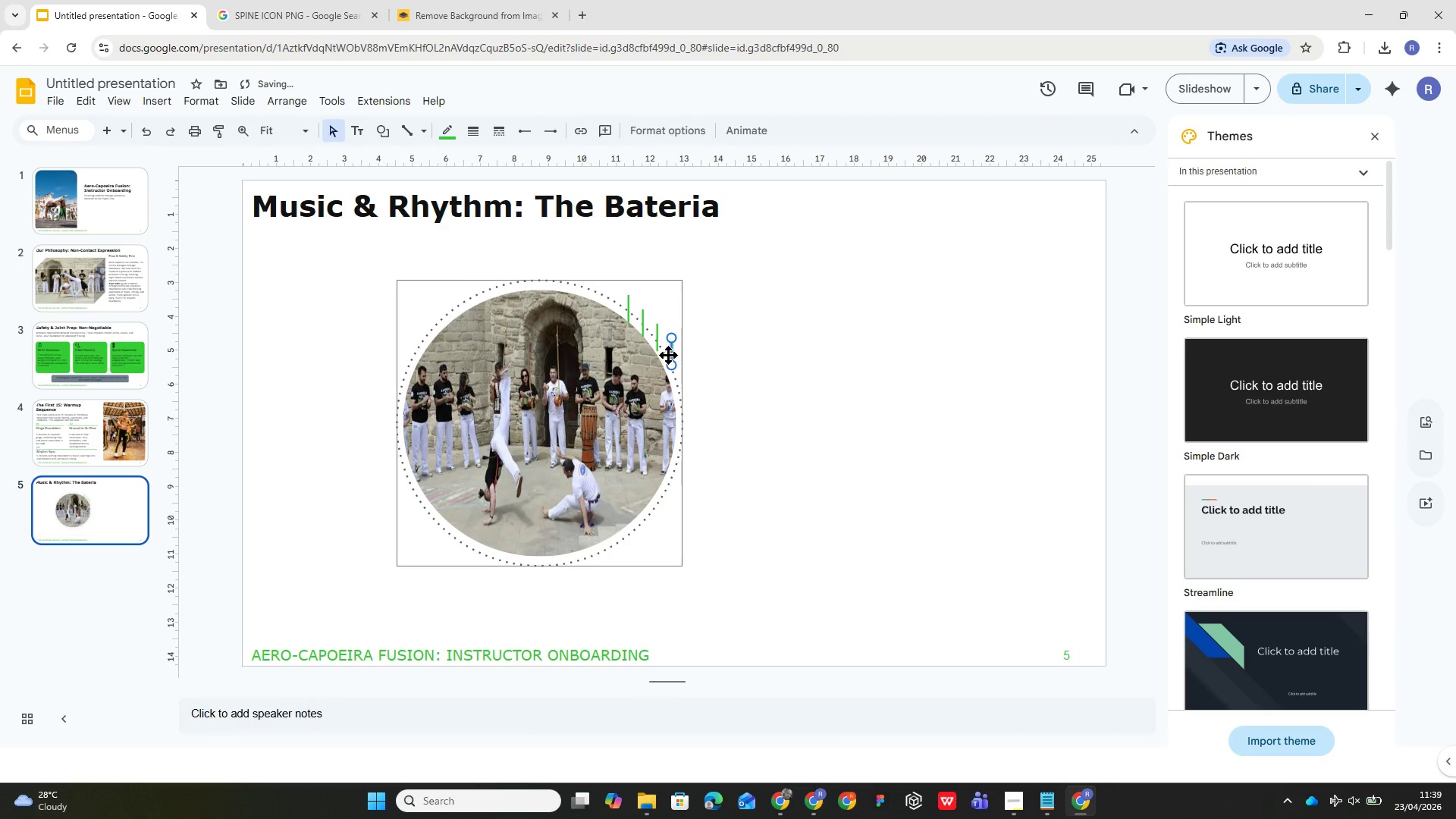 
left_click_drag(start_coordinate=[672, 355], to_coordinate=[605, 557])
 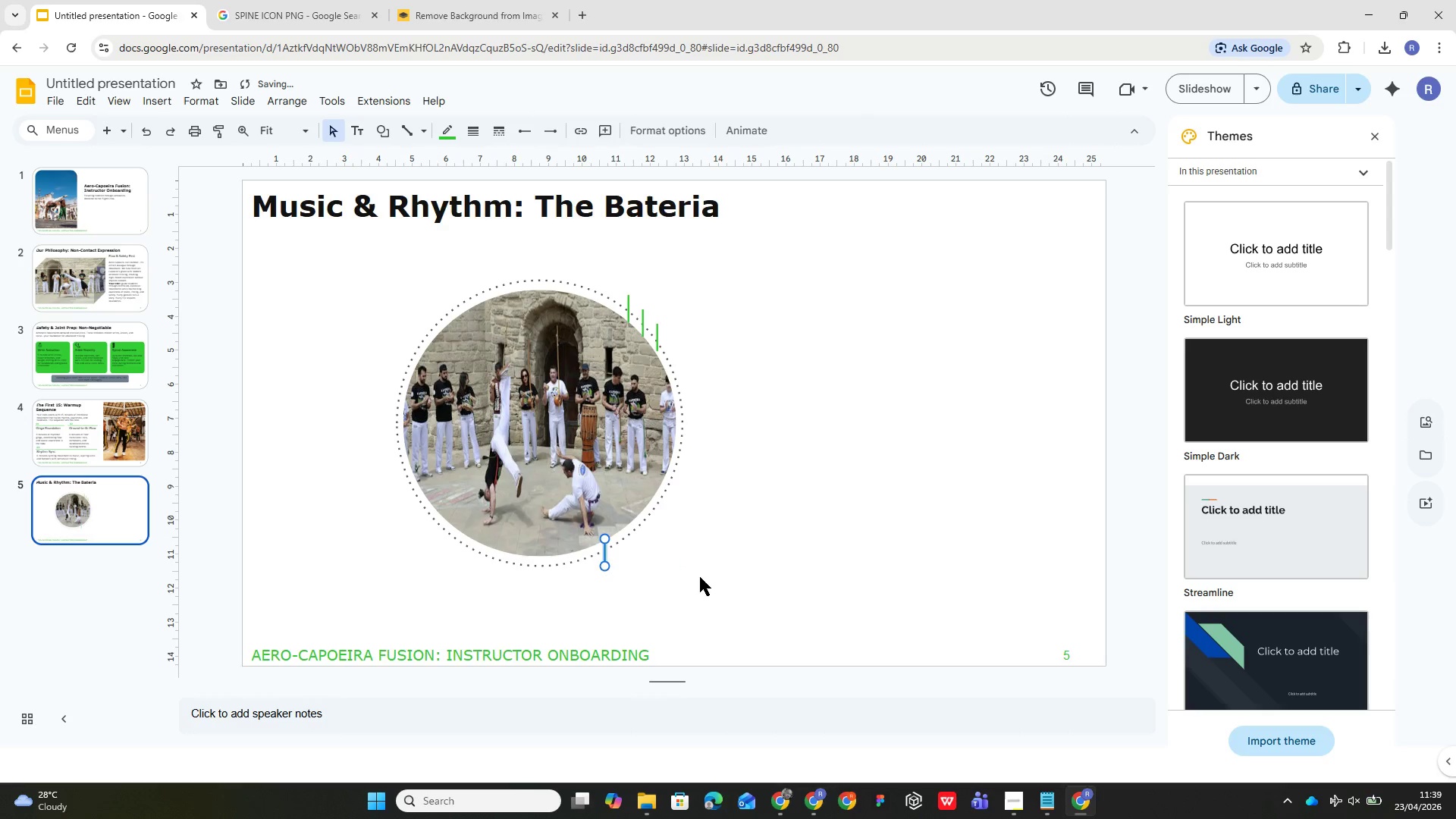 
left_click([702, 578])
 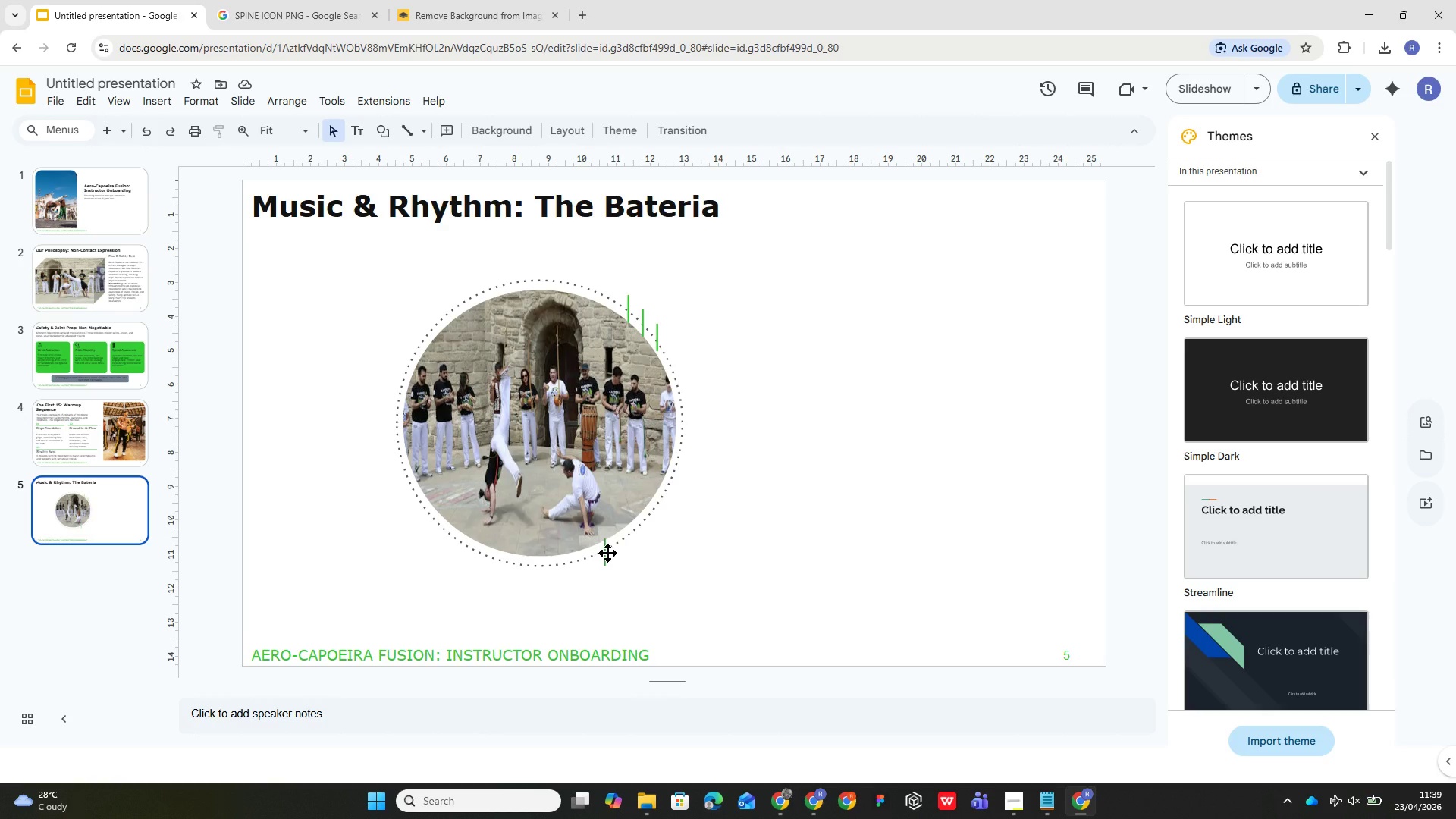 
wait(13.81)
 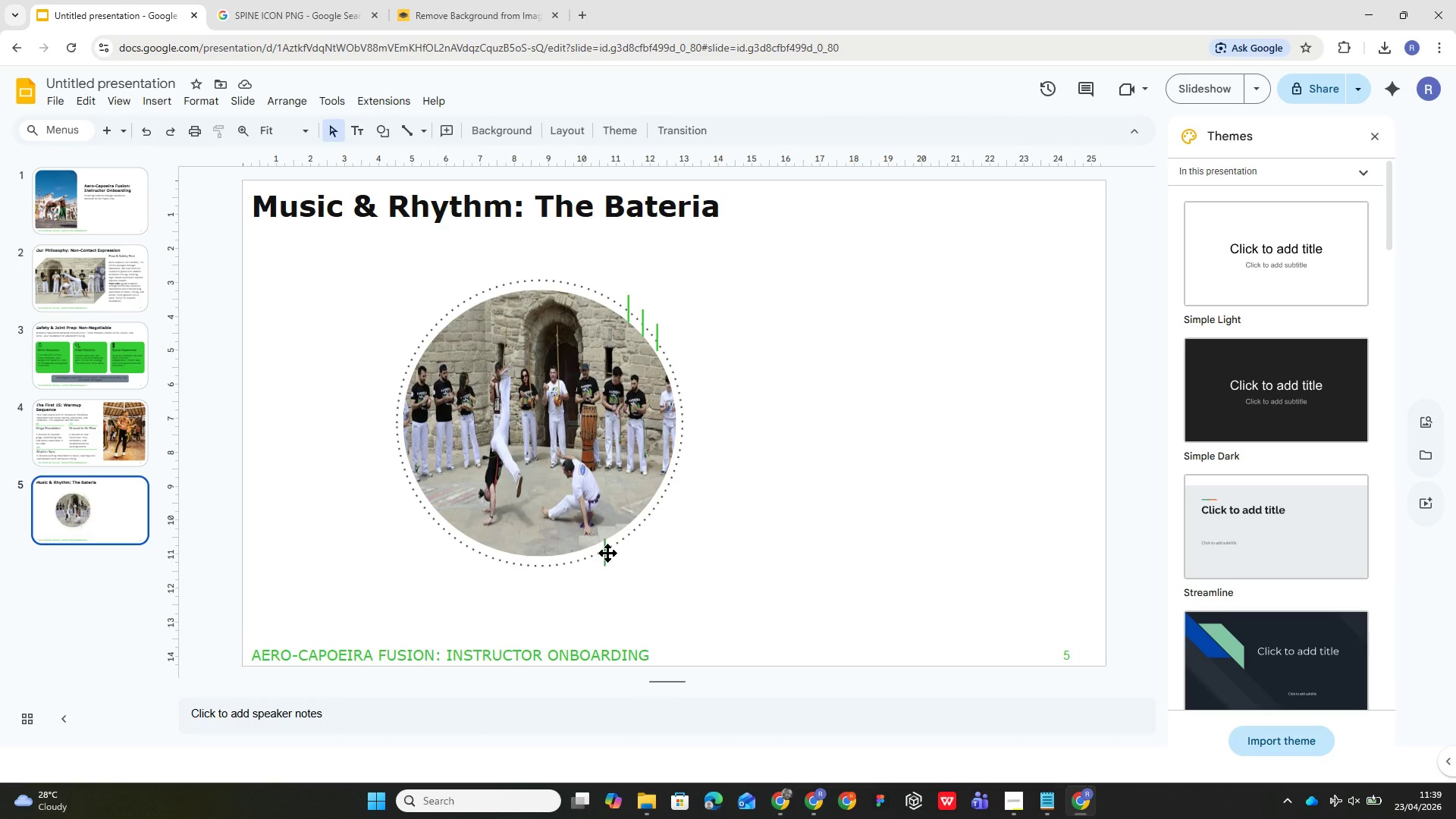 
left_click_drag(start_coordinate=[604, 553], to_coordinate=[628, 553])
 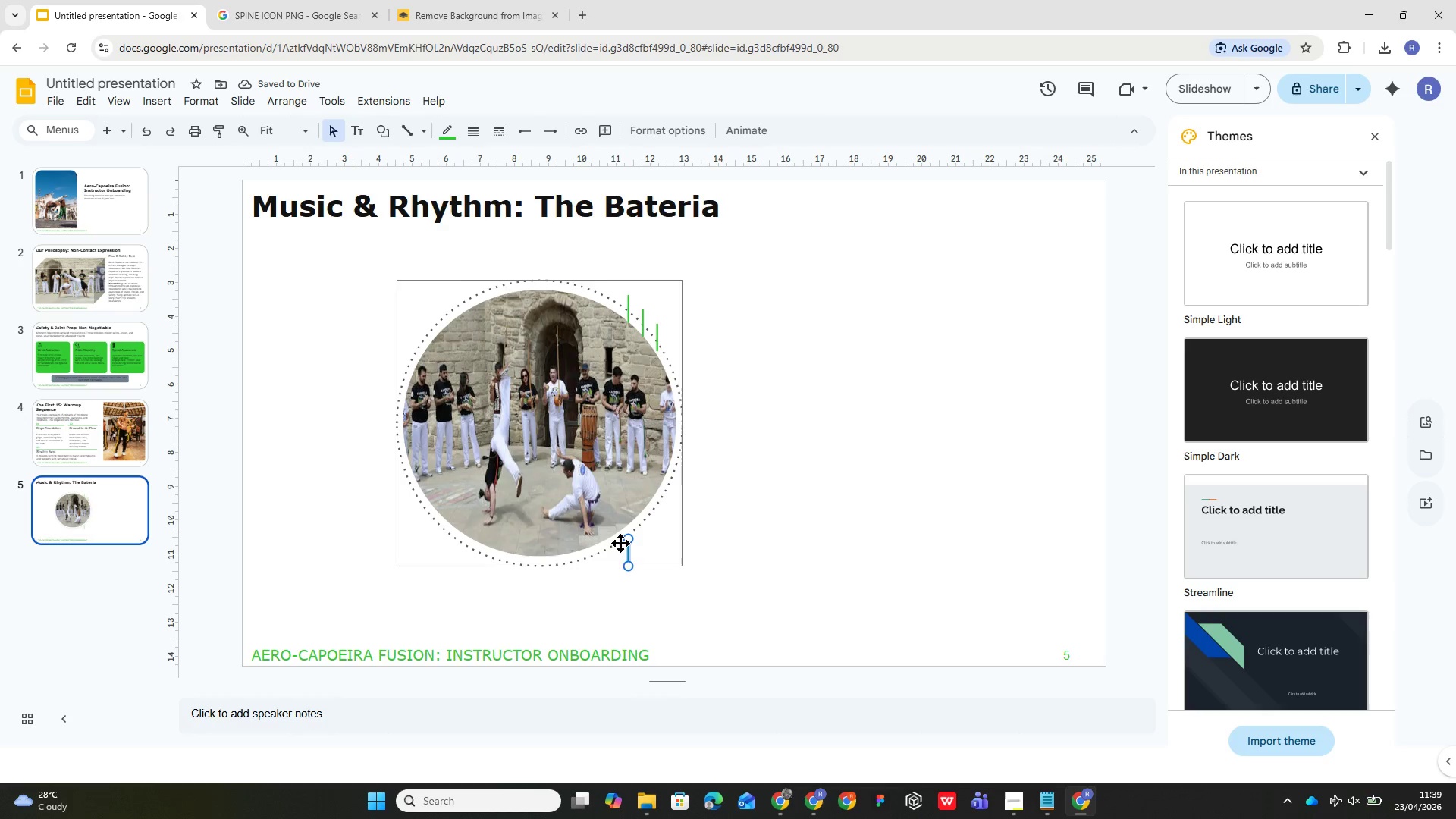 
left_click_drag(start_coordinate=[629, 552], to_coordinate=[618, 535])
 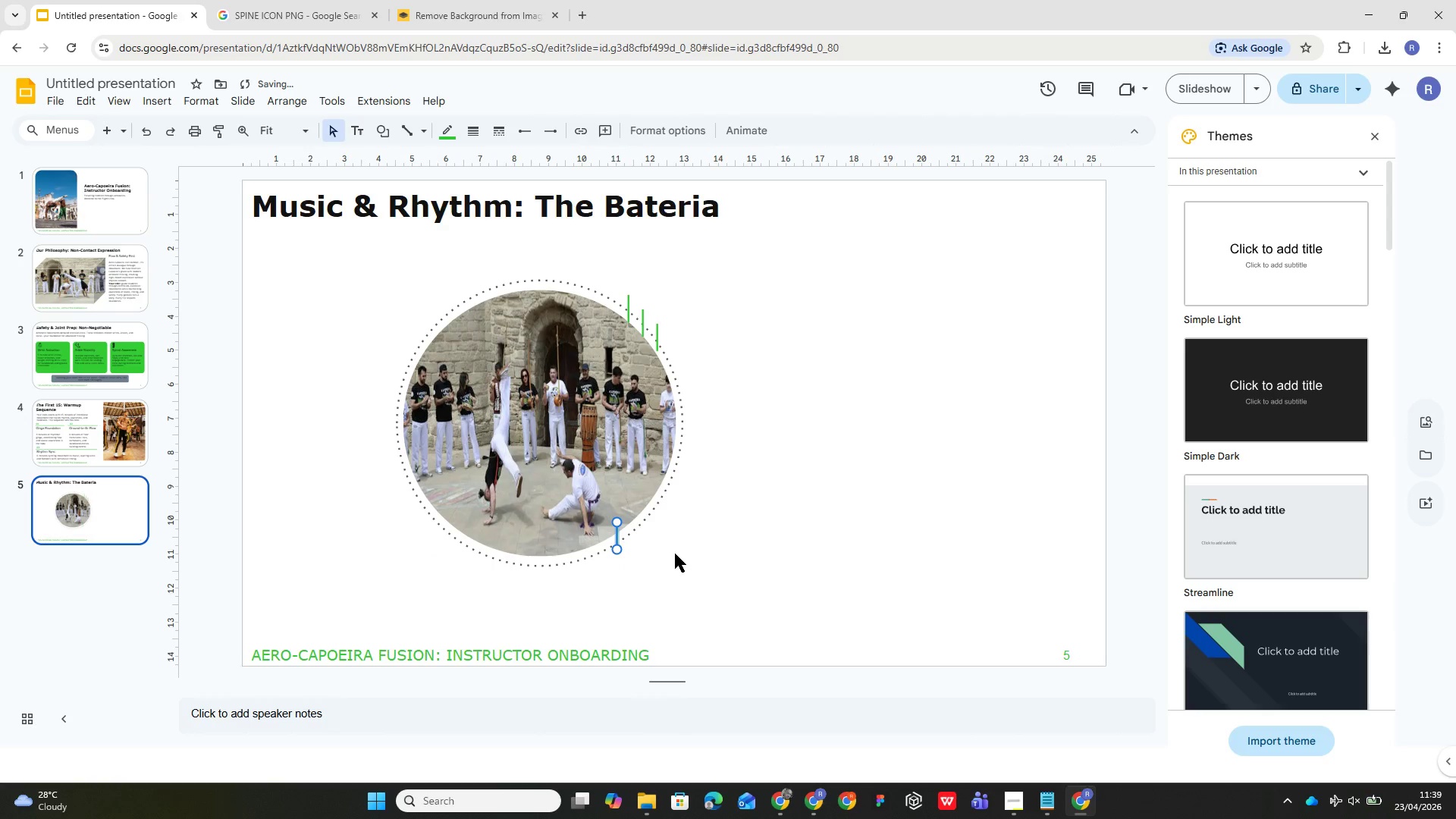 
left_click([675, 554])
 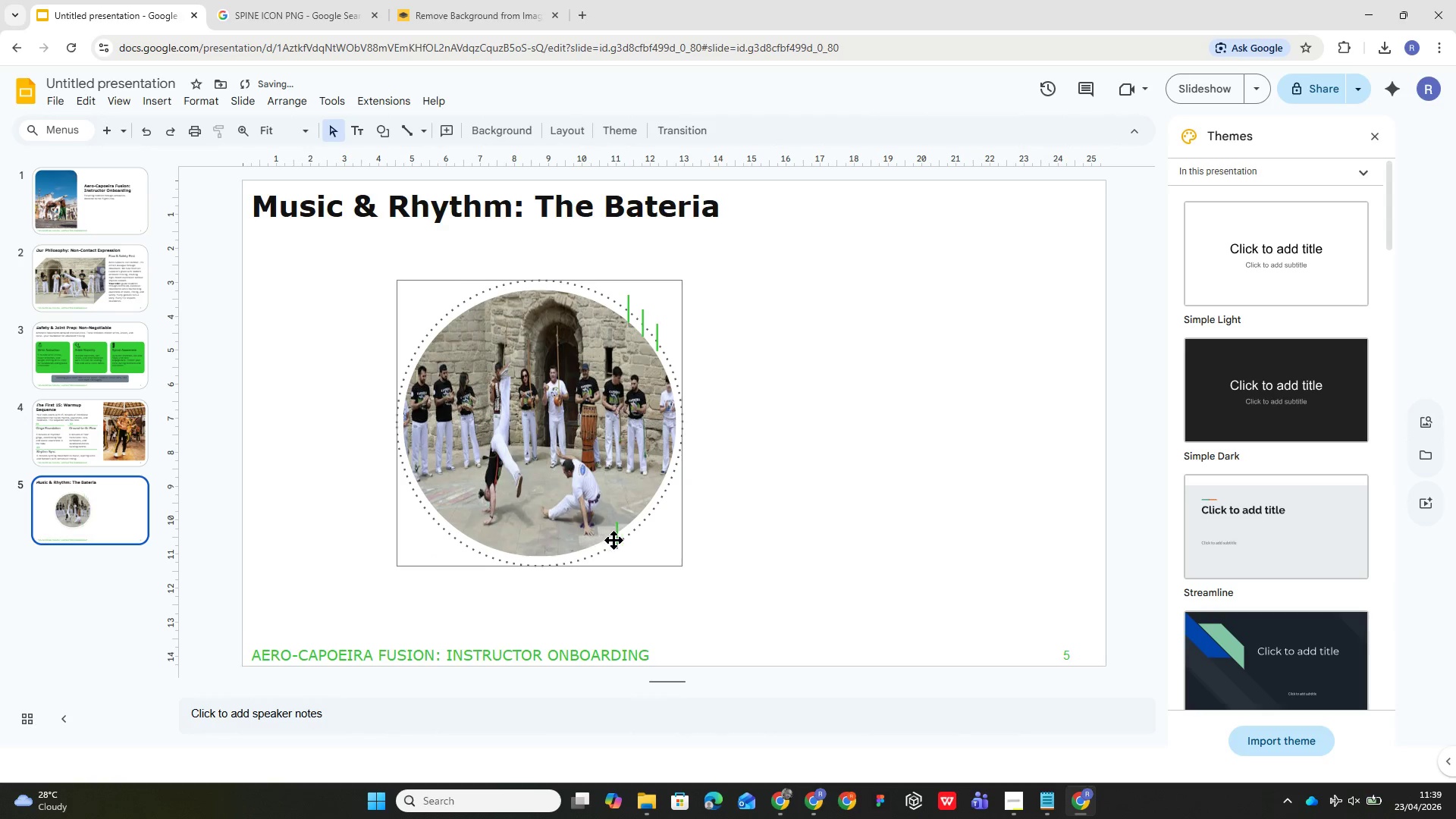 
left_click_drag(start_coordinate=[618, 540], to_coordinate=[617, 548])
 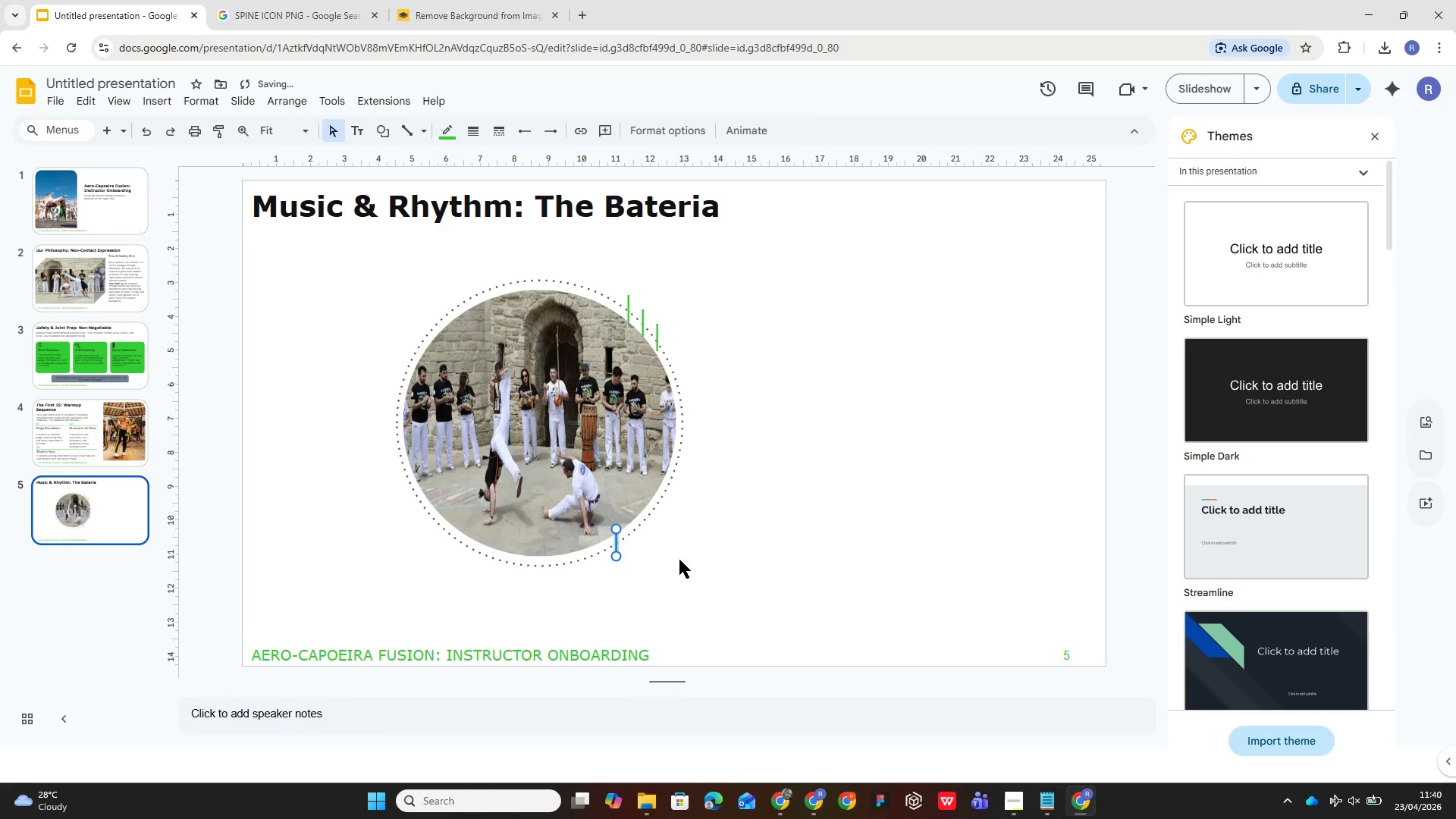 
left_click([688, 558])
 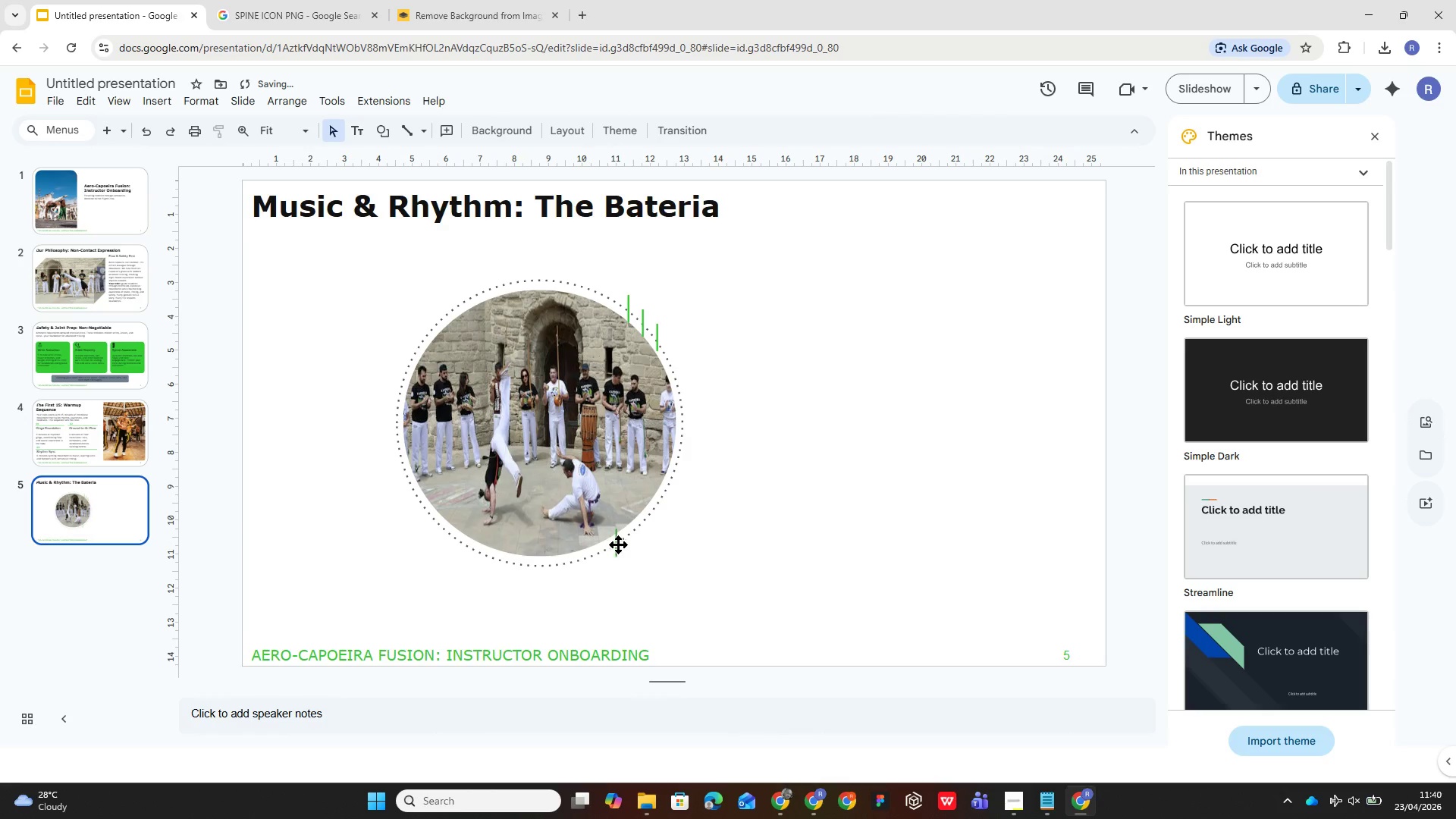 
left_click_drag(start_coordinate=[618, 544], to_coordinate=[617, 550])
 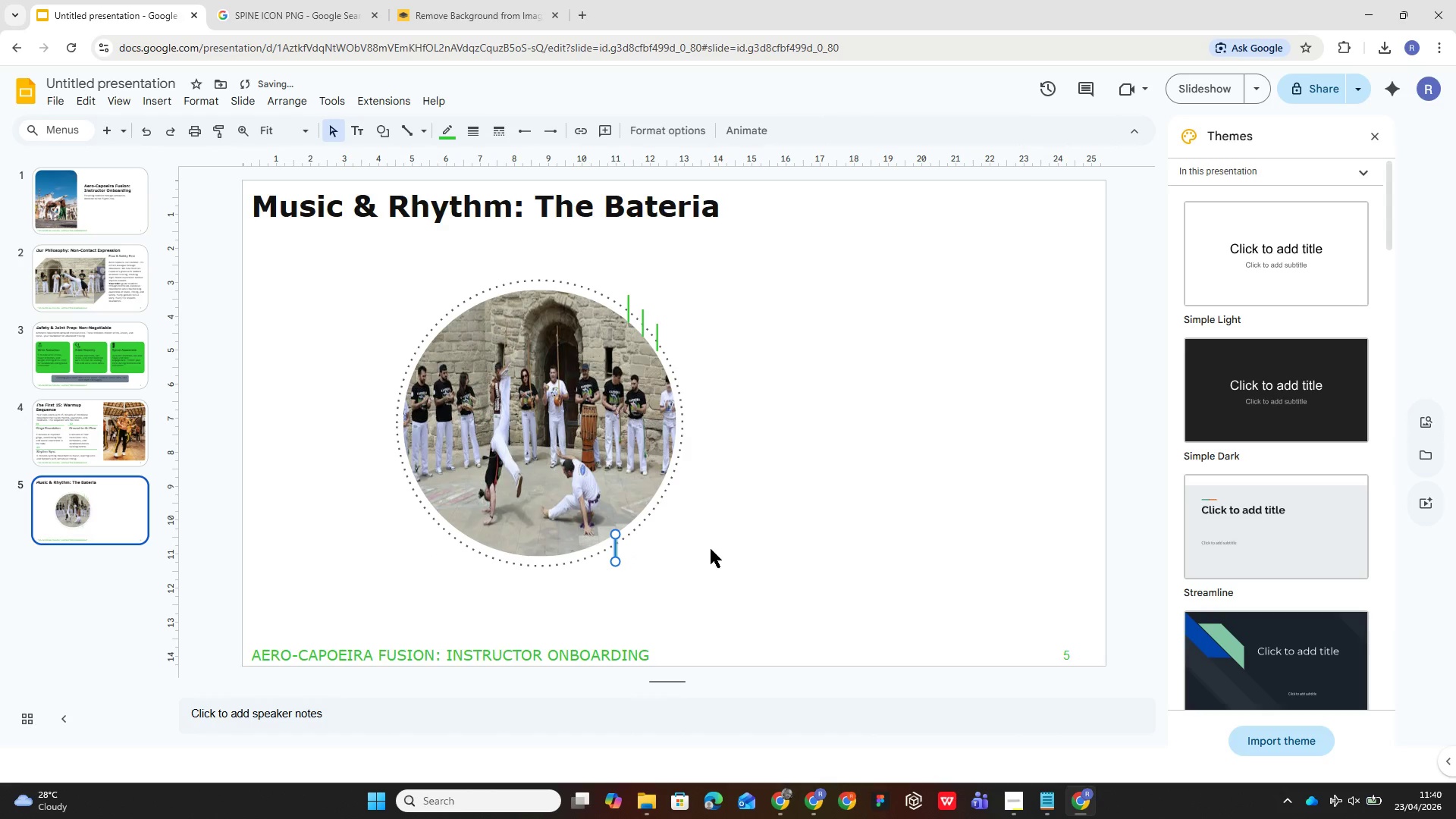 
left_click([714, 549])
 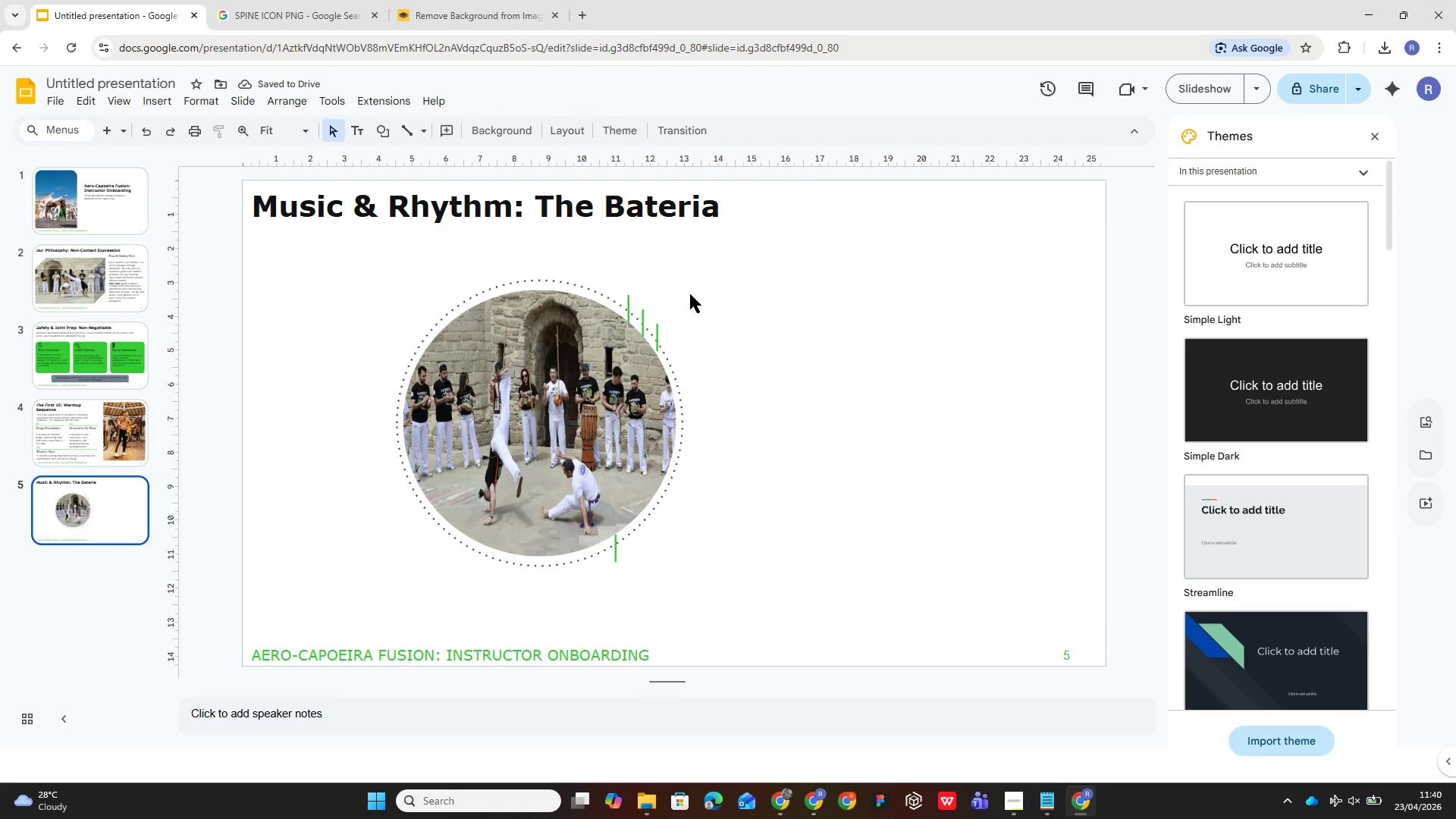 
left_click_drag(start_coordinate=[627, 303], to_coordinate=[612, 301])
 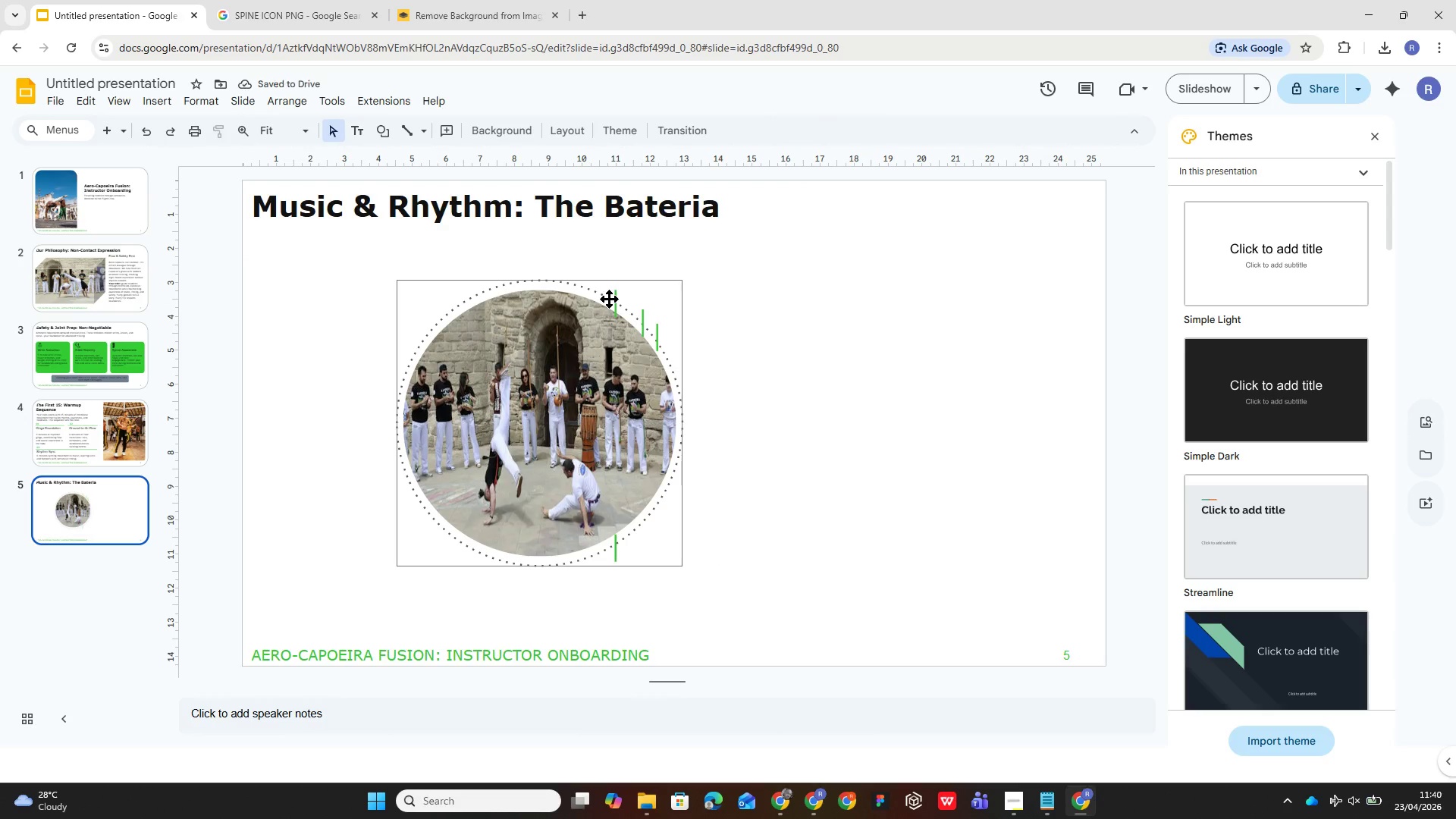 
left_click([616, 303])
 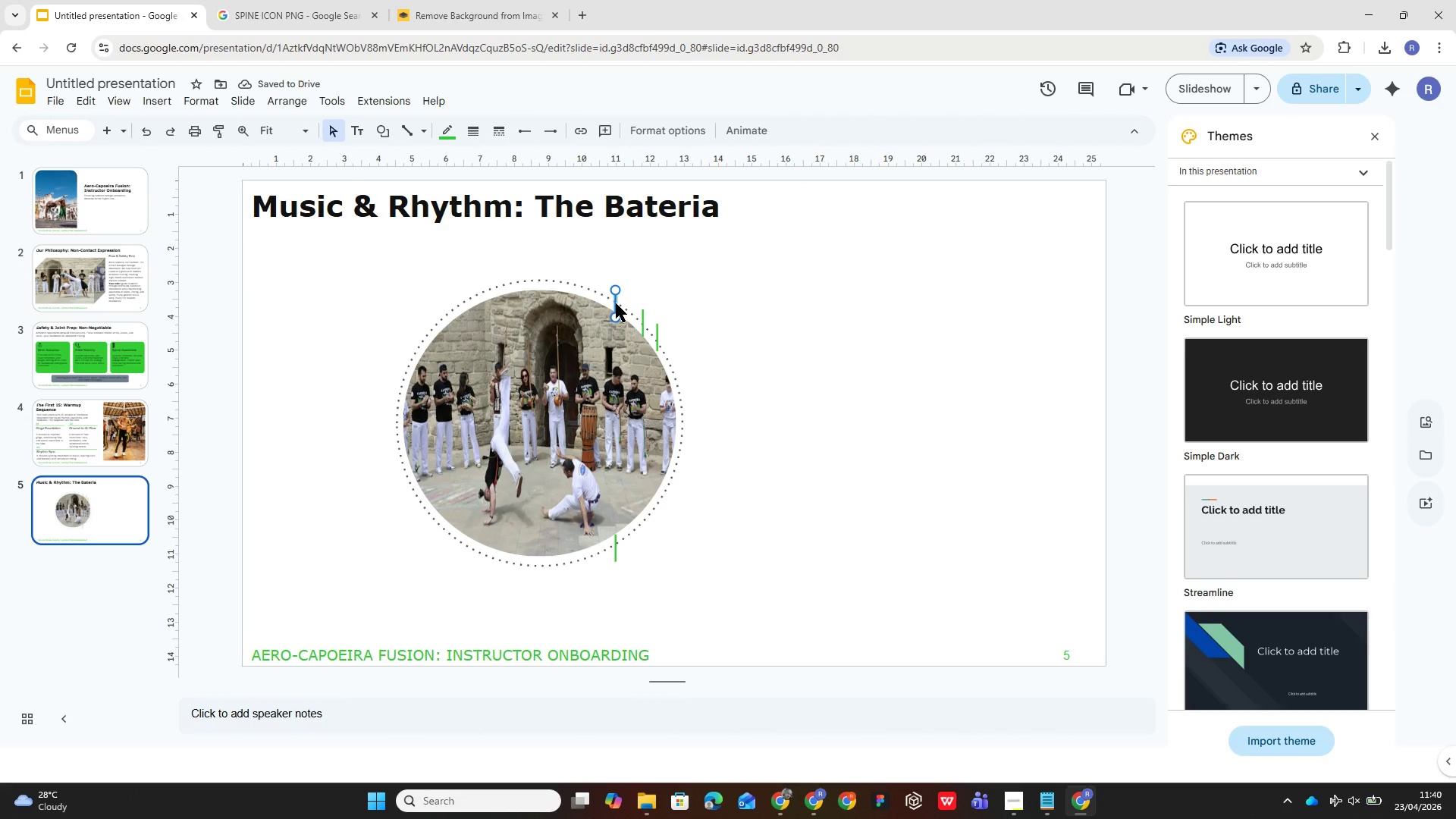 
key(ArrowUp)
 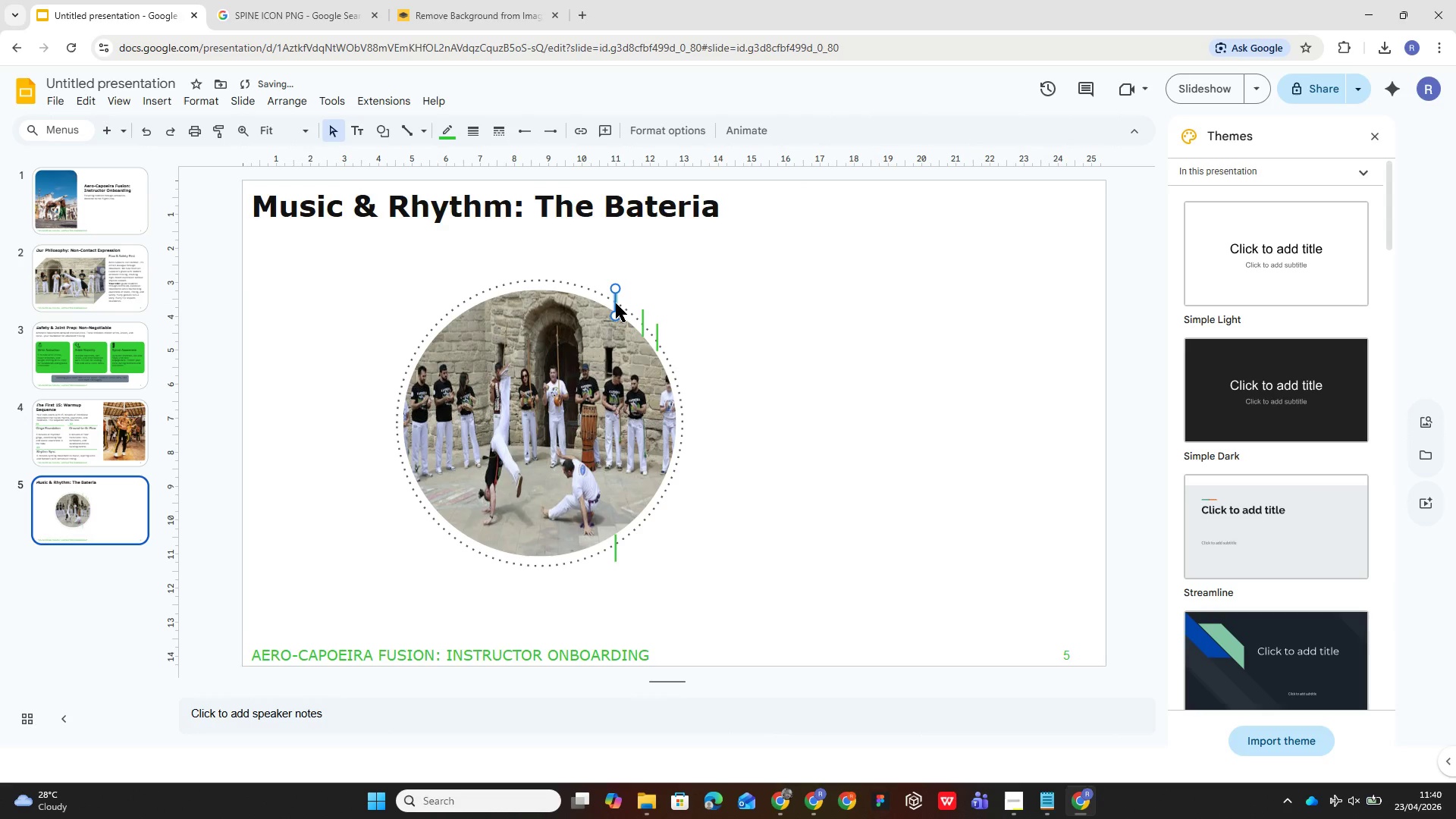 
key(ArrowUp)
 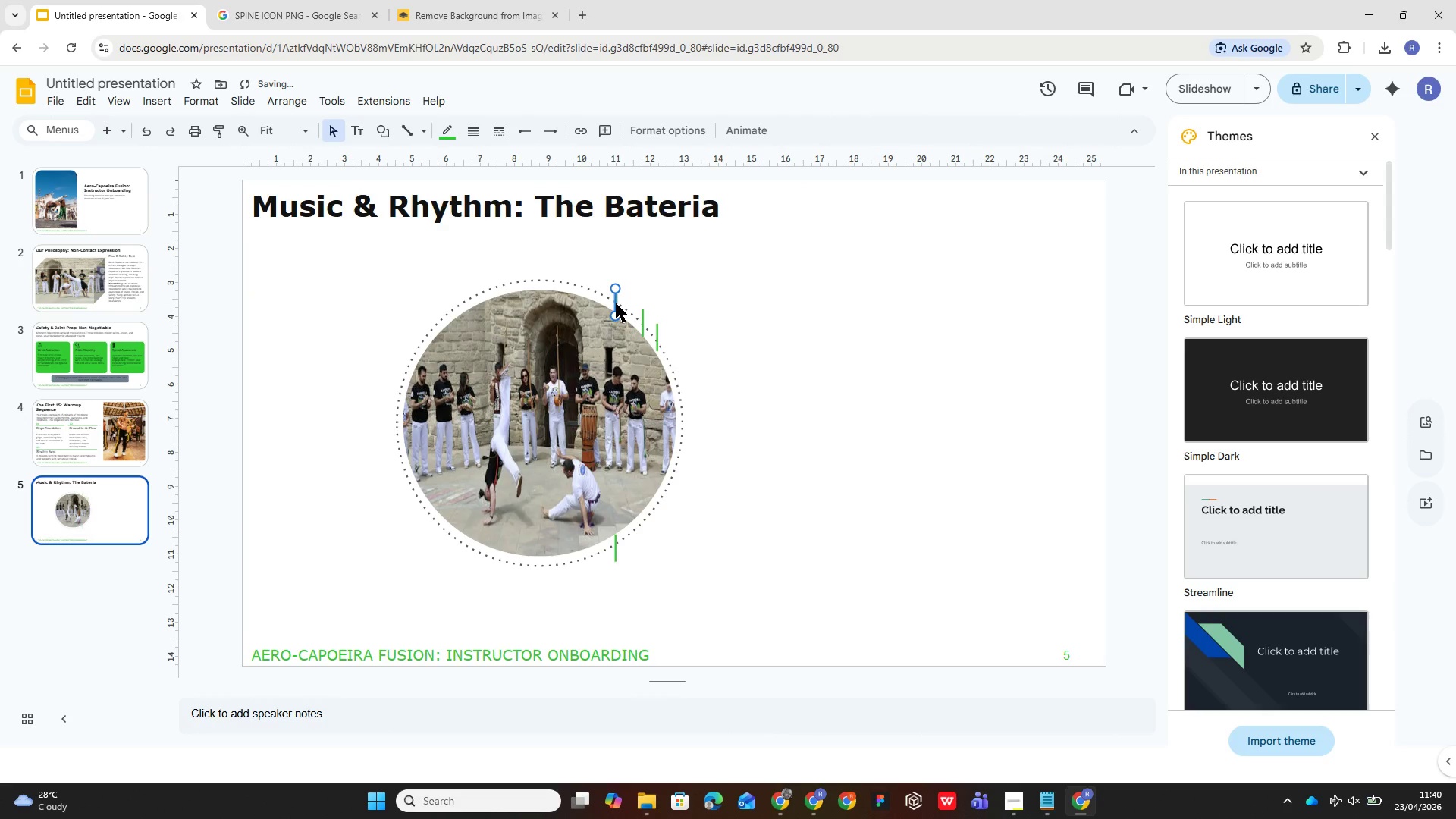 
key(ArrowUp)
 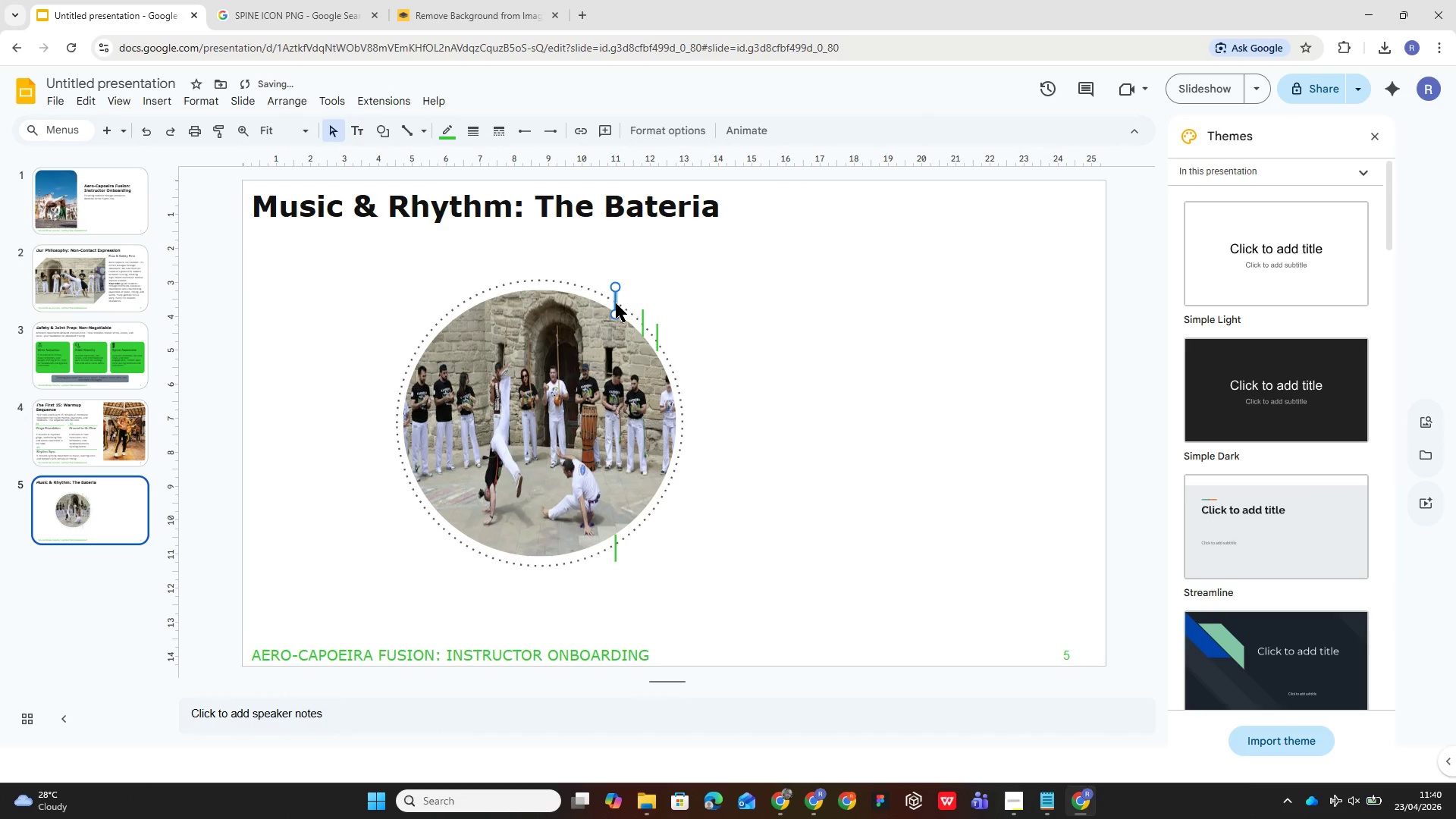 
key(ArrowUp)
 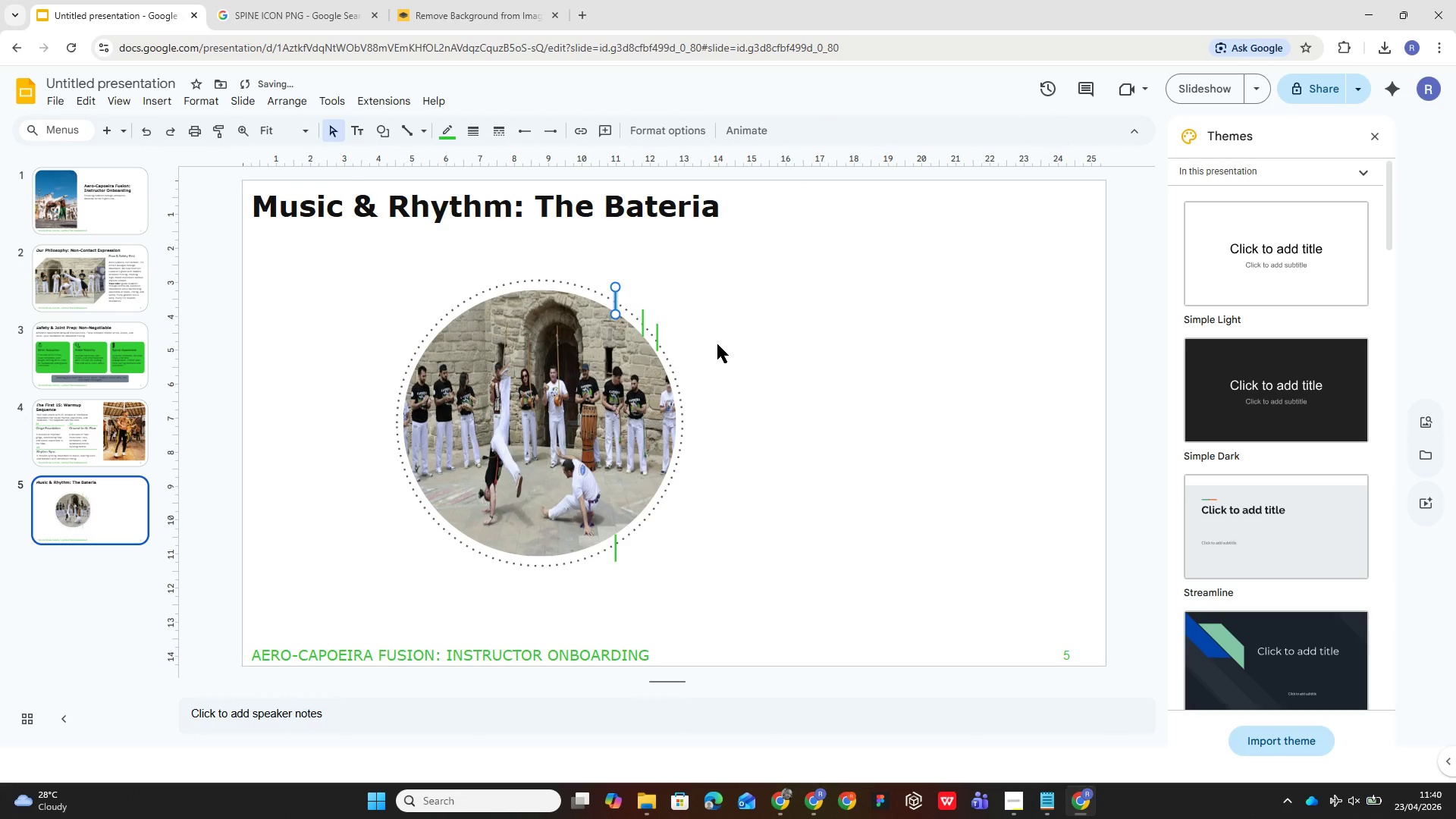 
left_click([772, 351])
 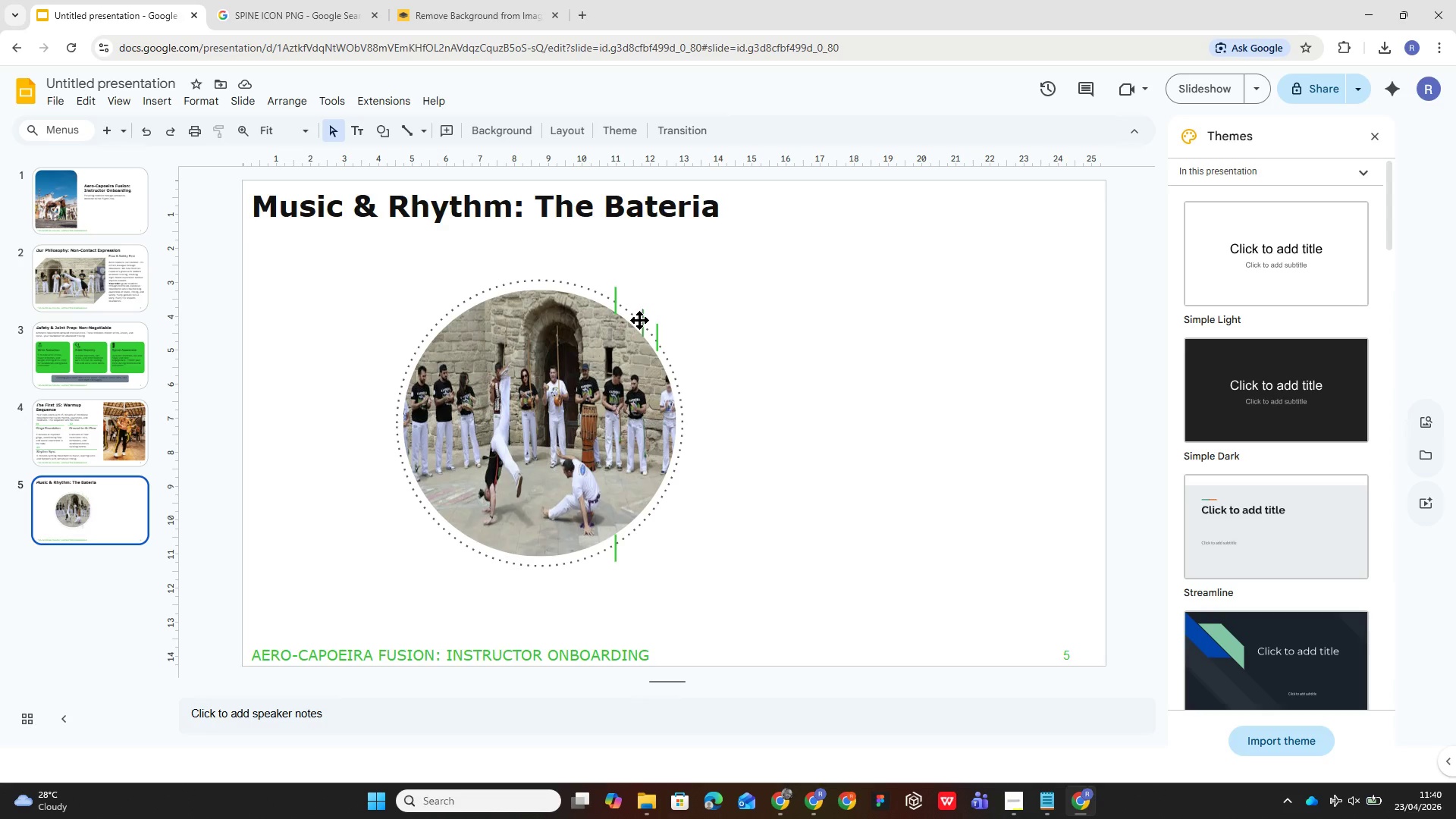 
wait(39.74)
 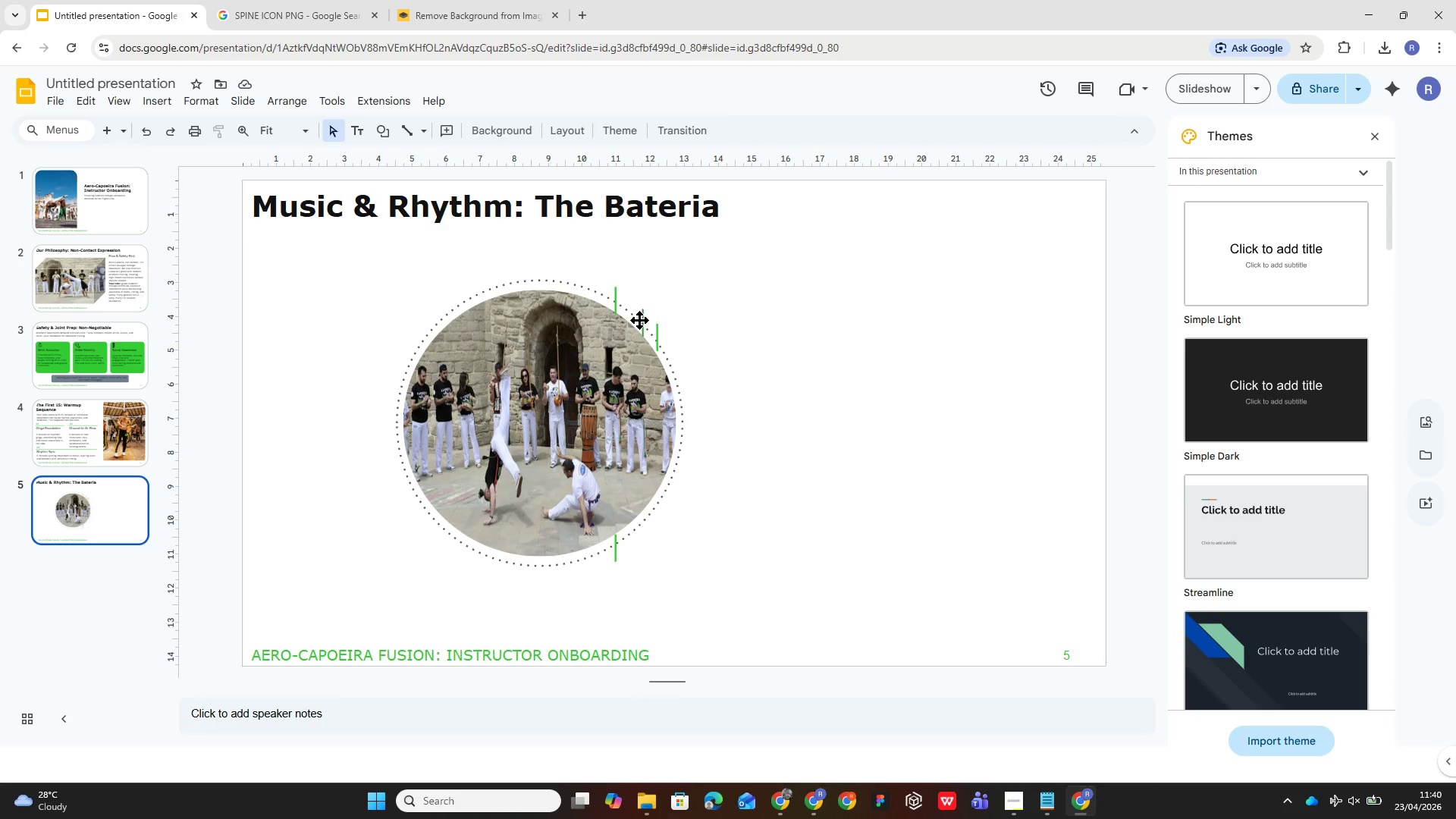 
left_click([639, 326])
 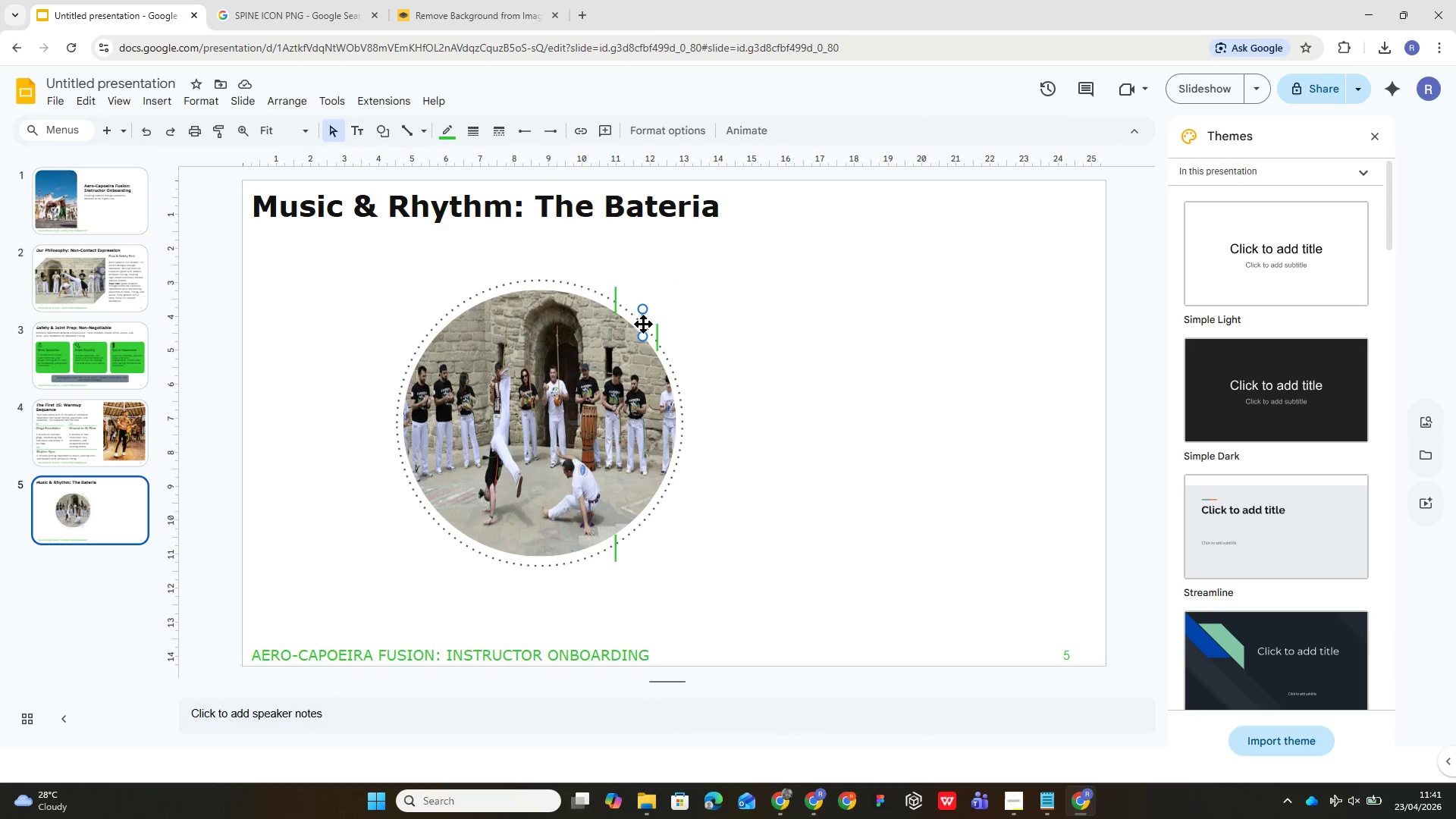 
left_click_drag(start_coordinate=[644, 324], to_coordinate=[467, 302])
 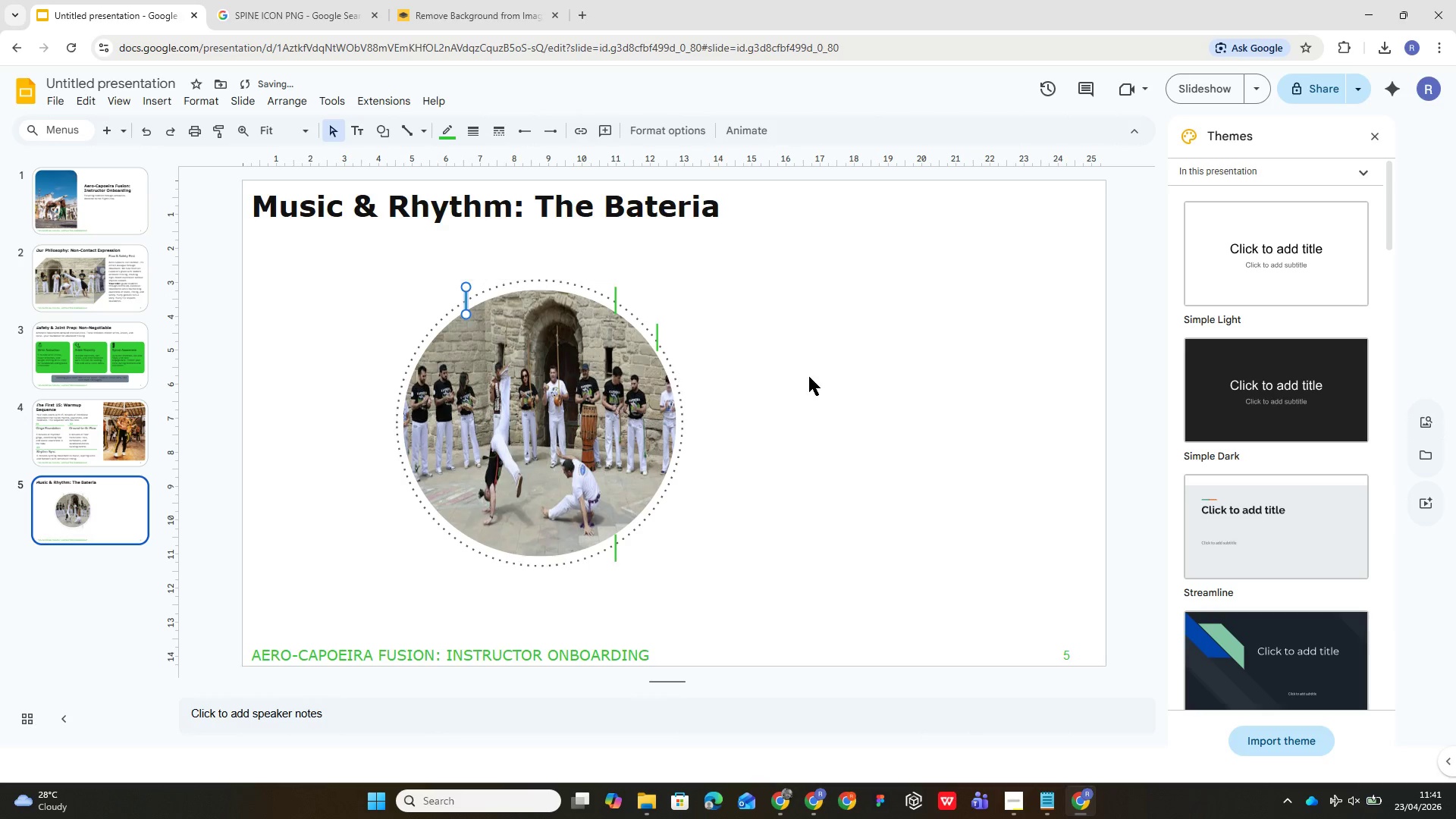 
left_click([810, 377])
 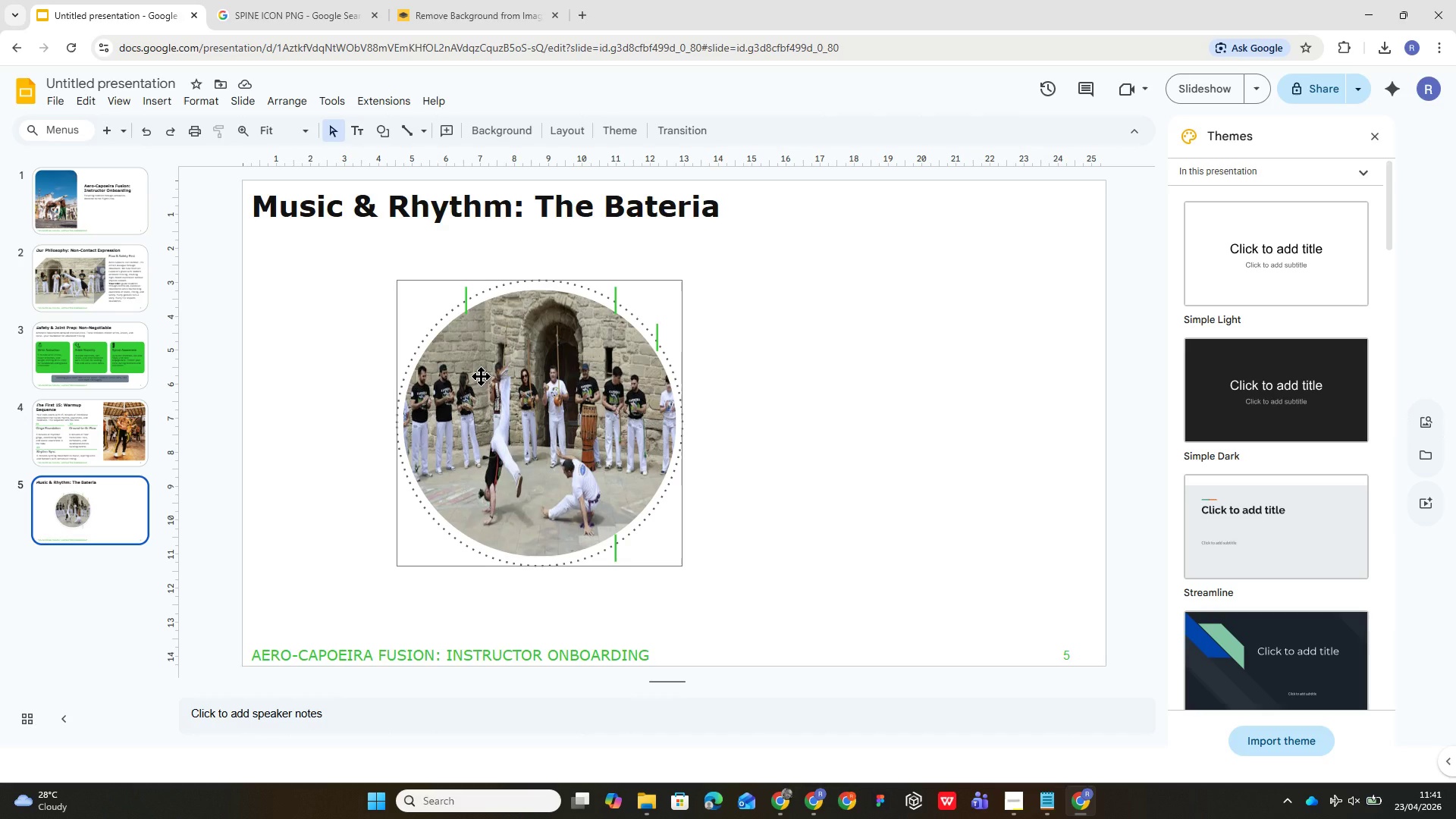 
wait(9.95)
 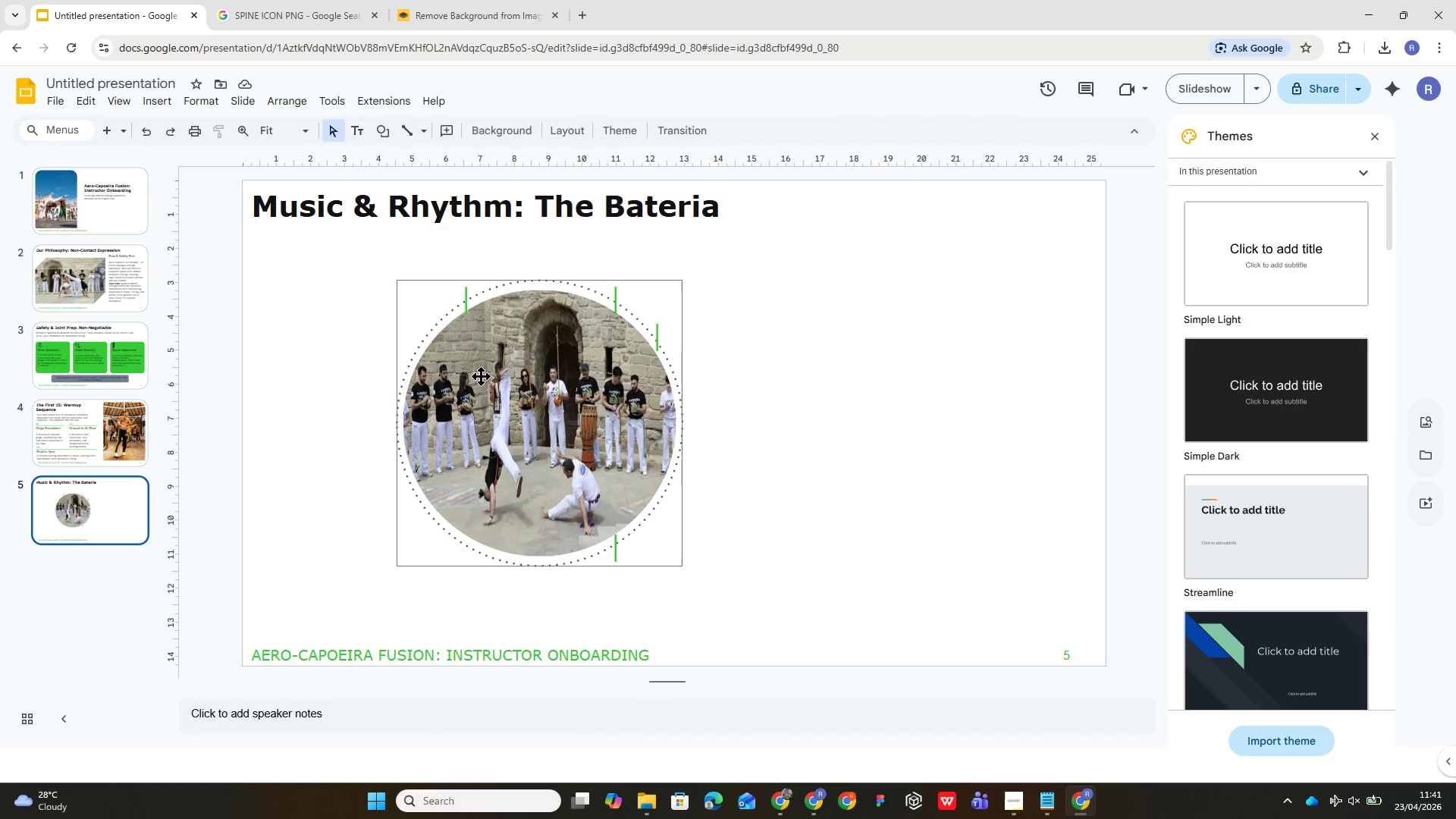 
left_click_drag(start_coordinate=[466, 306], to_coordinate=[466, 311])
 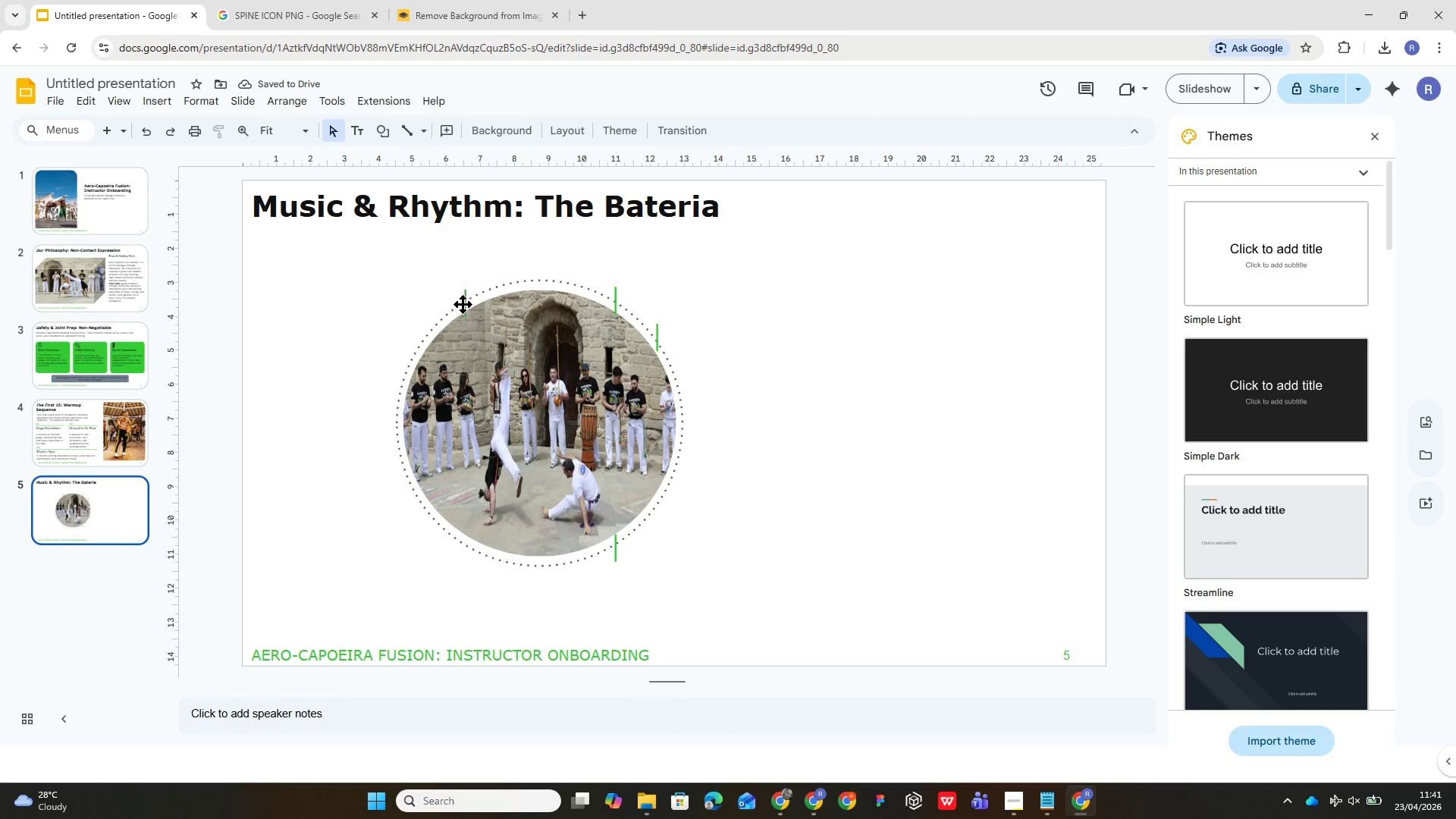 
left_click_drag(start_coordinate=[465, 304], to_coordinate=[460, 304])
 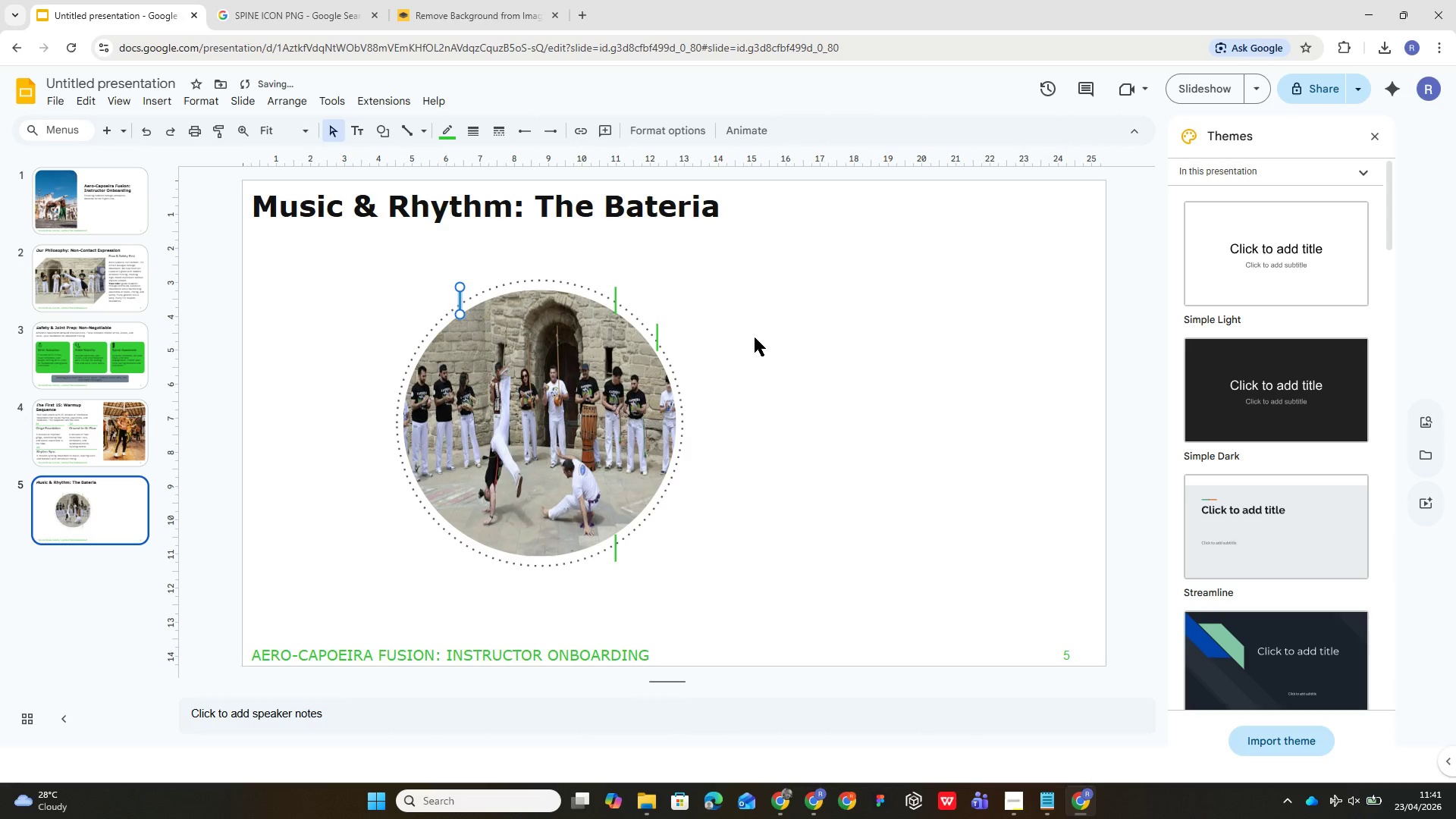 
left_click([755, 337])
 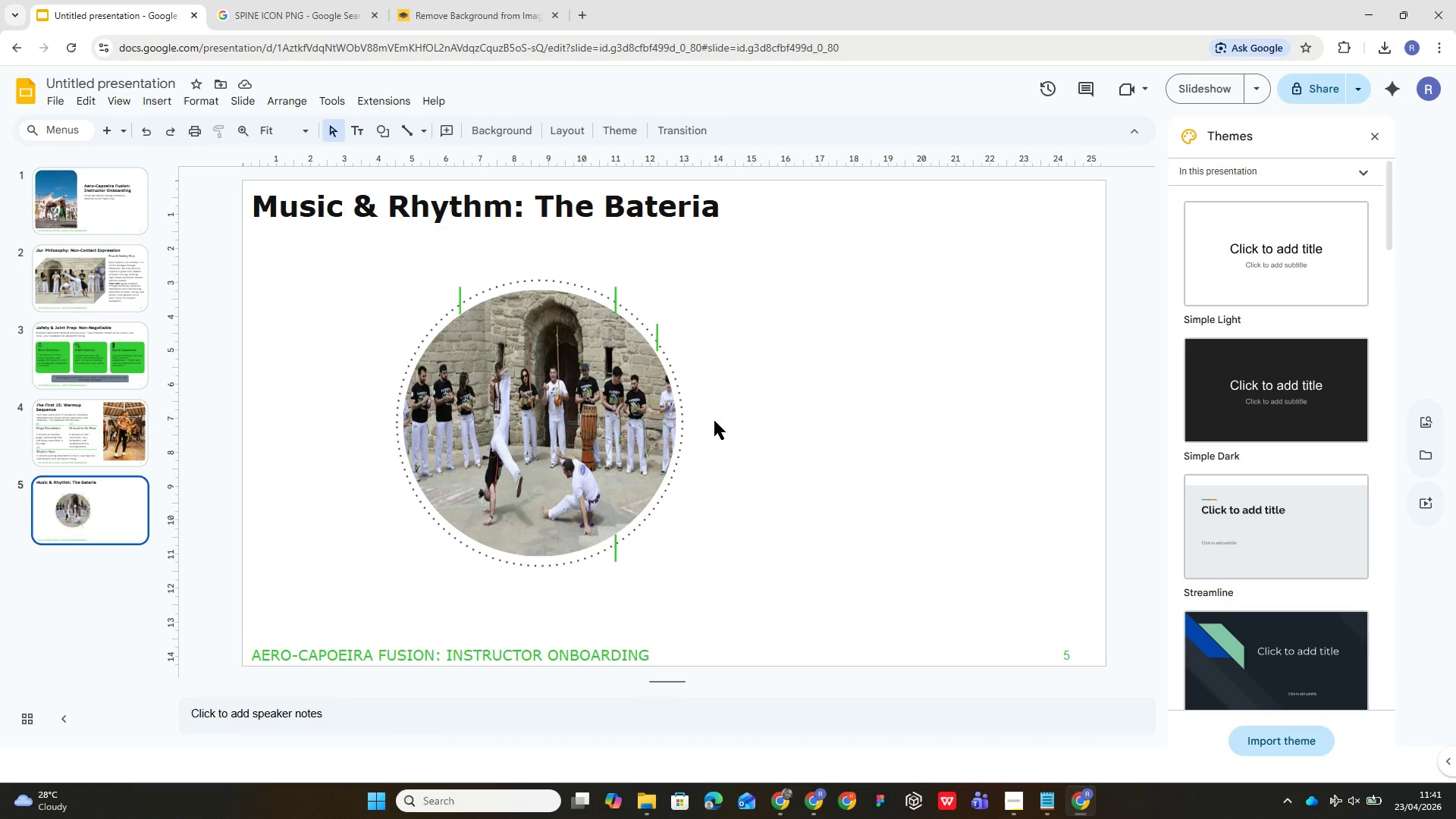 
wait(7.08)
 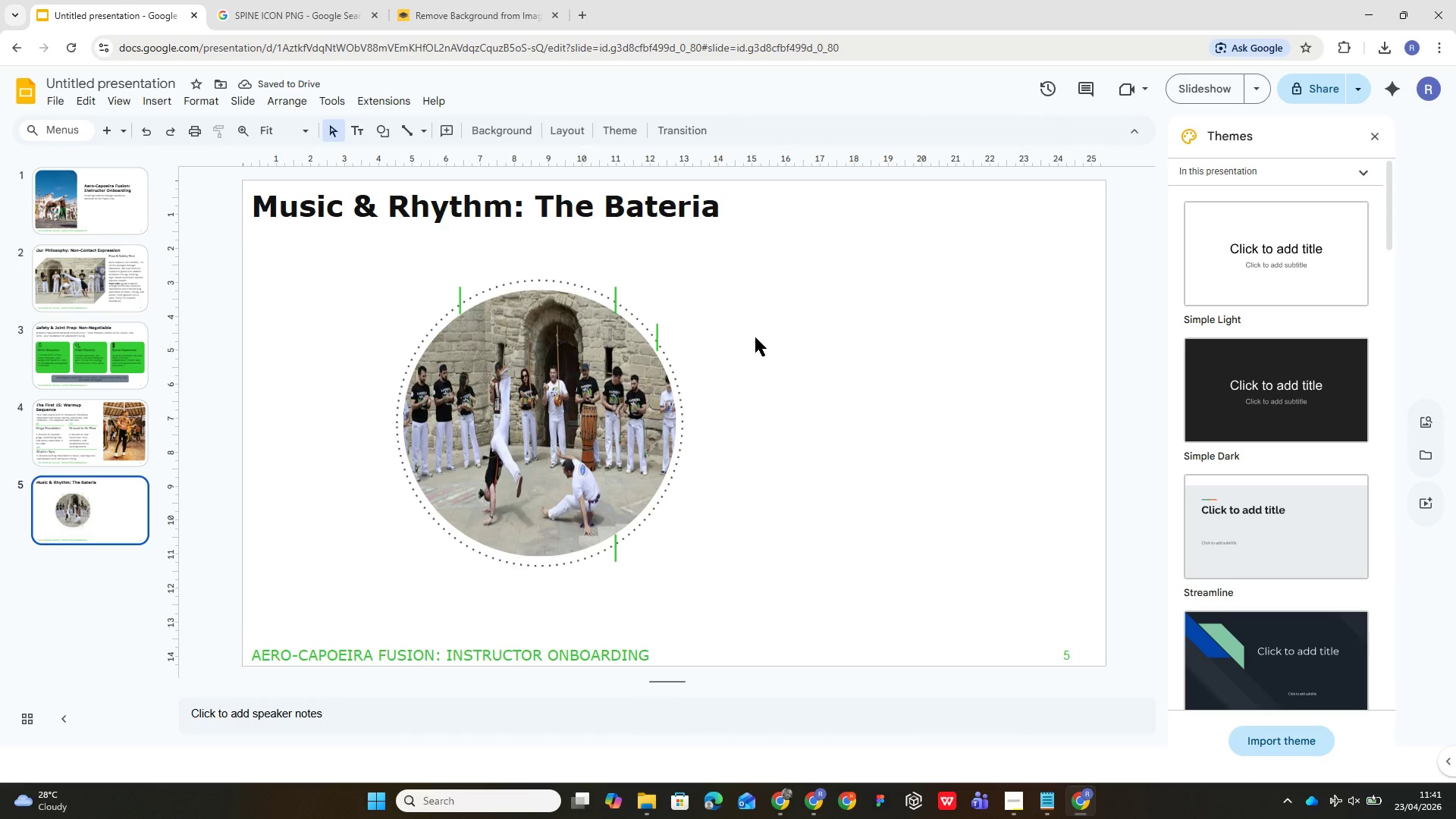 
left_click_drag(start_coordinate=[656, 343], to_coordinate=[460, 543])
 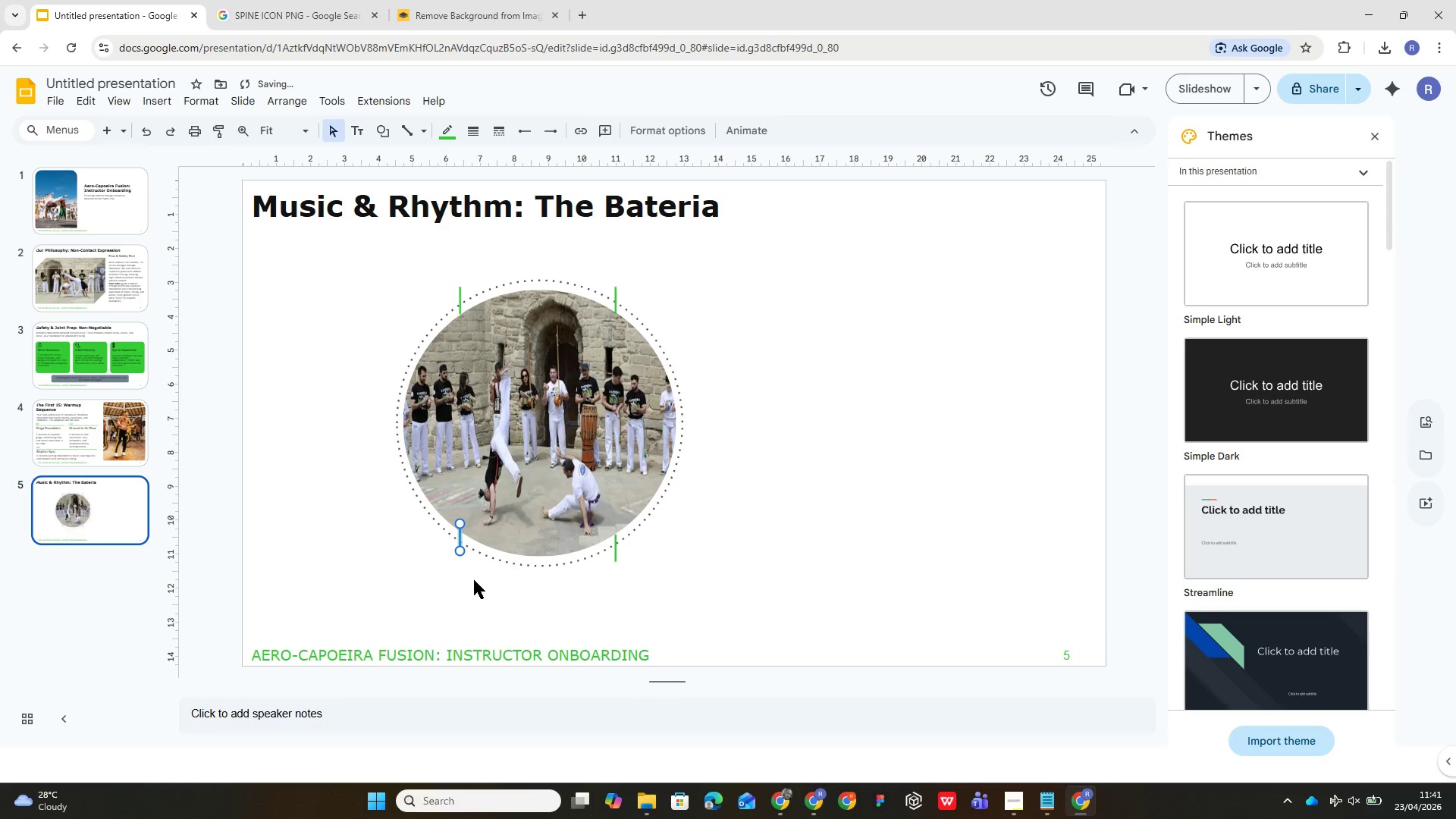 
left_click([475, 581])
 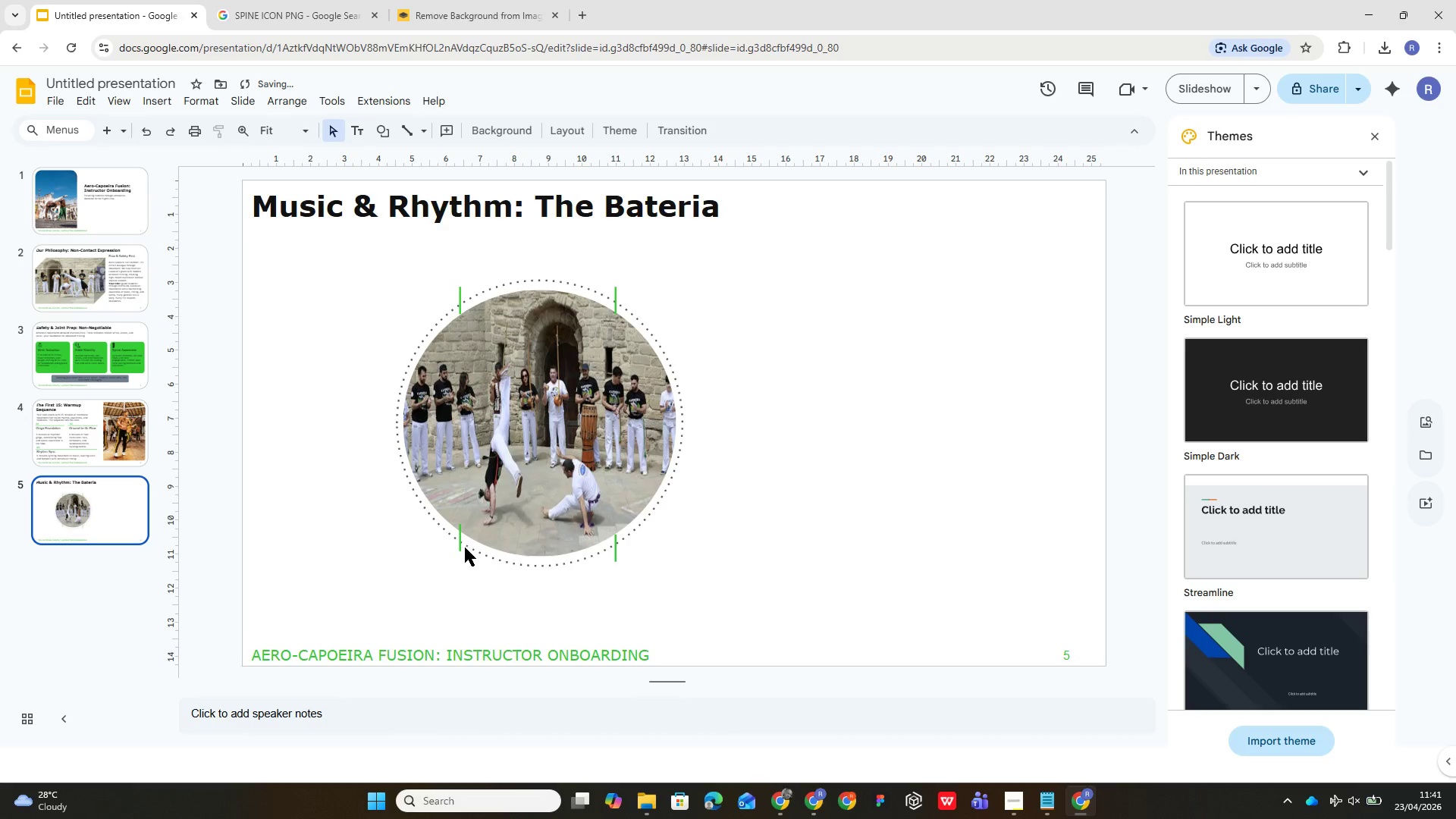 
left_click([459, 539])
 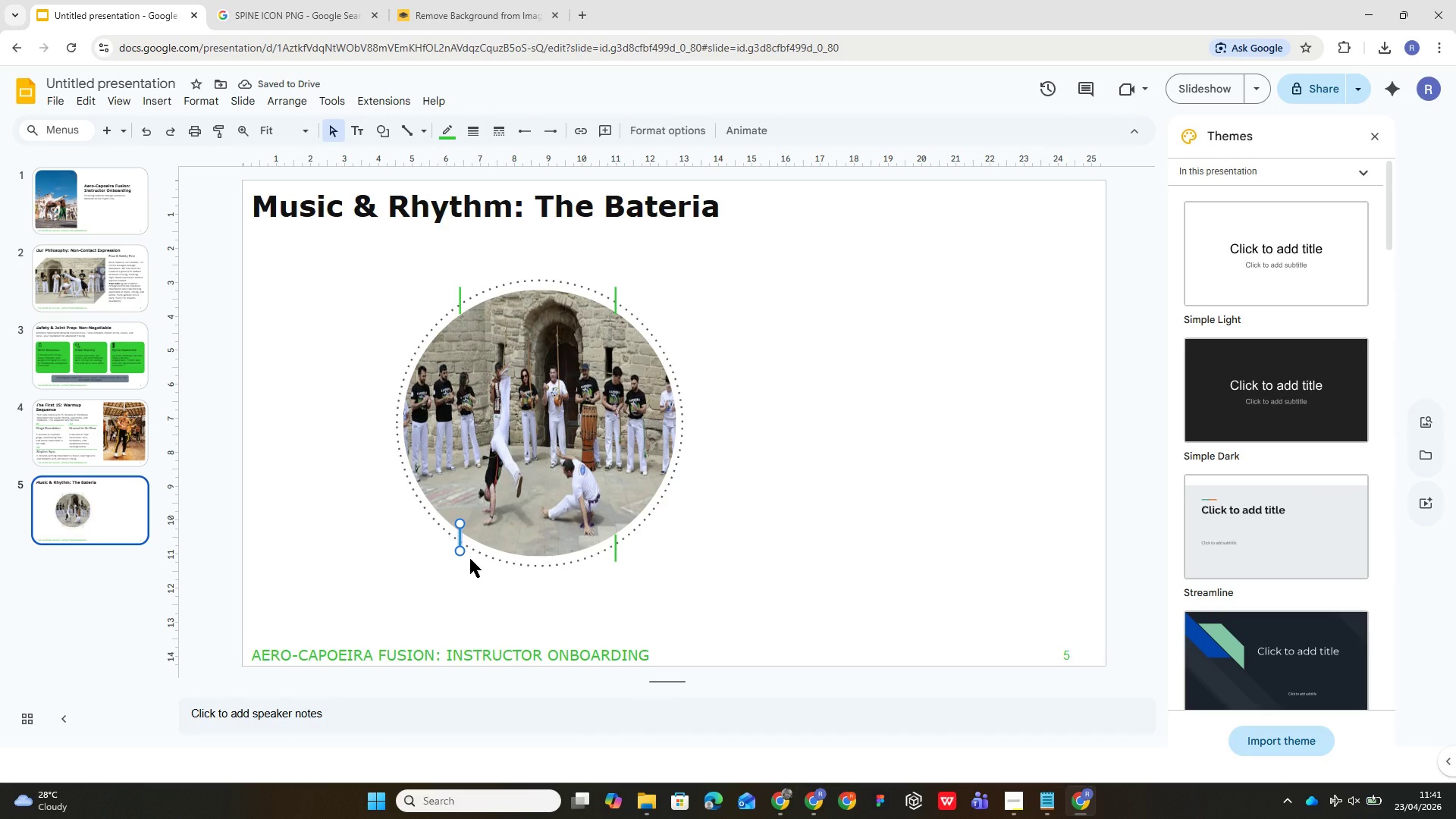 
key(ArrowDown)
 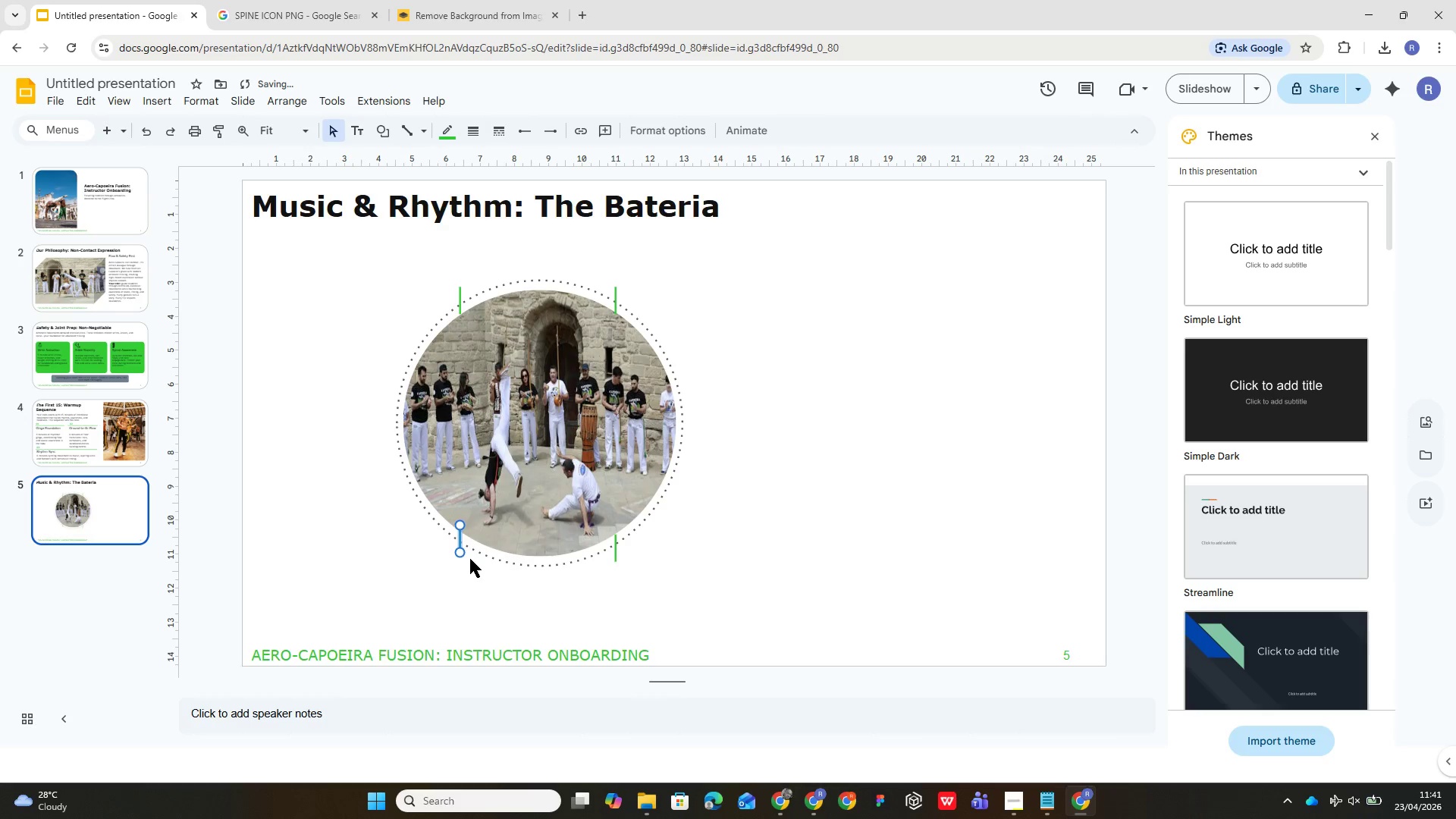 
key(ArrowDown)
 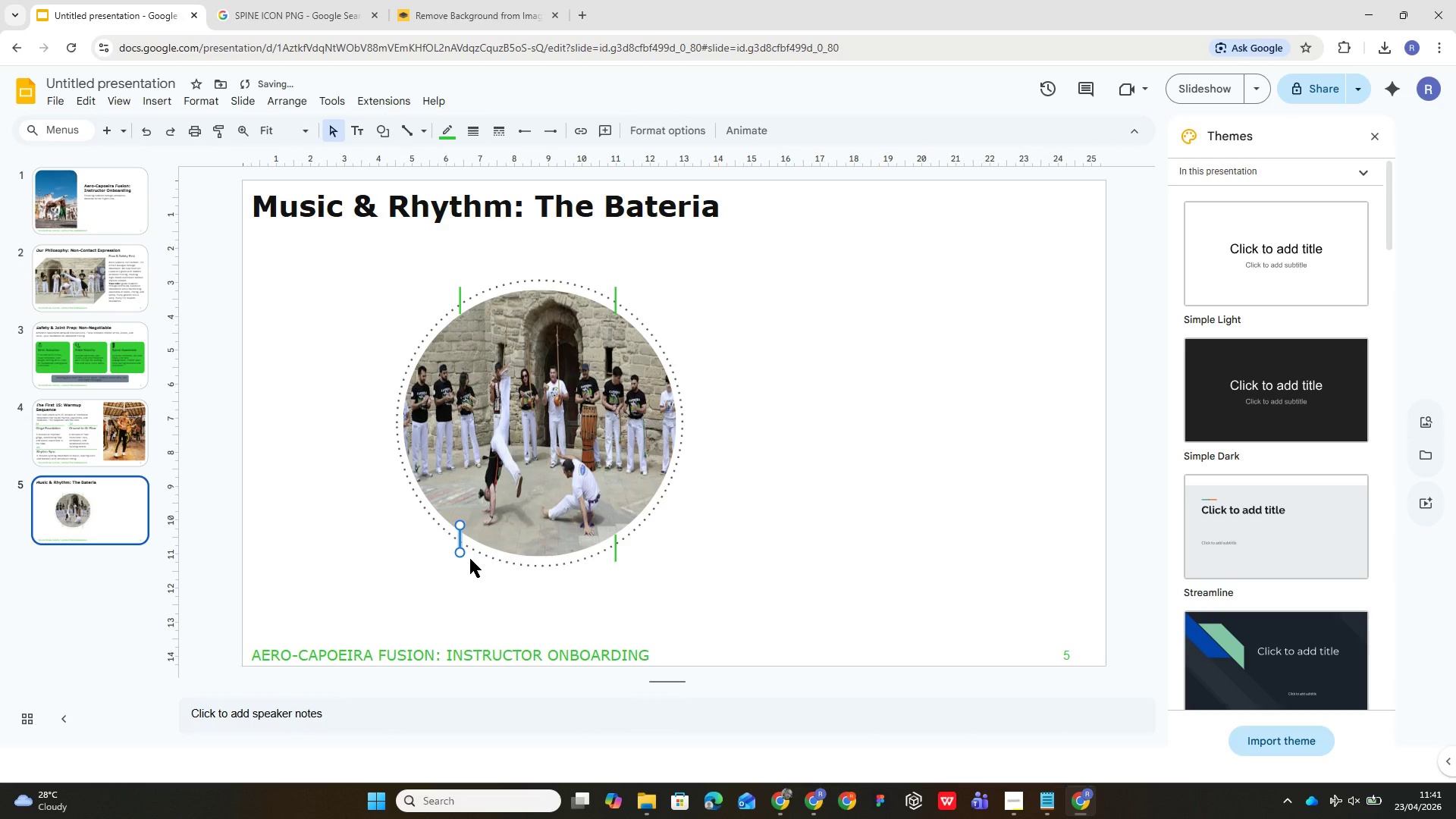 
key(ArrowDown)
 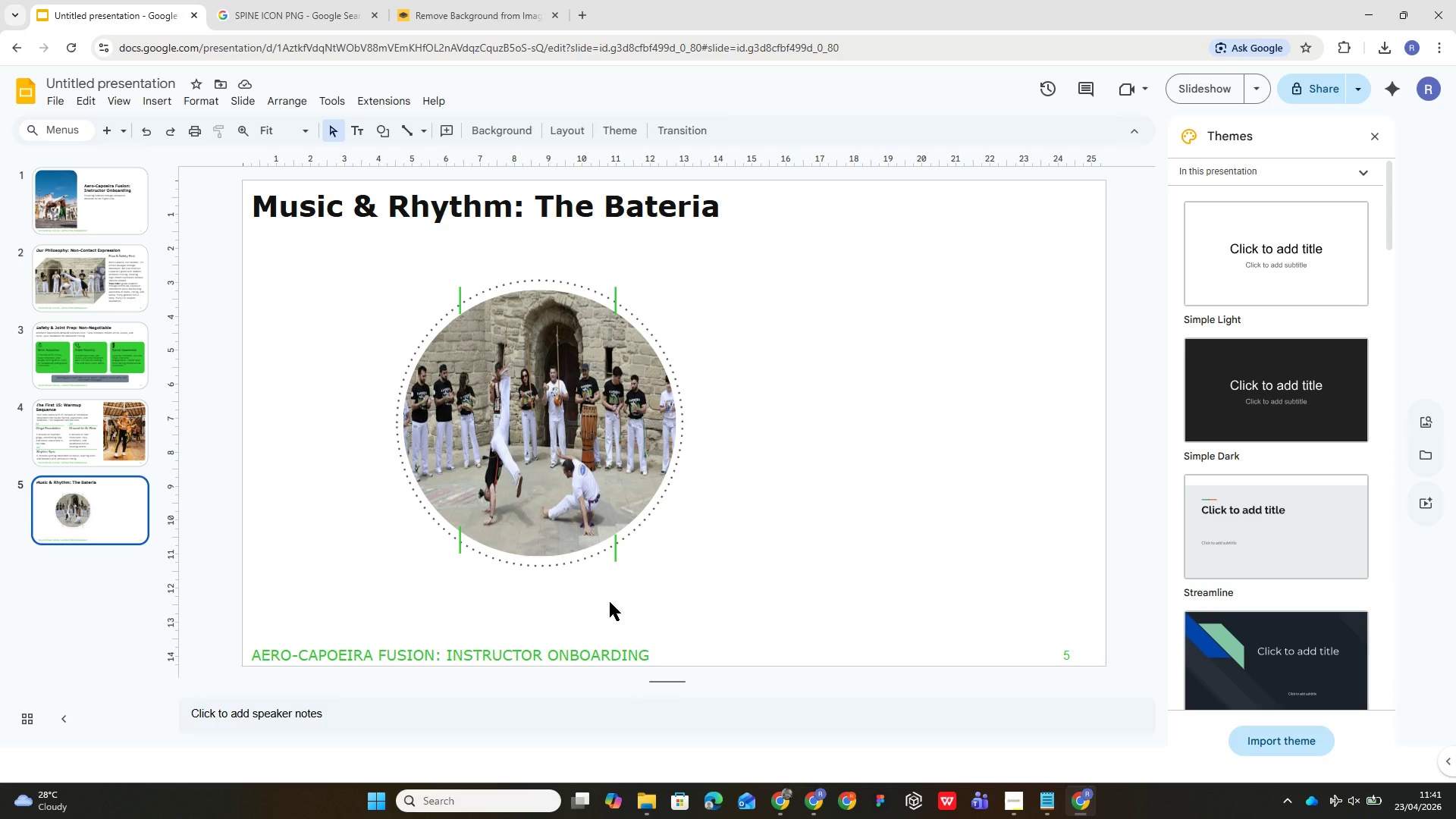 
wait(12.09)
 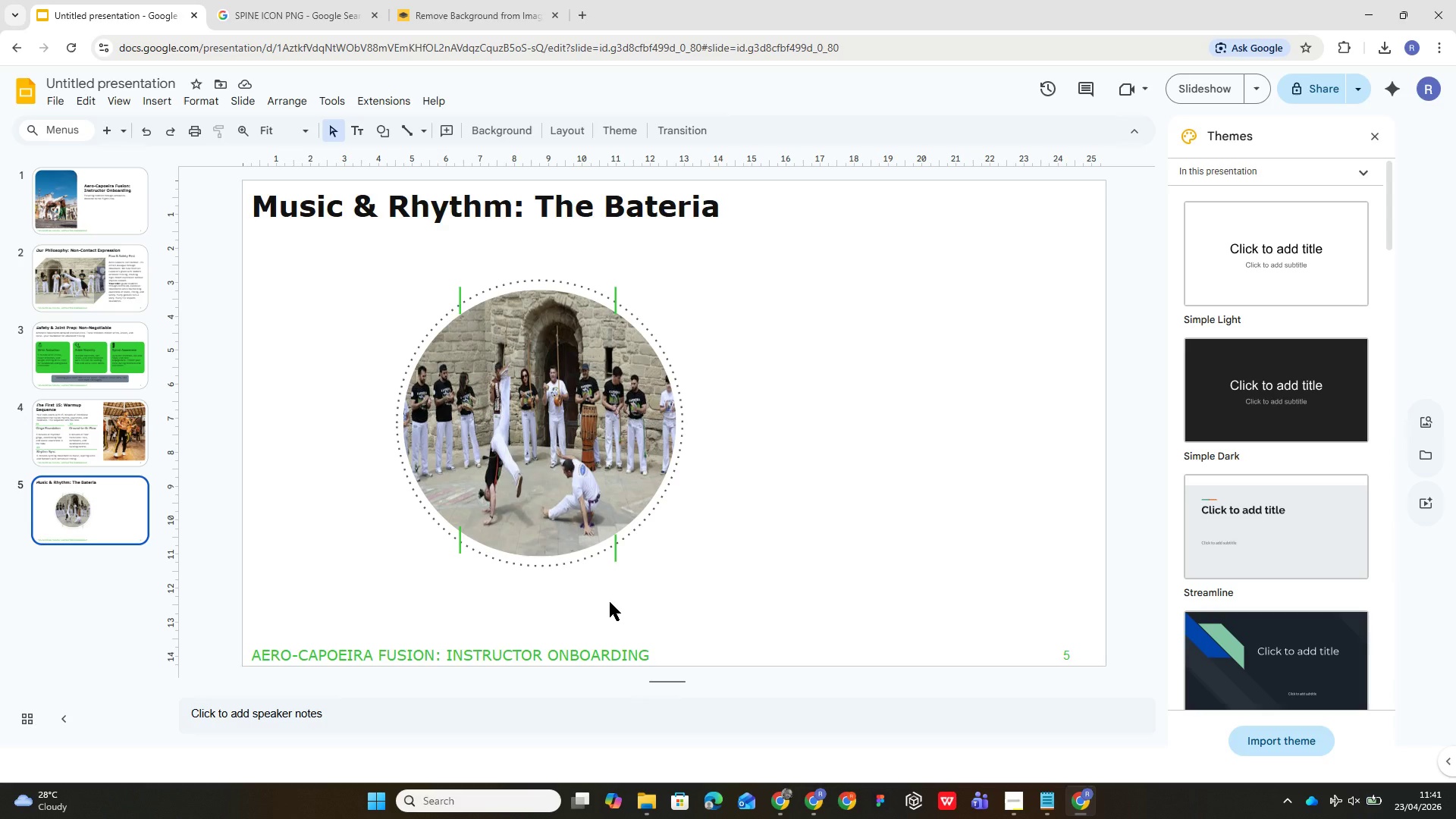 
key(ArrowDown)
 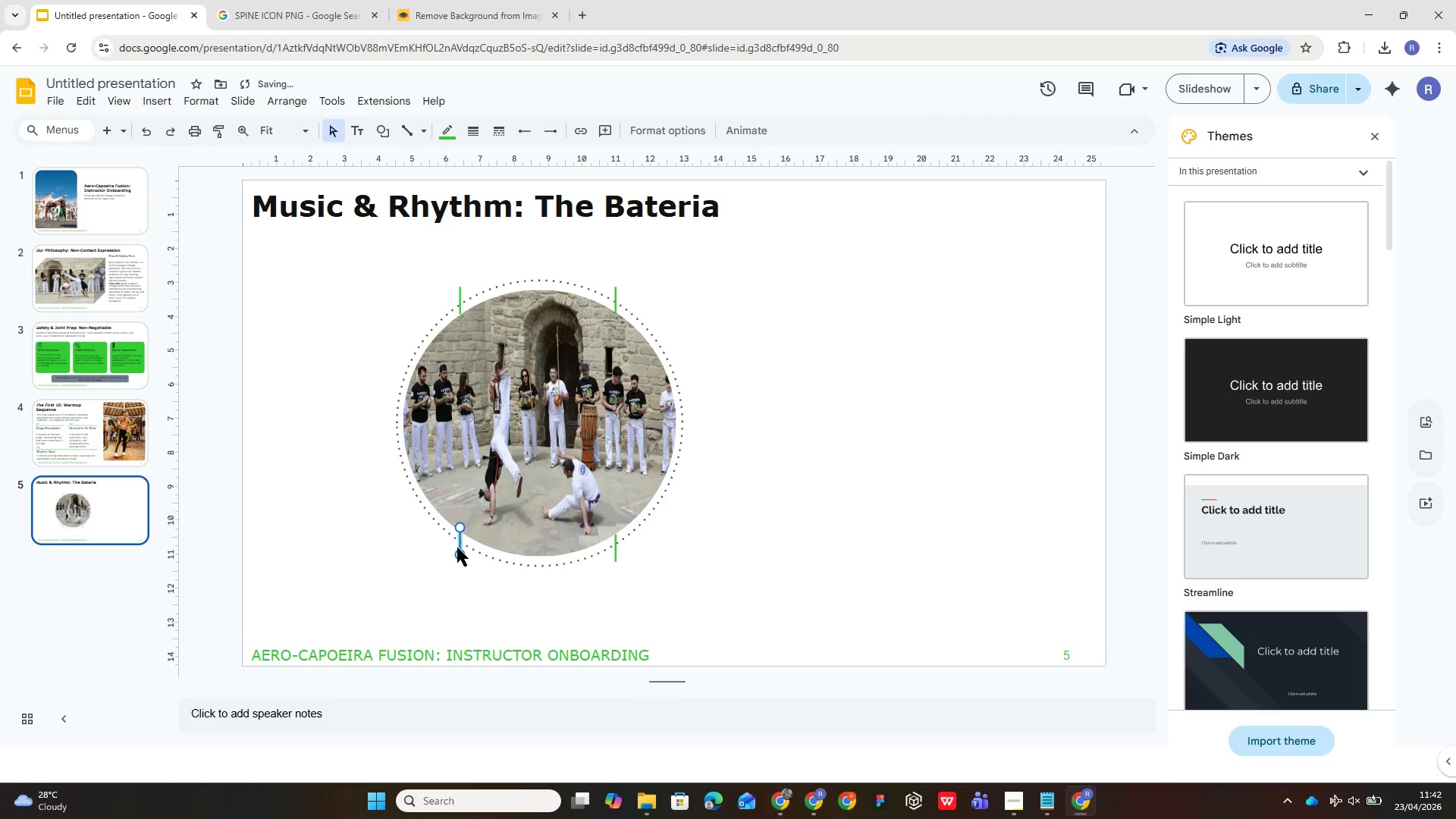 
key(ArrowDown)
 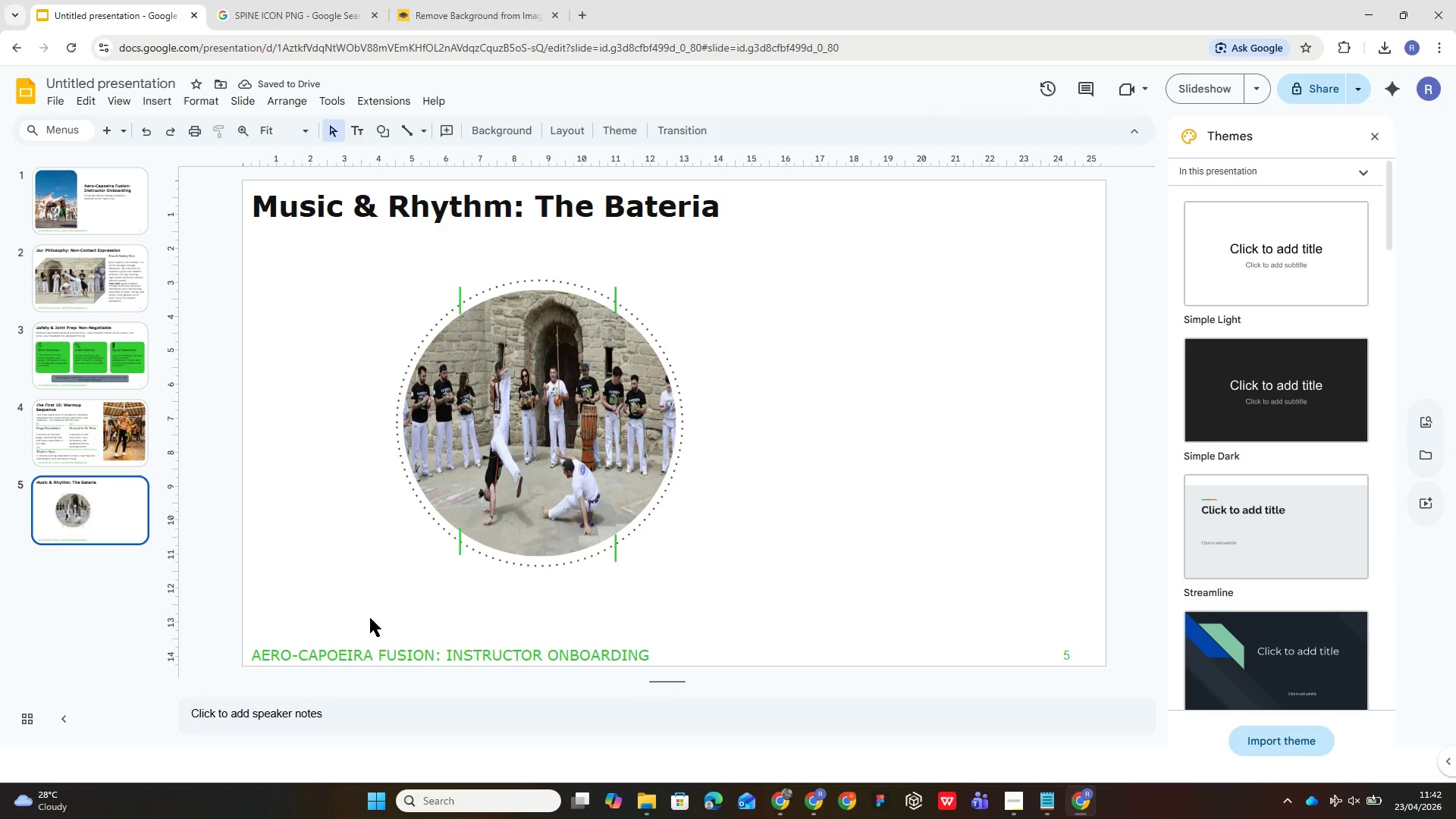 
left_click([457, 545])
 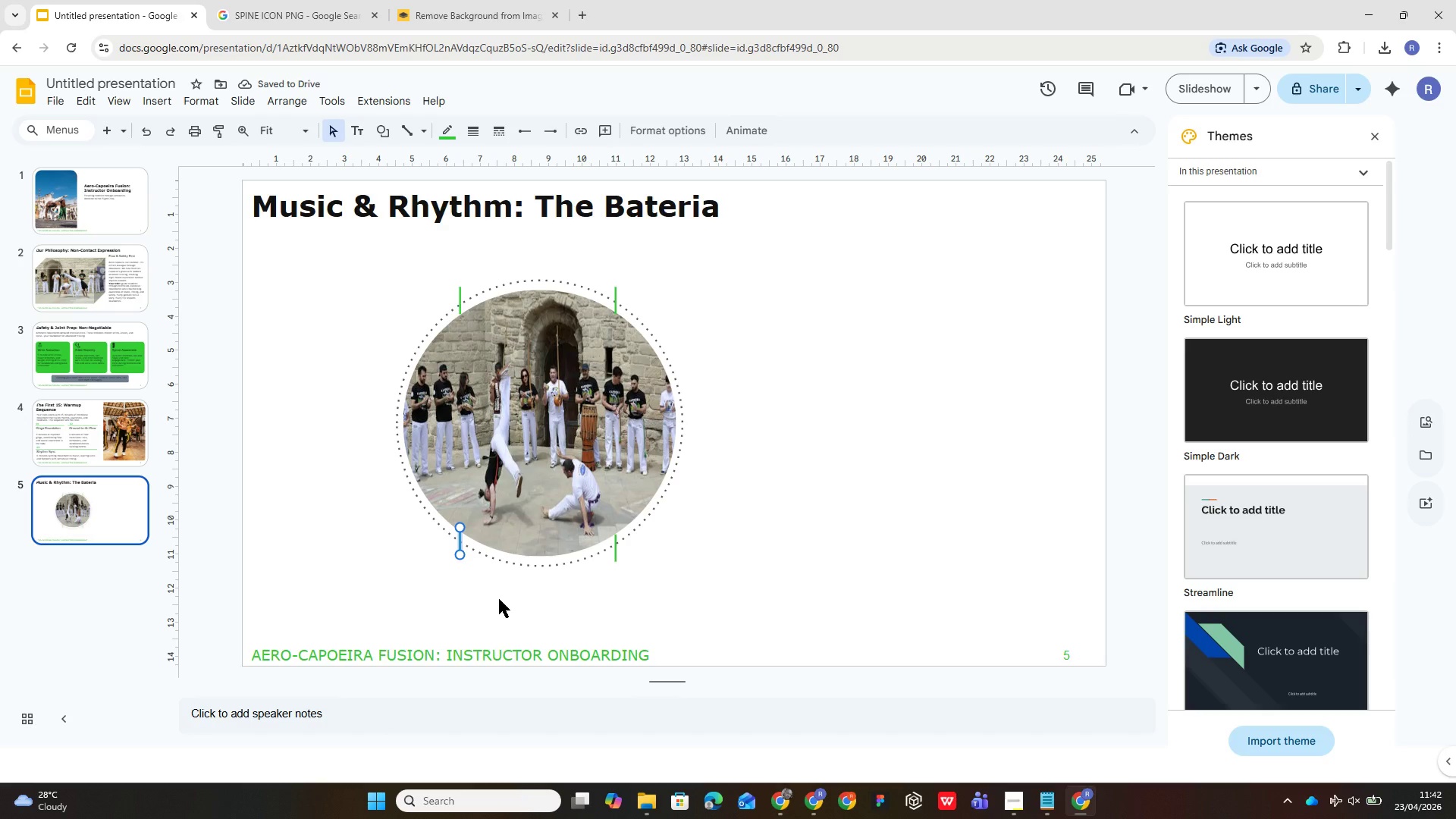 
key(ArrowDown)
 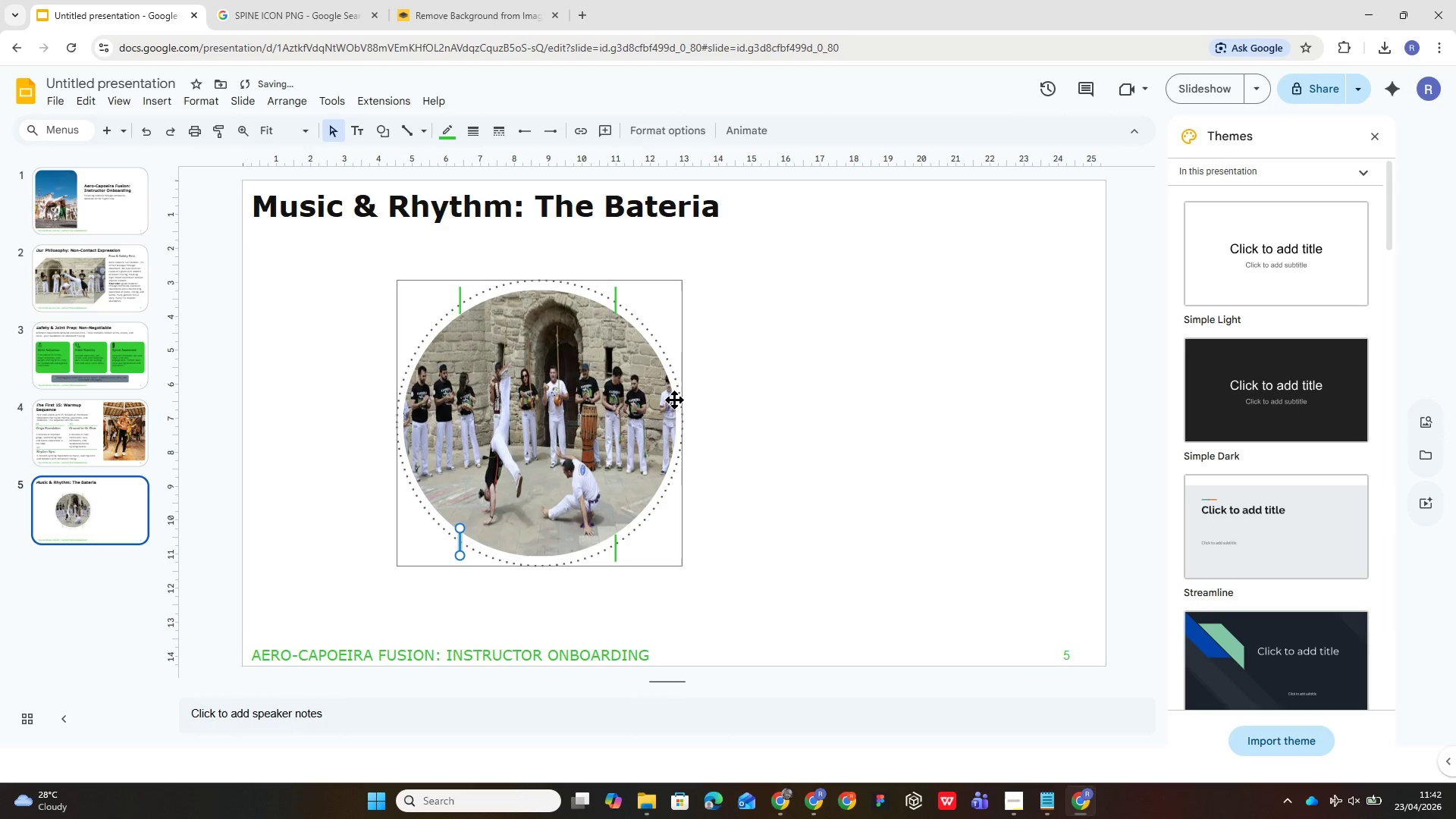 
left_click([711, 512])
 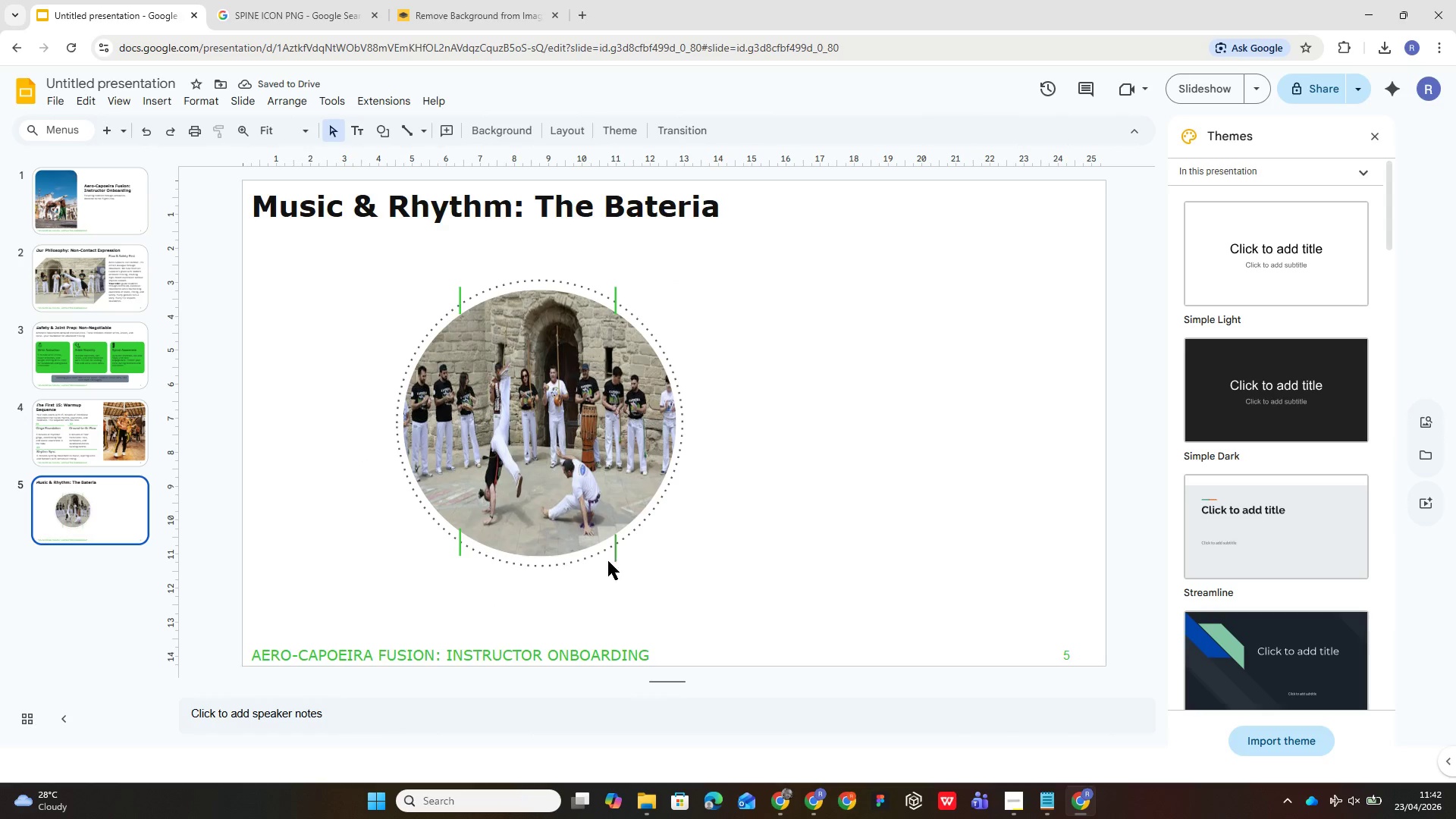 
left_click([796, 538])
 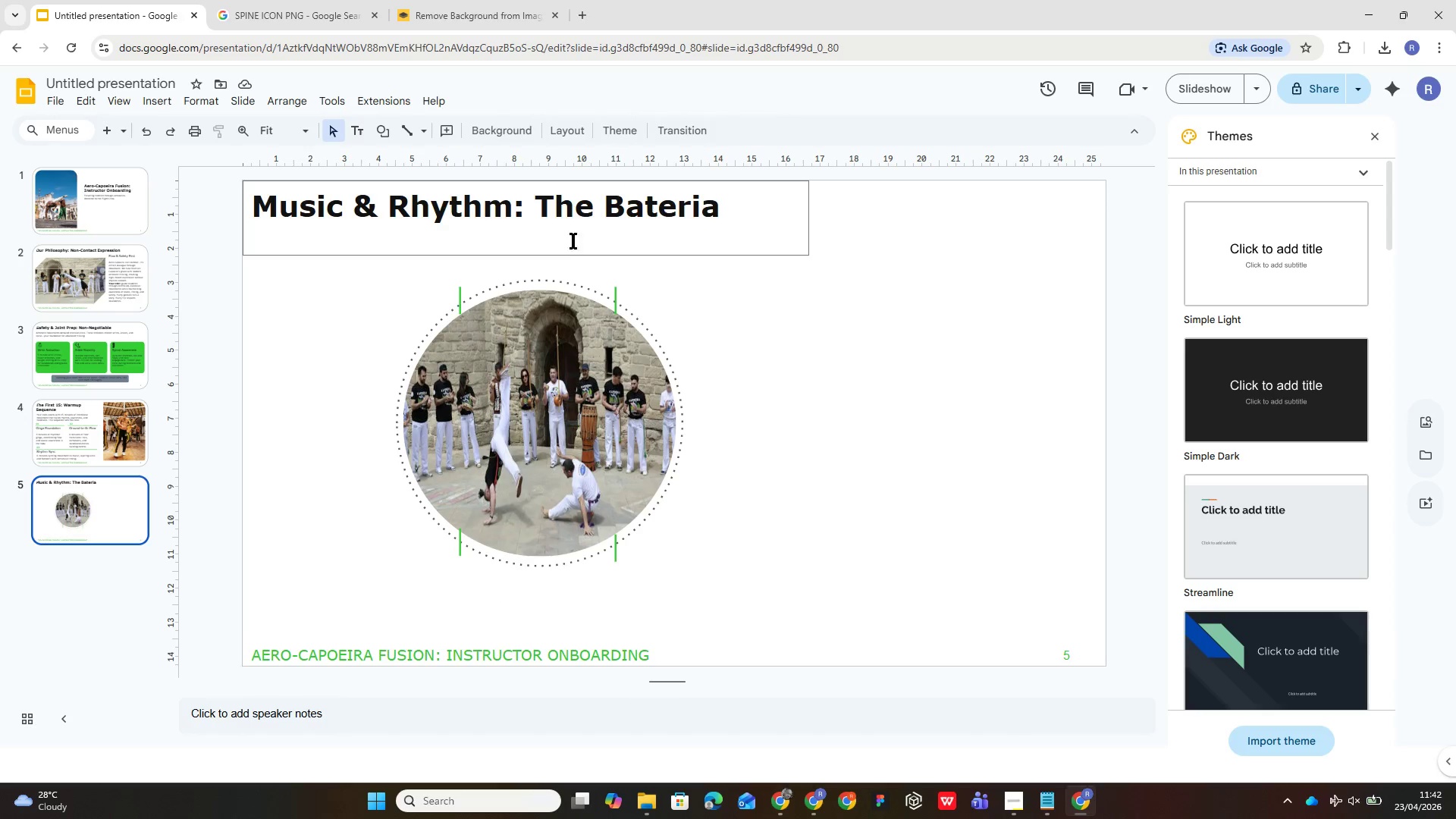 
left_click([618, 303])
 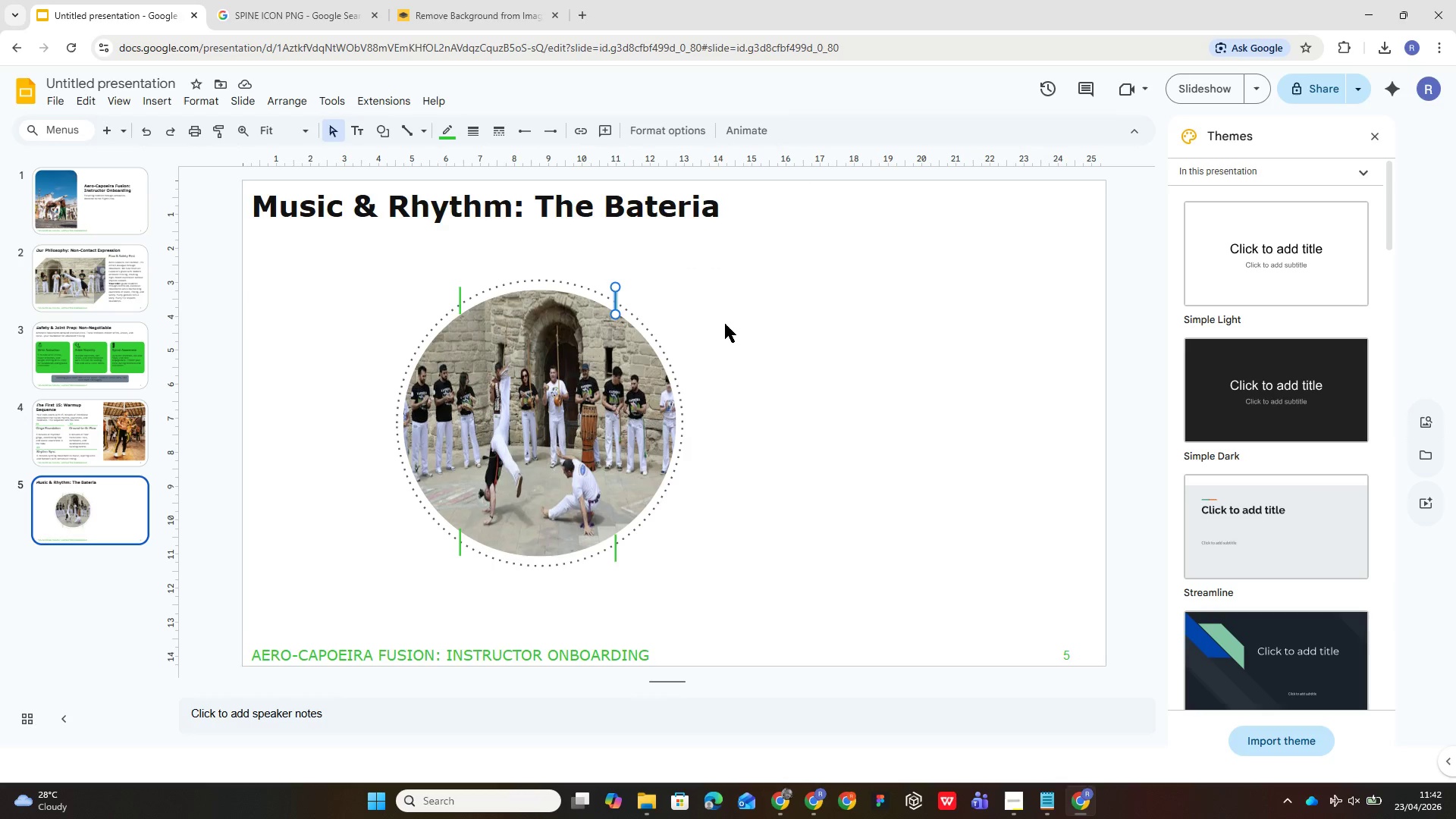 
wait(6.81)
 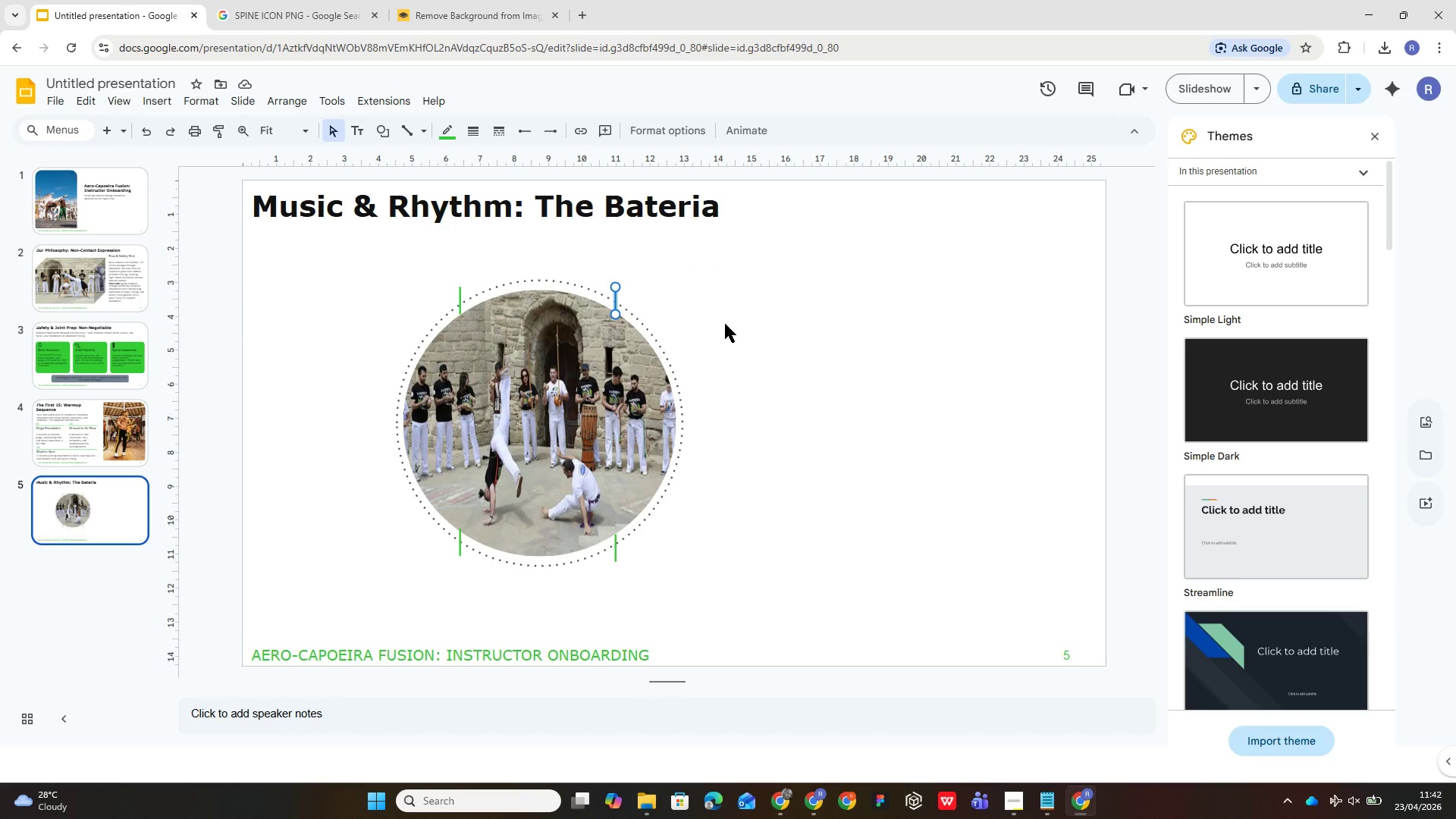 
left_click([650, 297])
 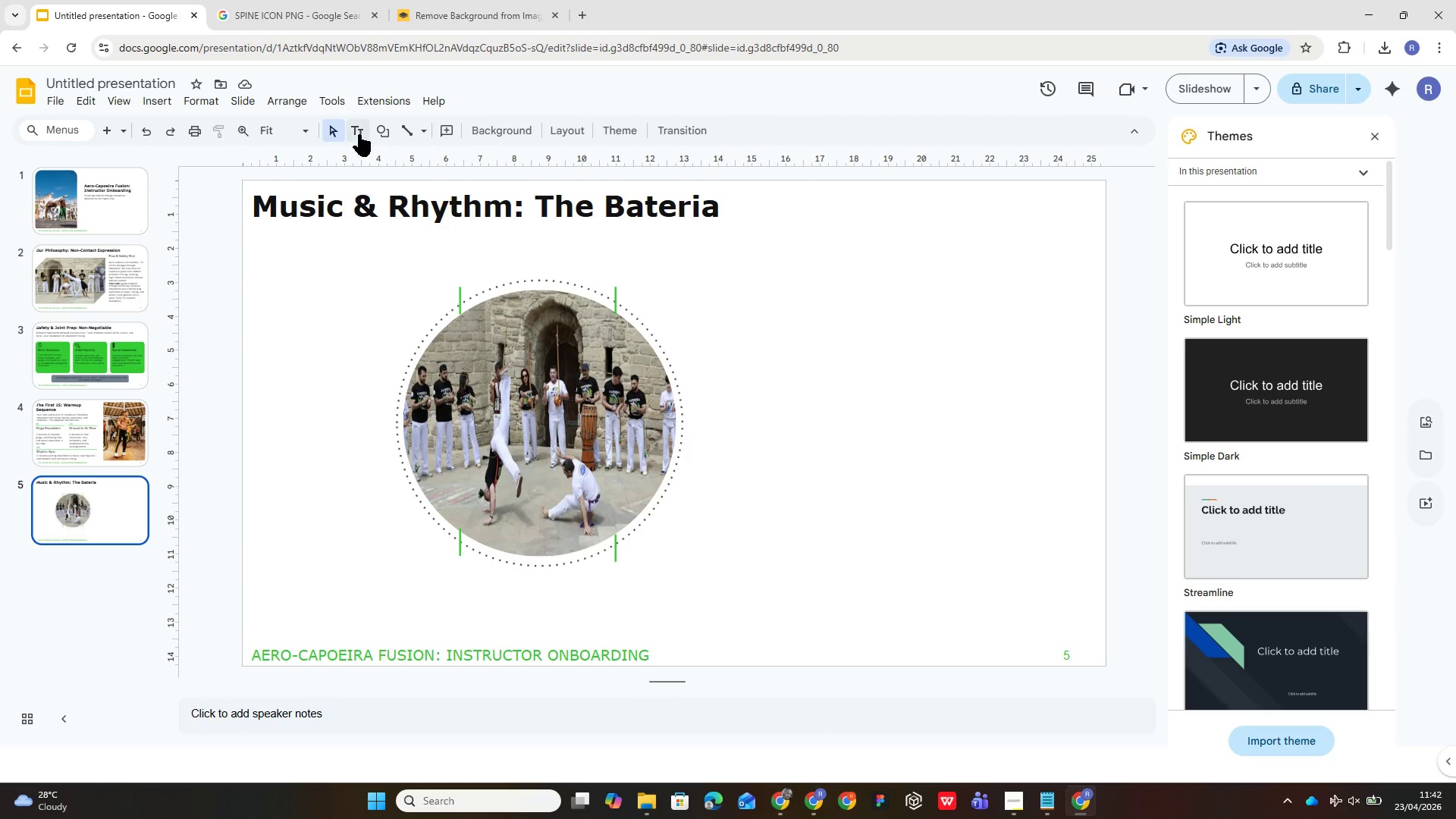 
left_click([359, 129])
 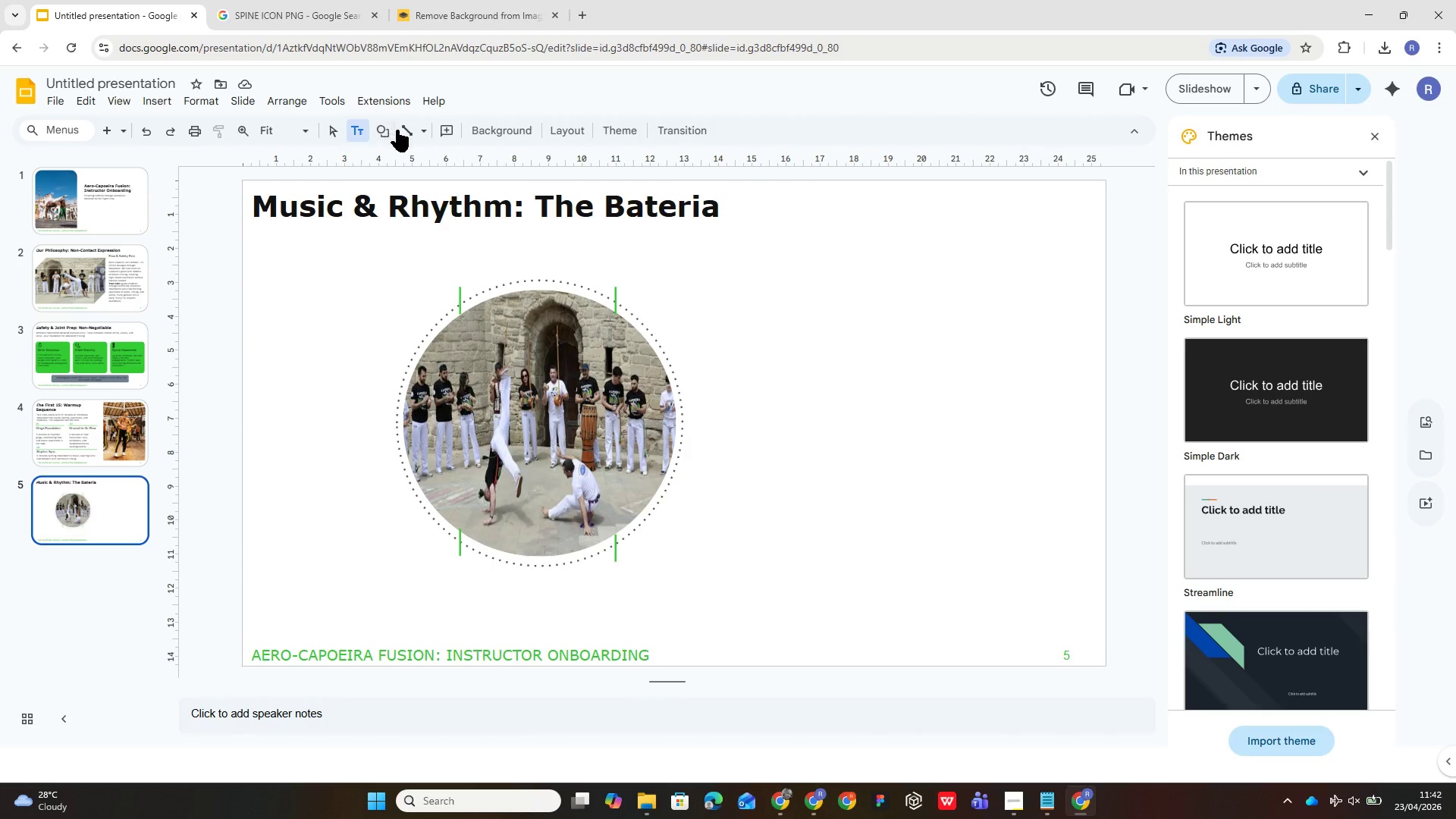 
left_click([403, 127])
 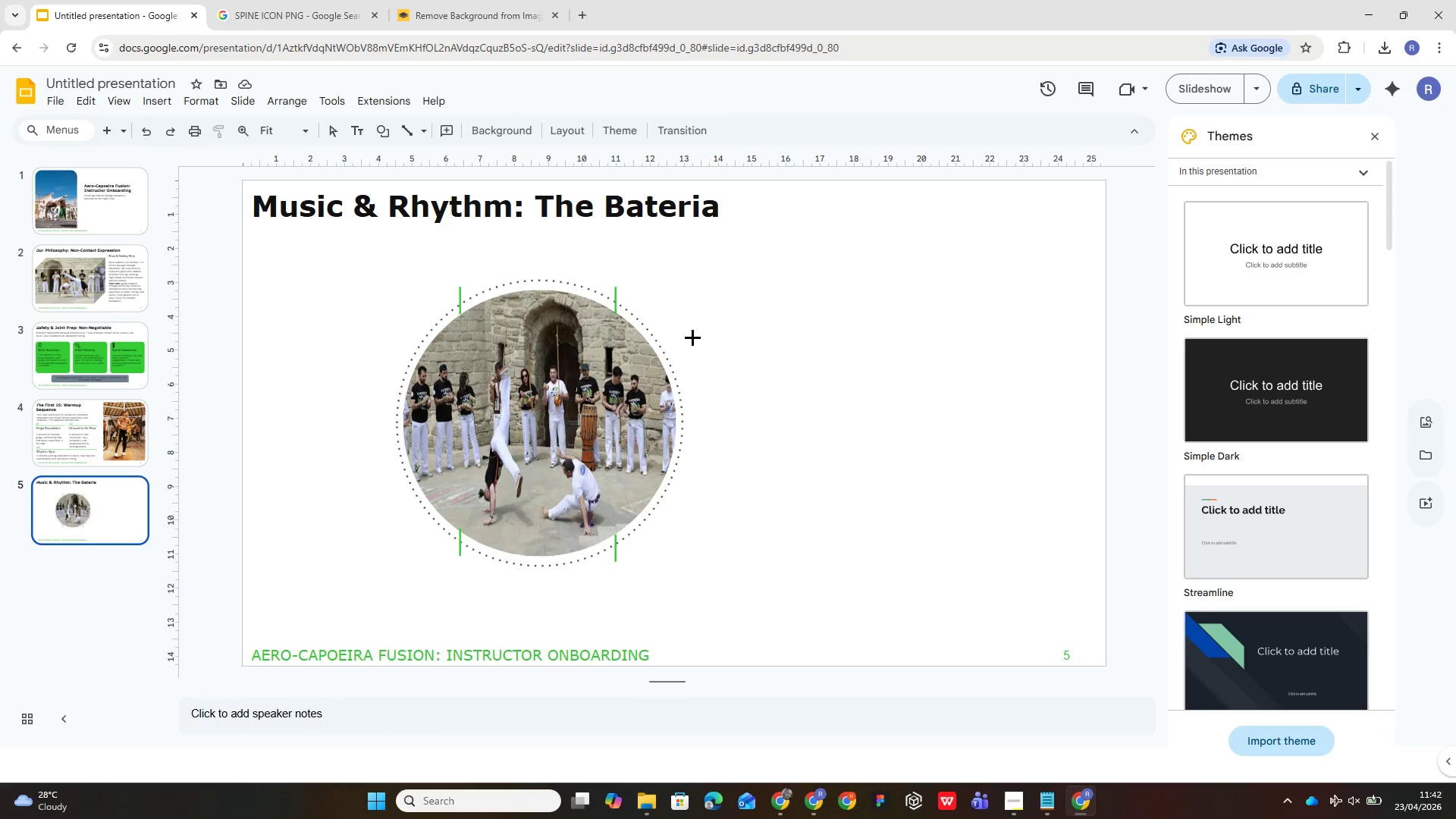 
hold_key(key=ShiftLeft, duration=4.42)
left_click_drag(start_coordinate=[615, 288], to_coordinate=[673, 286])
 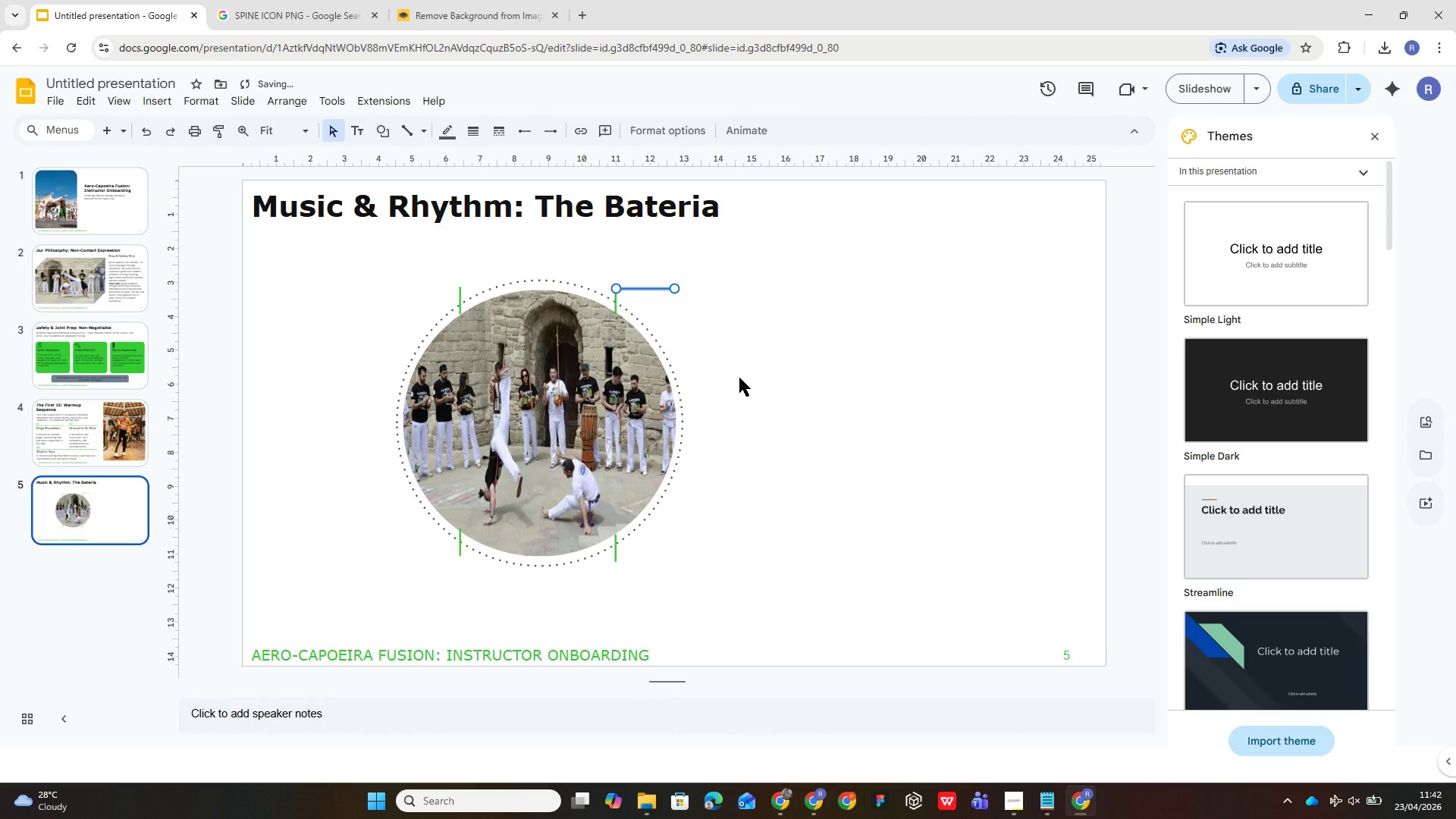 
key(ArrowUp)
 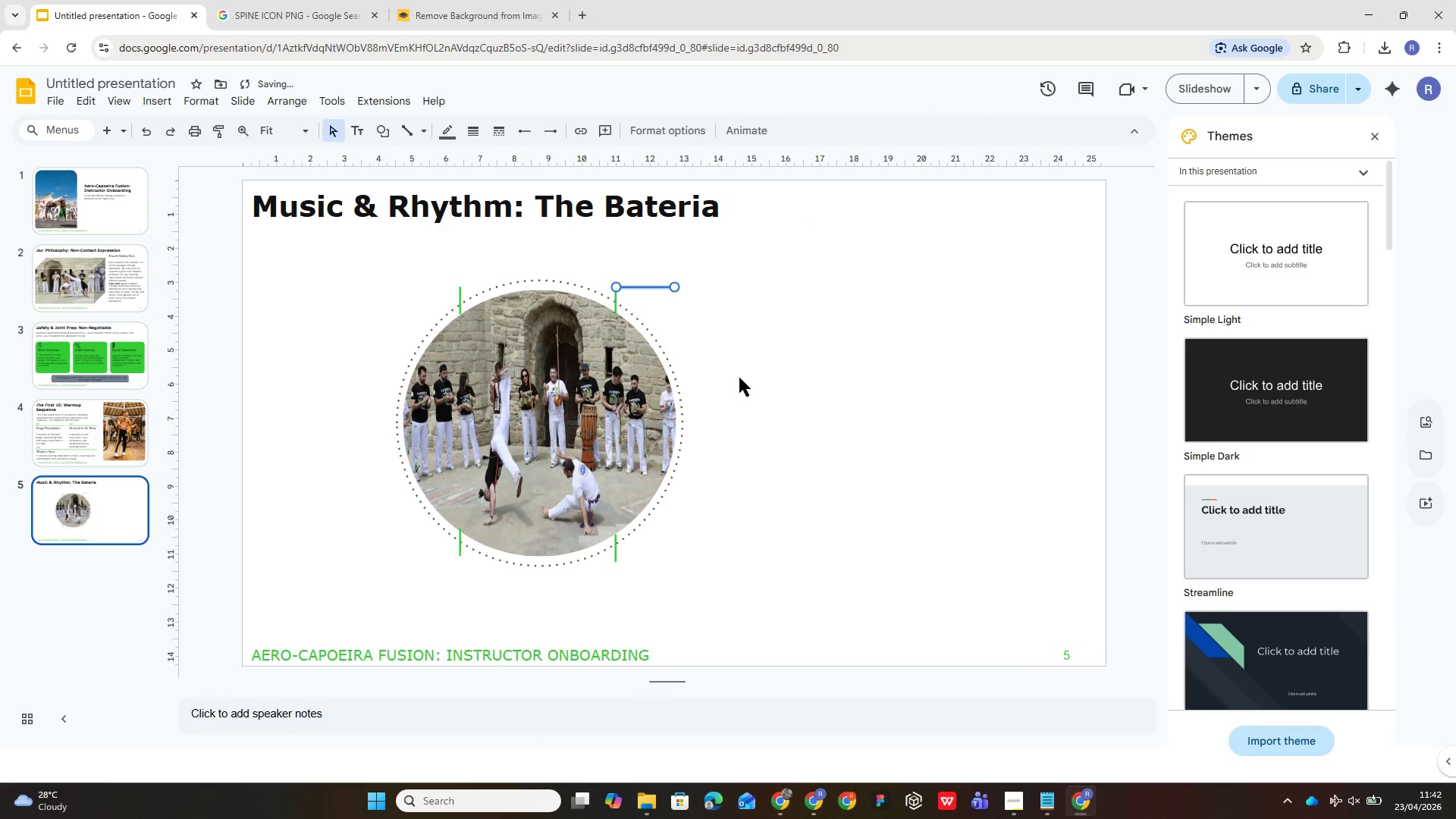 
key(ArrowUp)
 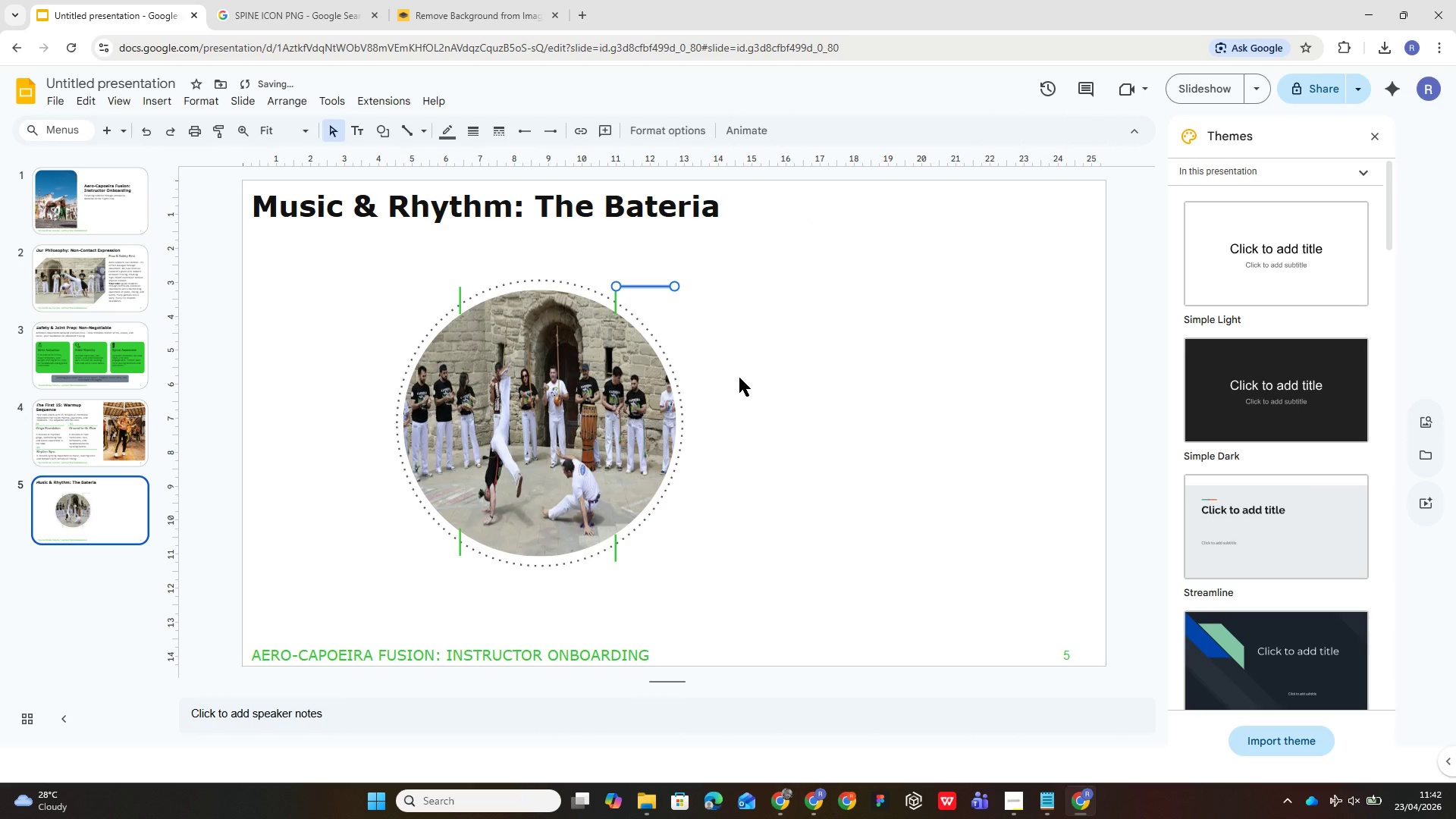 
key(ArrowUp)
 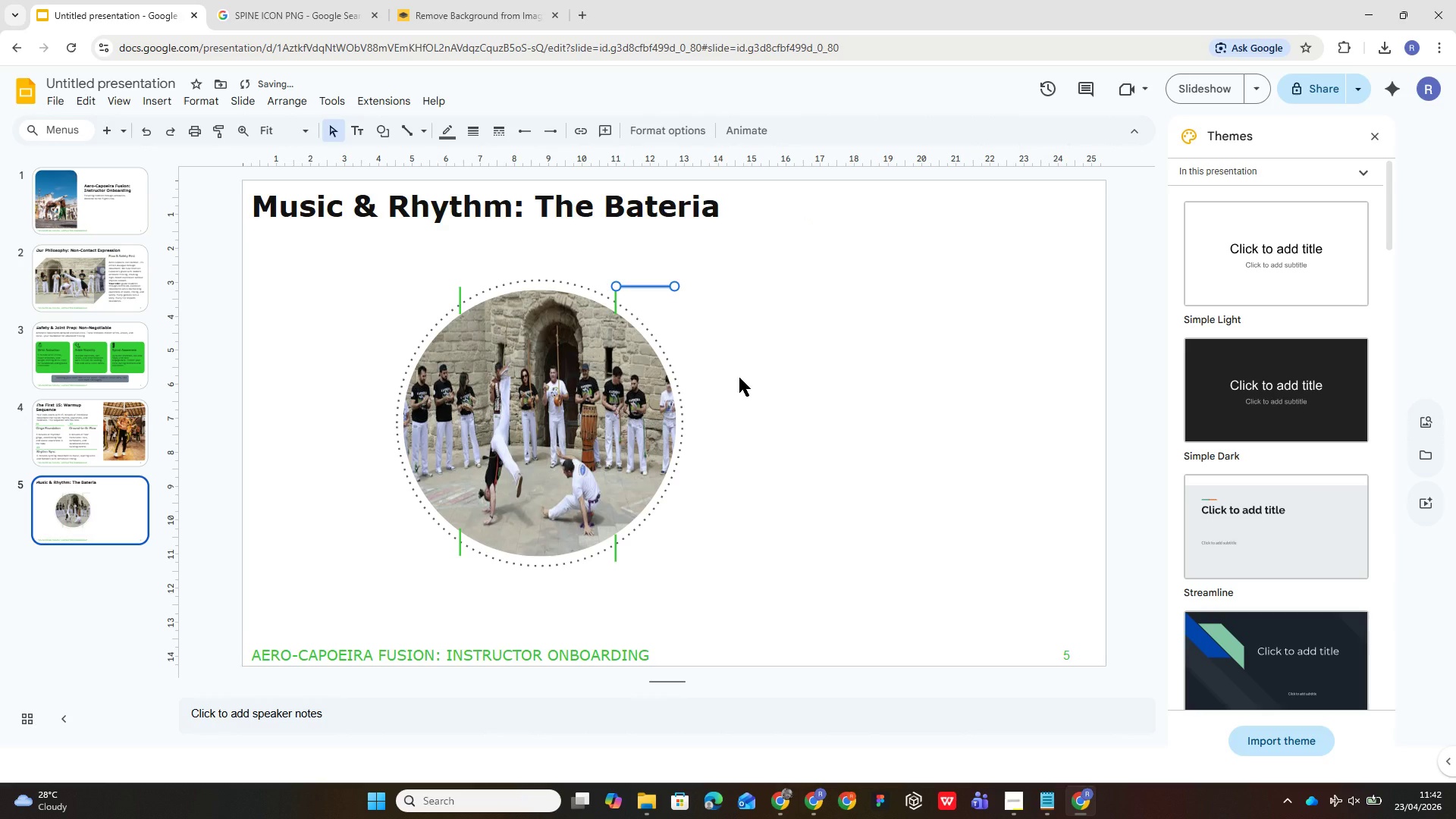 
key(ArrowLeft)
 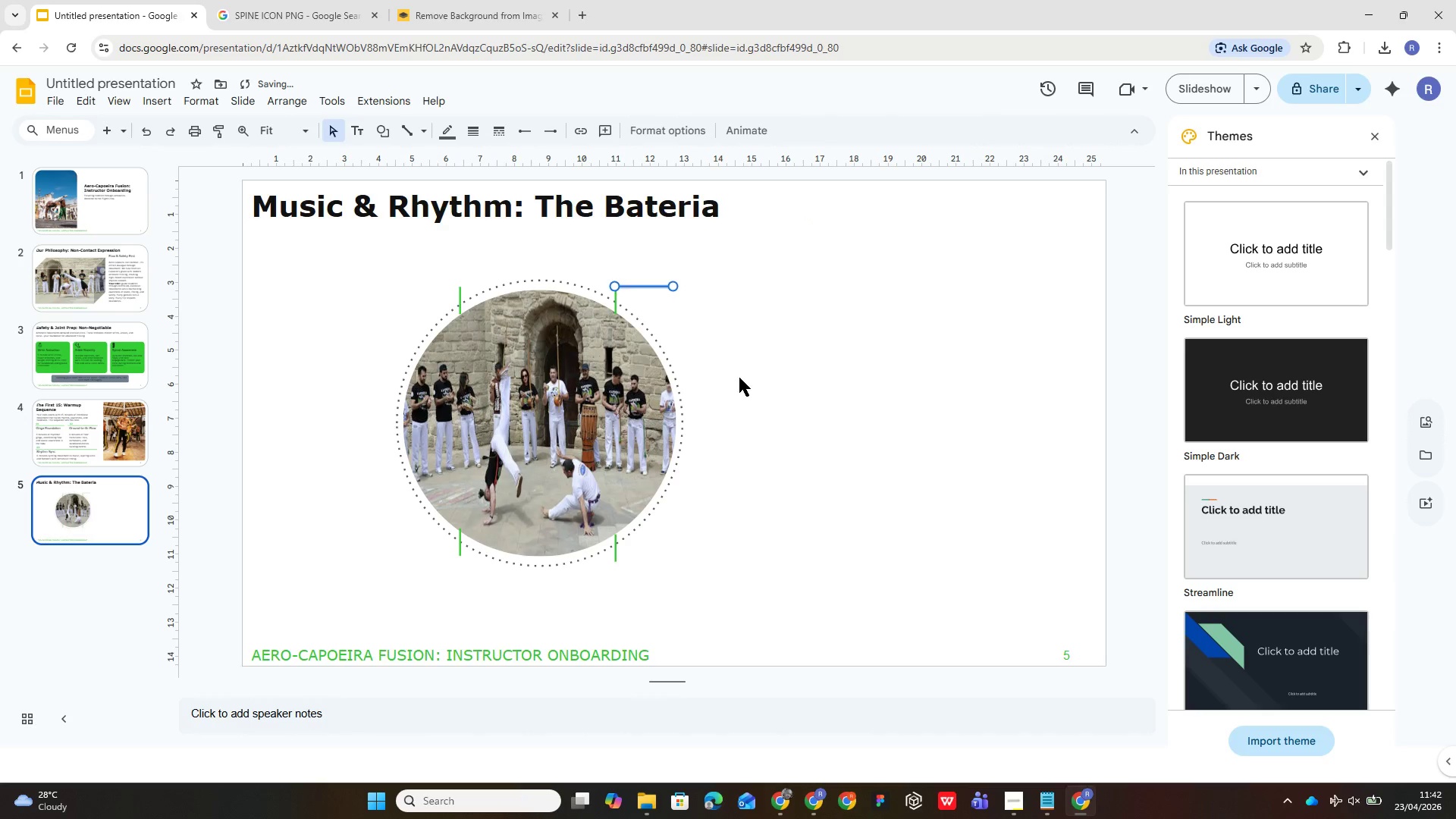 
key(ArrowLeft)
 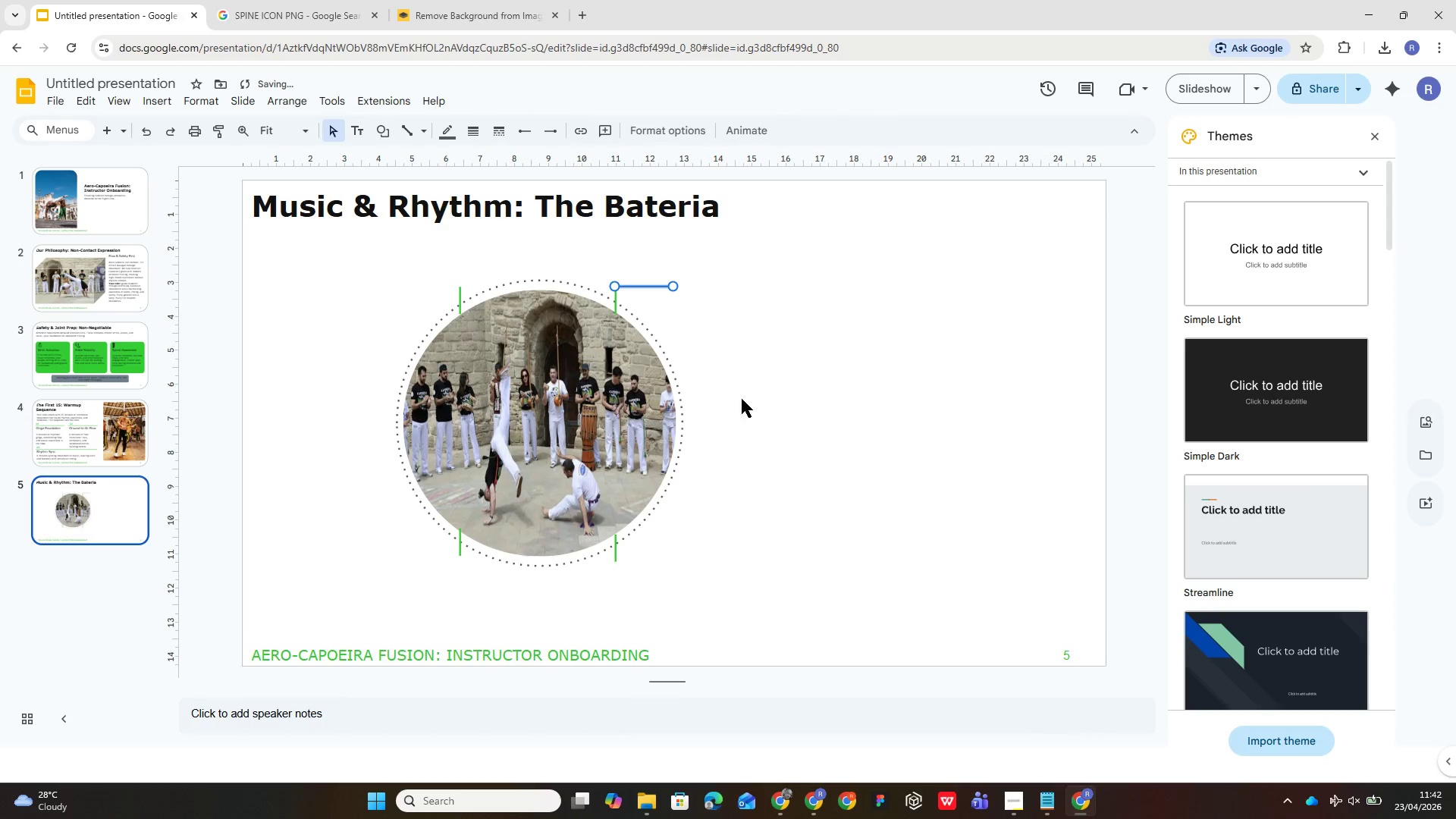 
left_click([770, 401])
 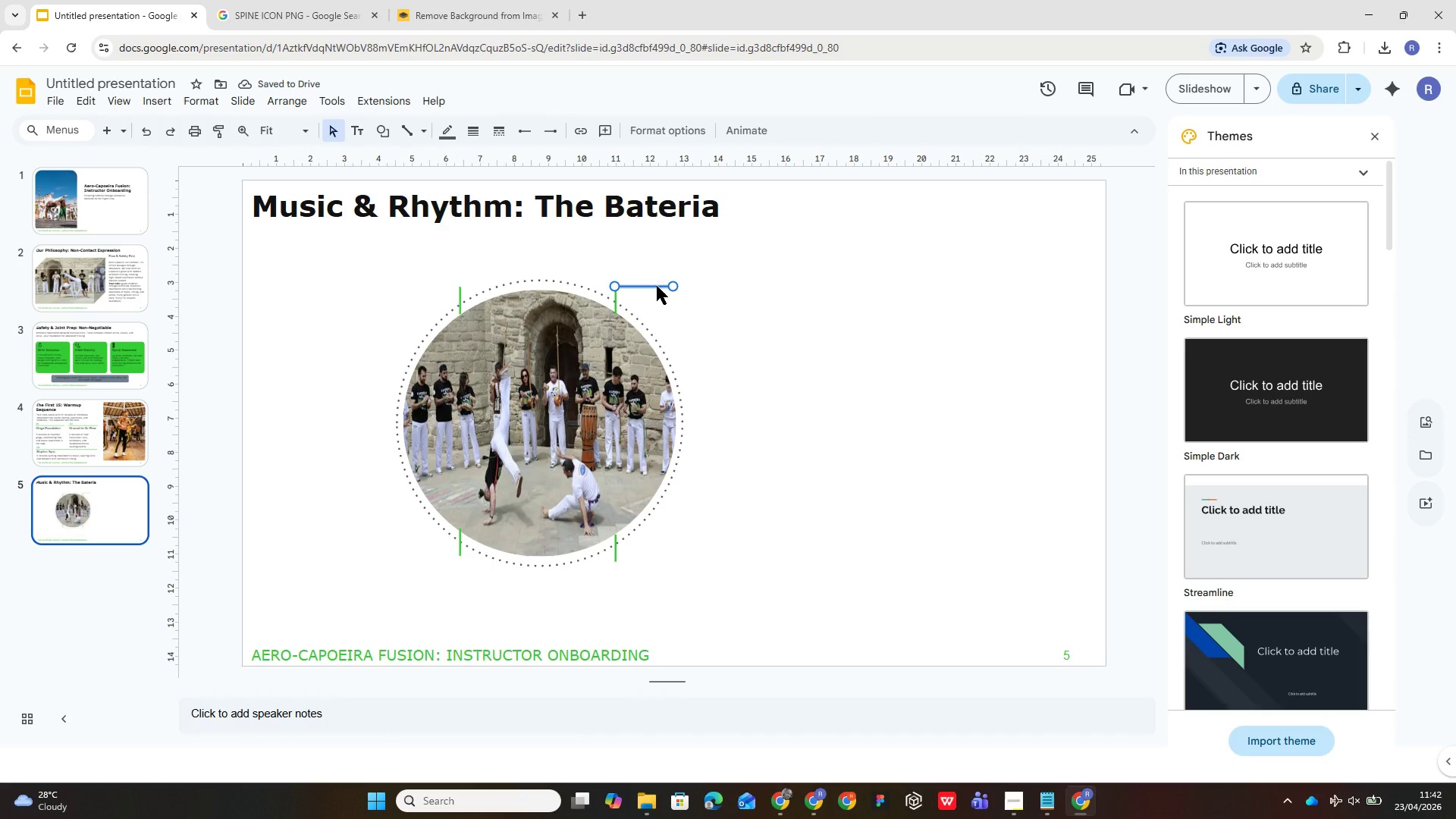 
key(ArrowUp)
 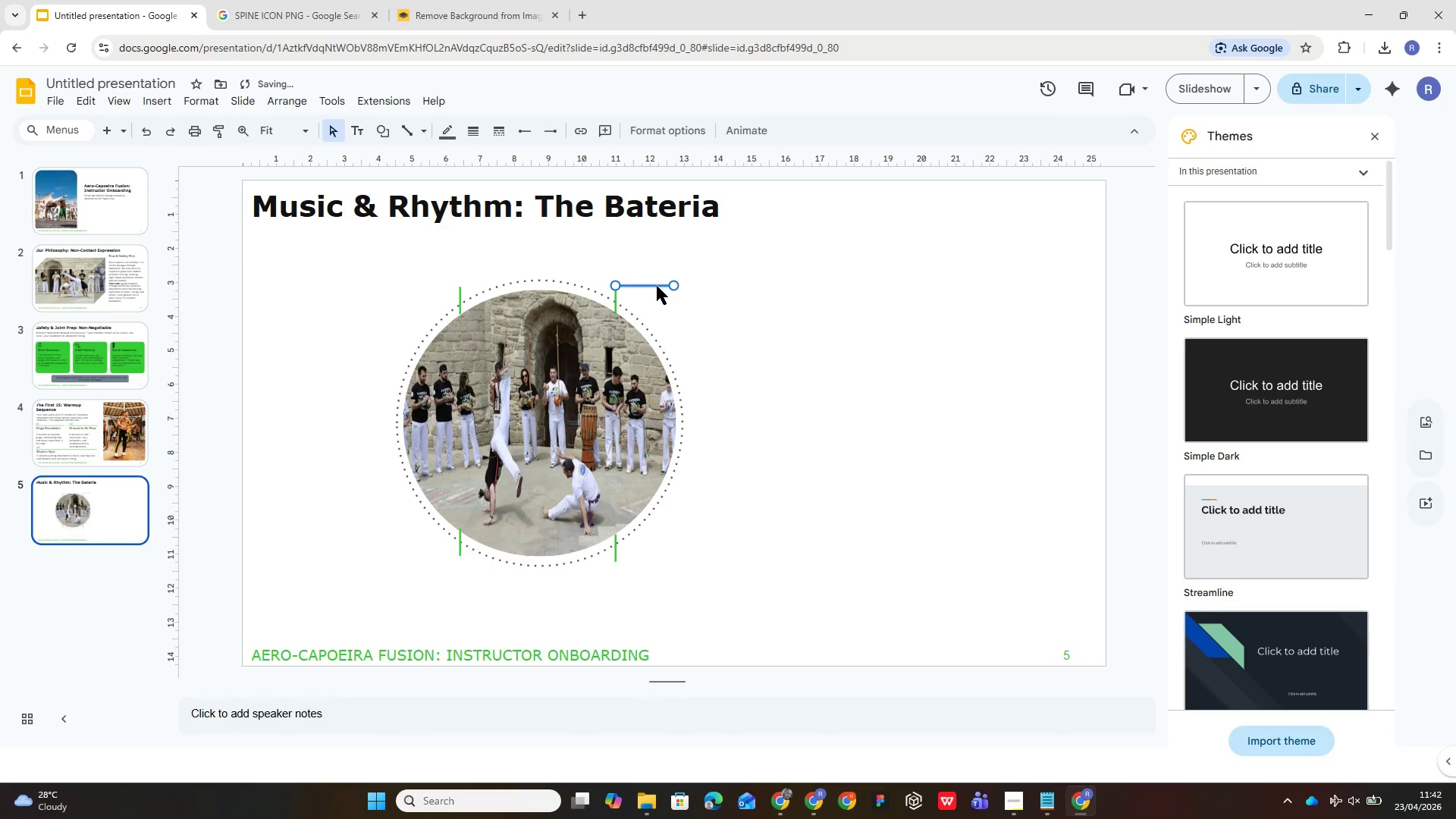 
key(ArrowRight)
 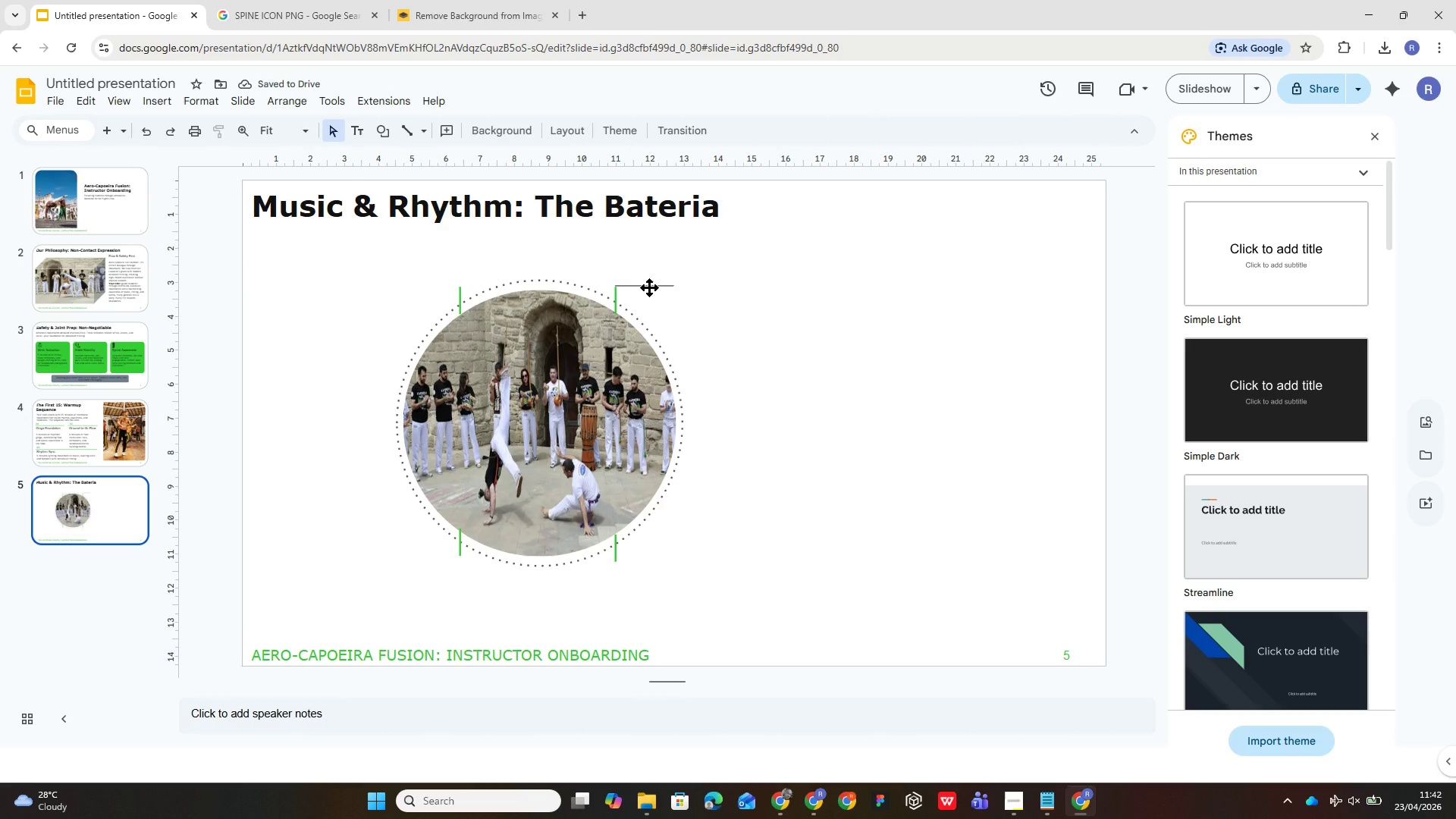 
left_click([649, 287])
 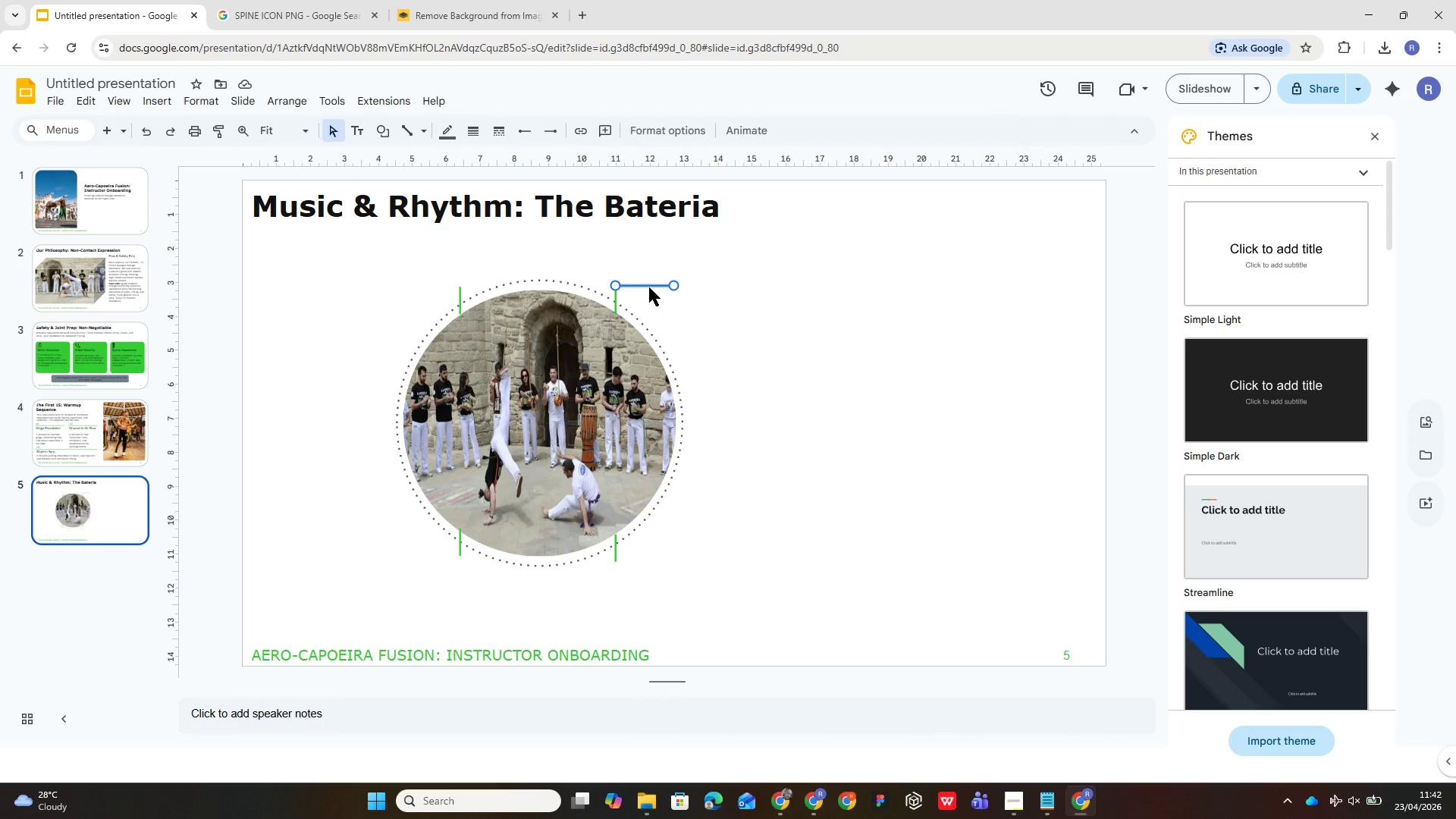 
key(ArrowLeft)
 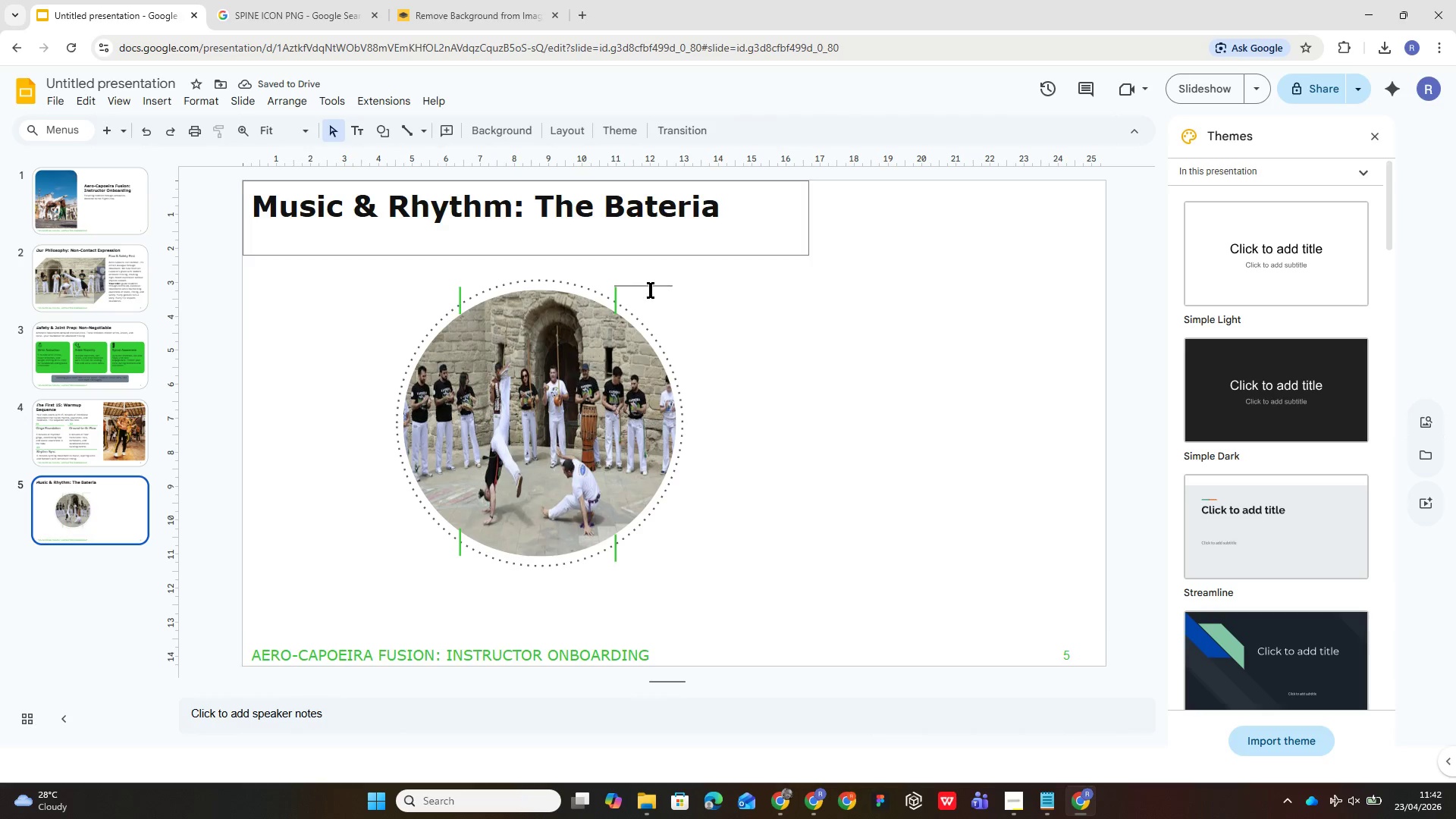 
wait(5.41)
 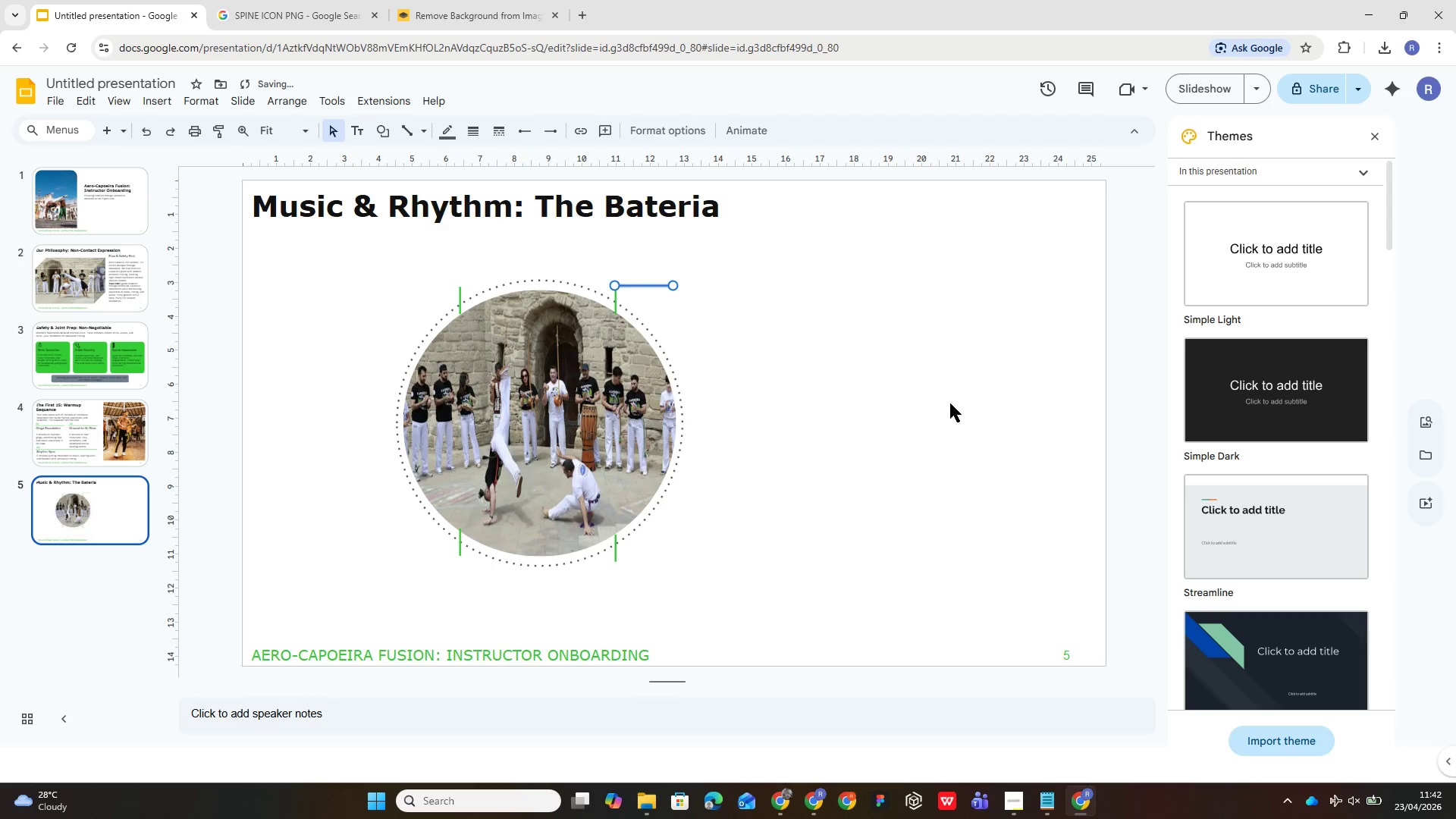 
left_click([656, 281])
 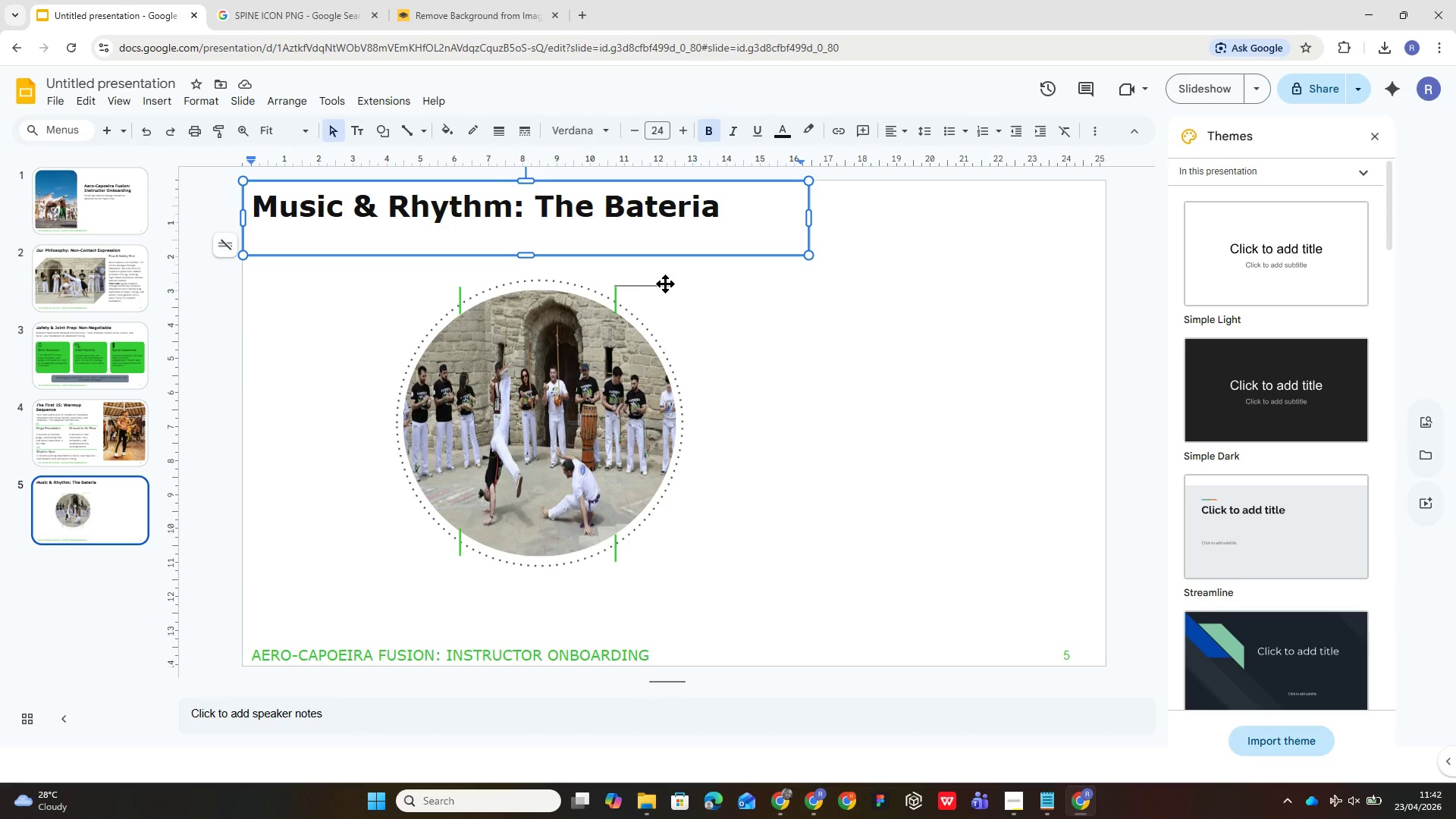 
double_click([666, 284])
 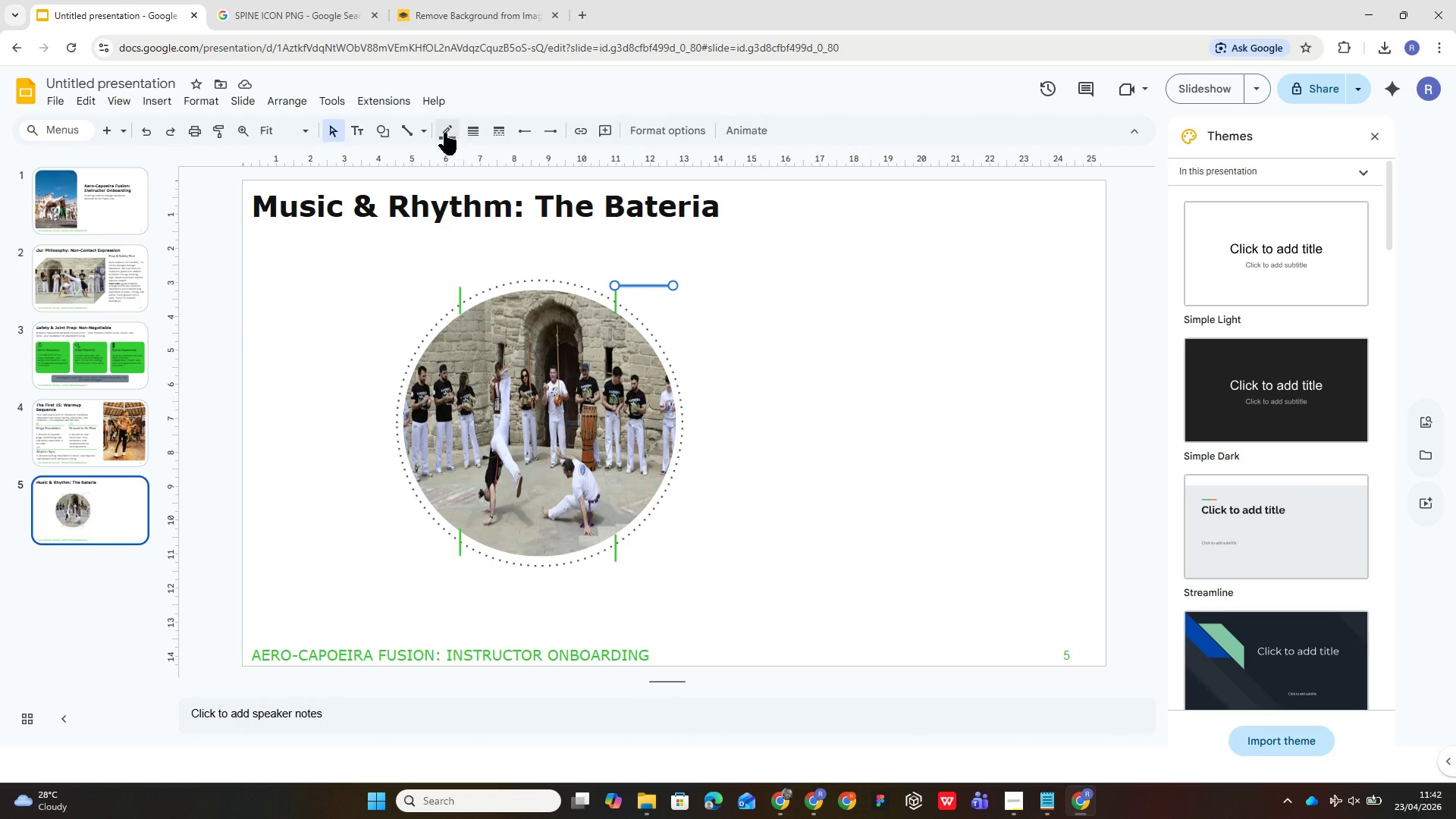 
left_click([441, 131])
 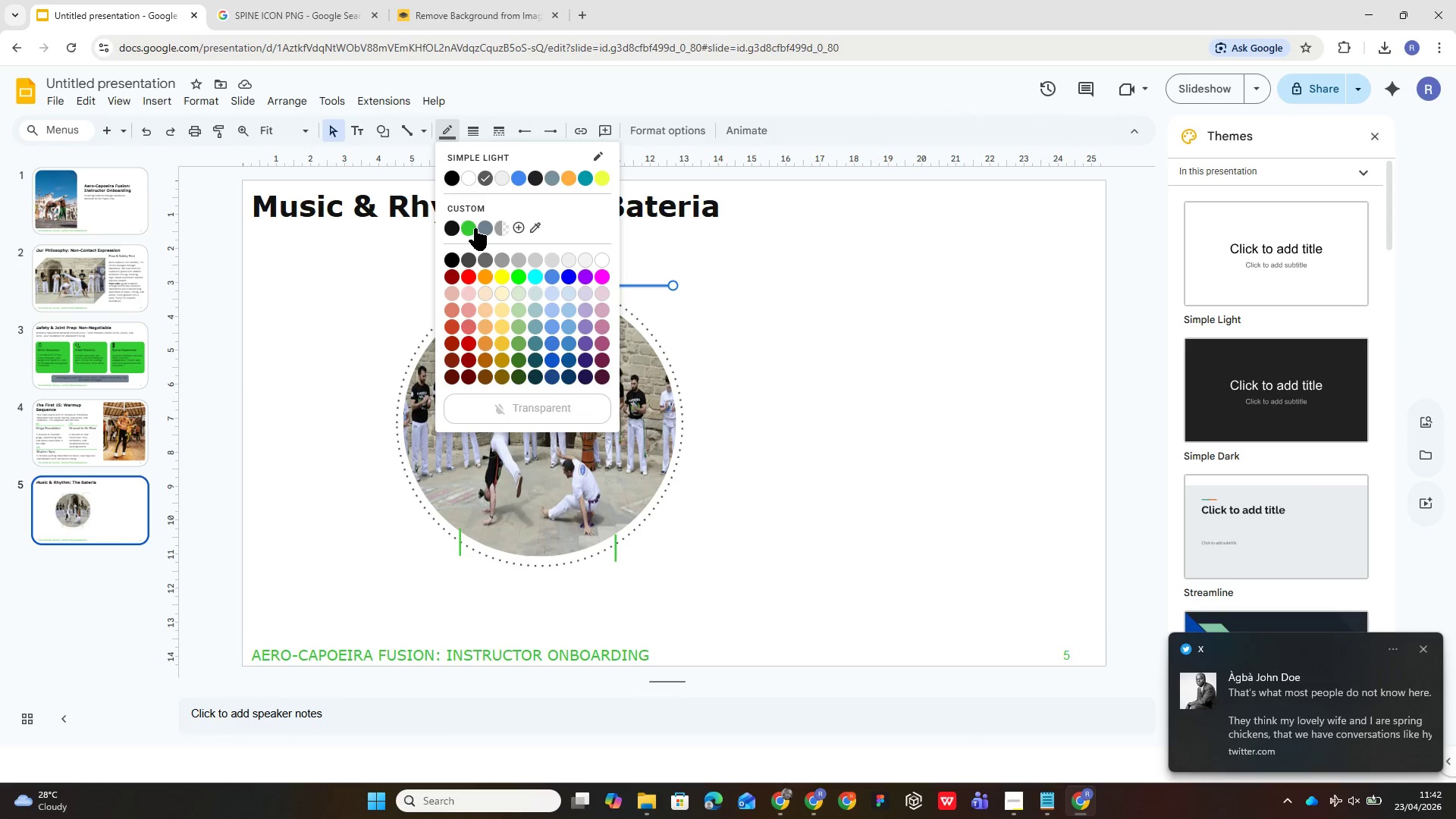 
left_click([469, 228])
 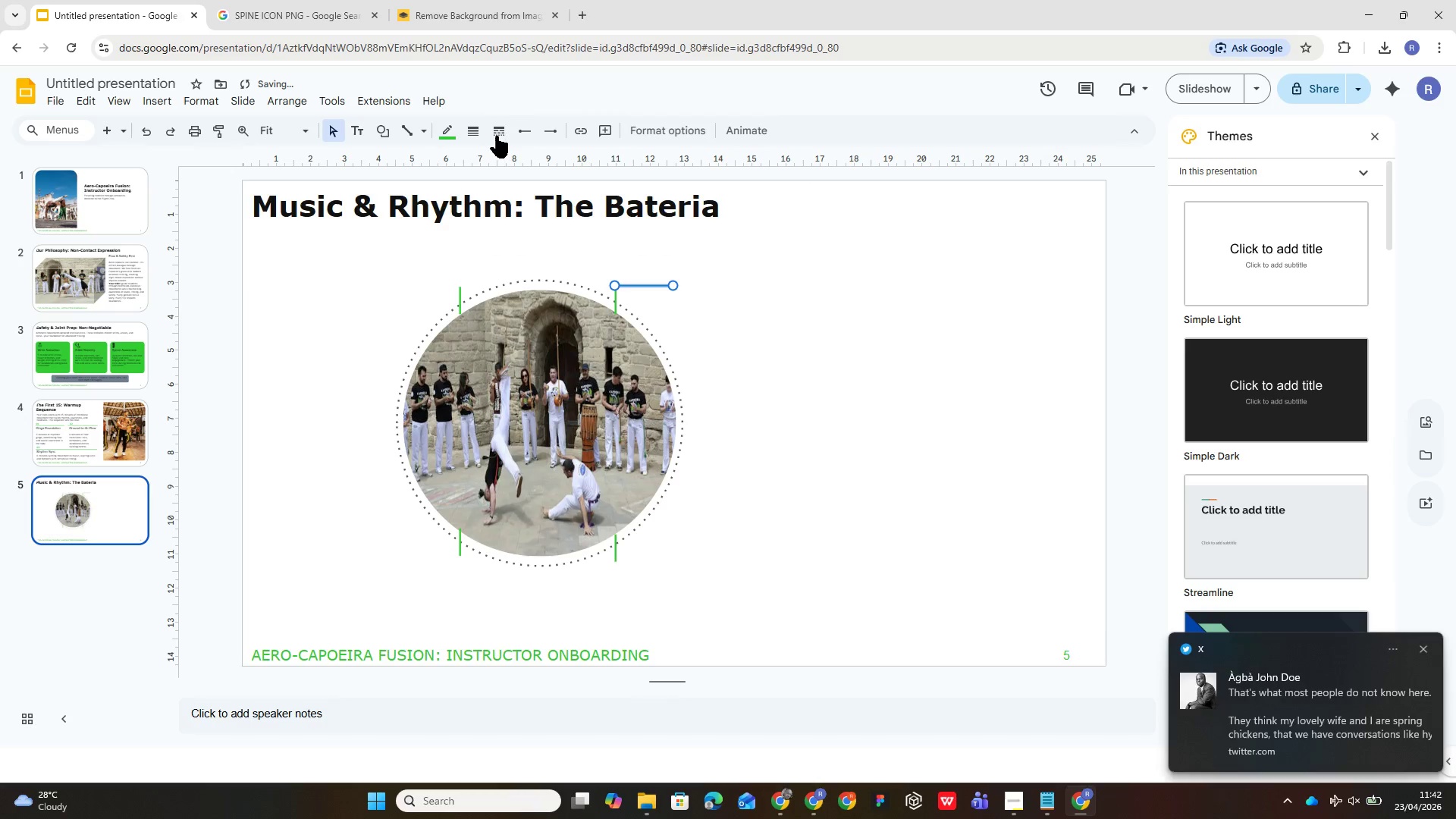 
left_click([496, 130])
 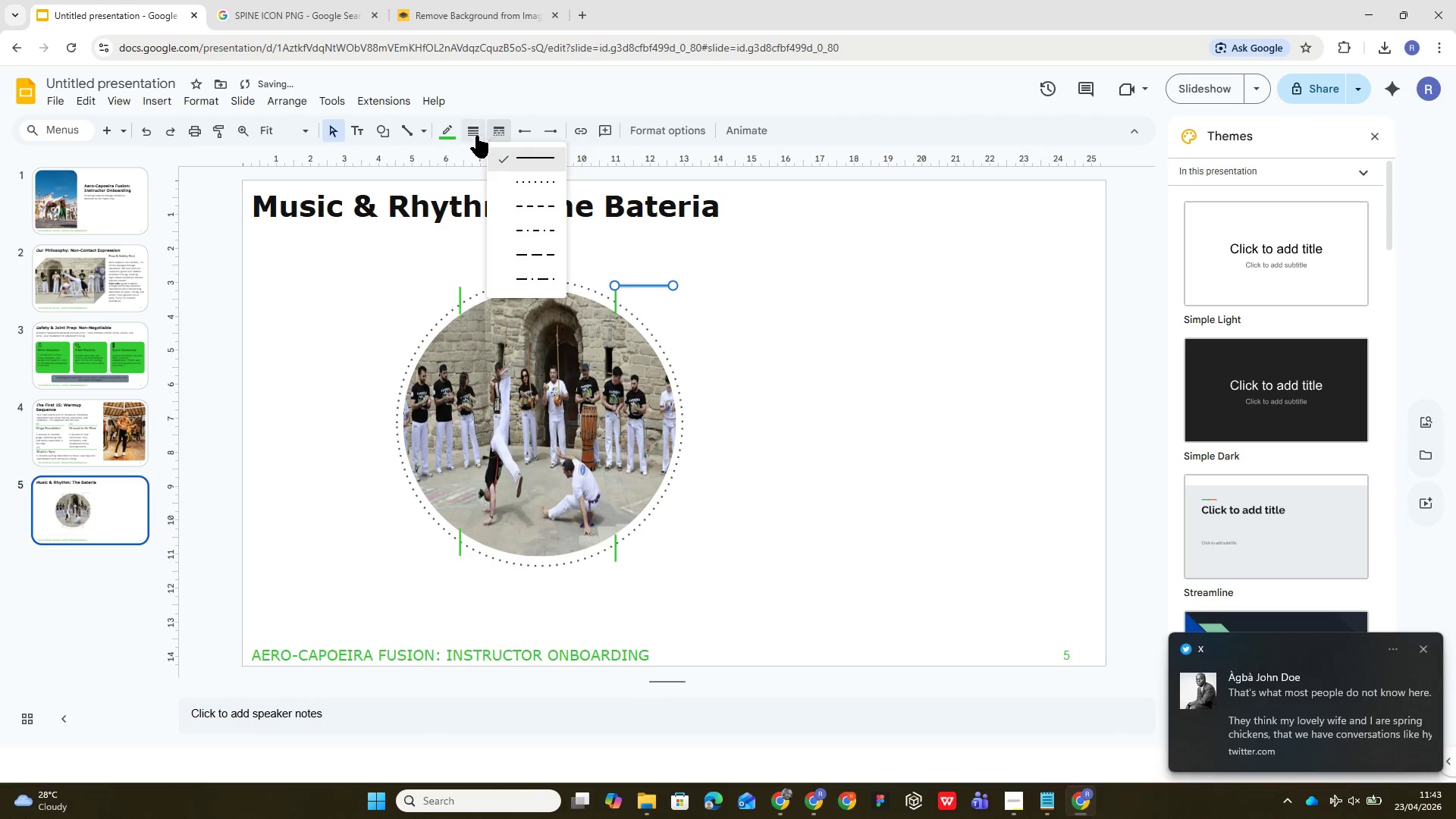 
left_click([476, 136])
 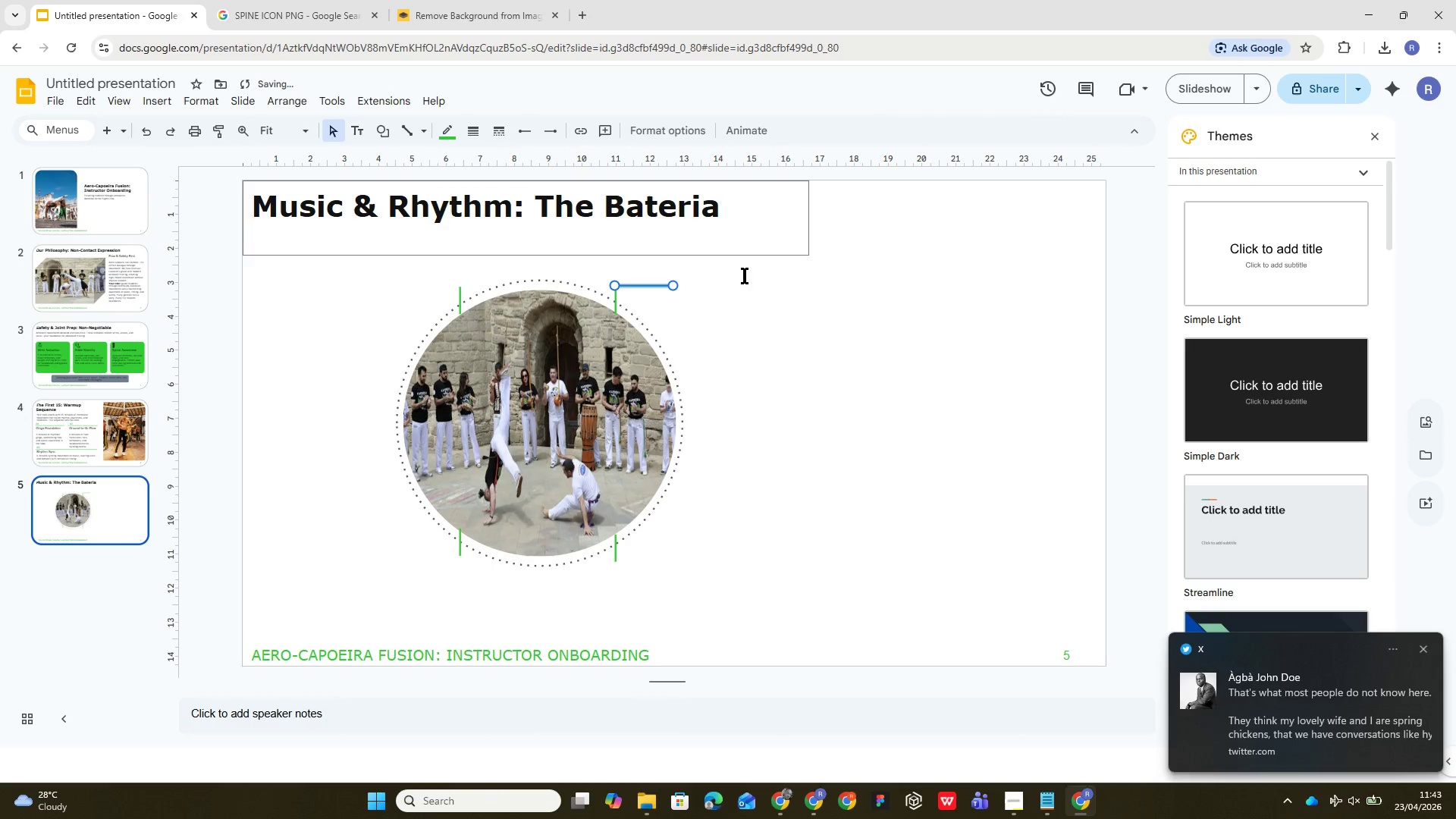 
left_click([873, 382])
 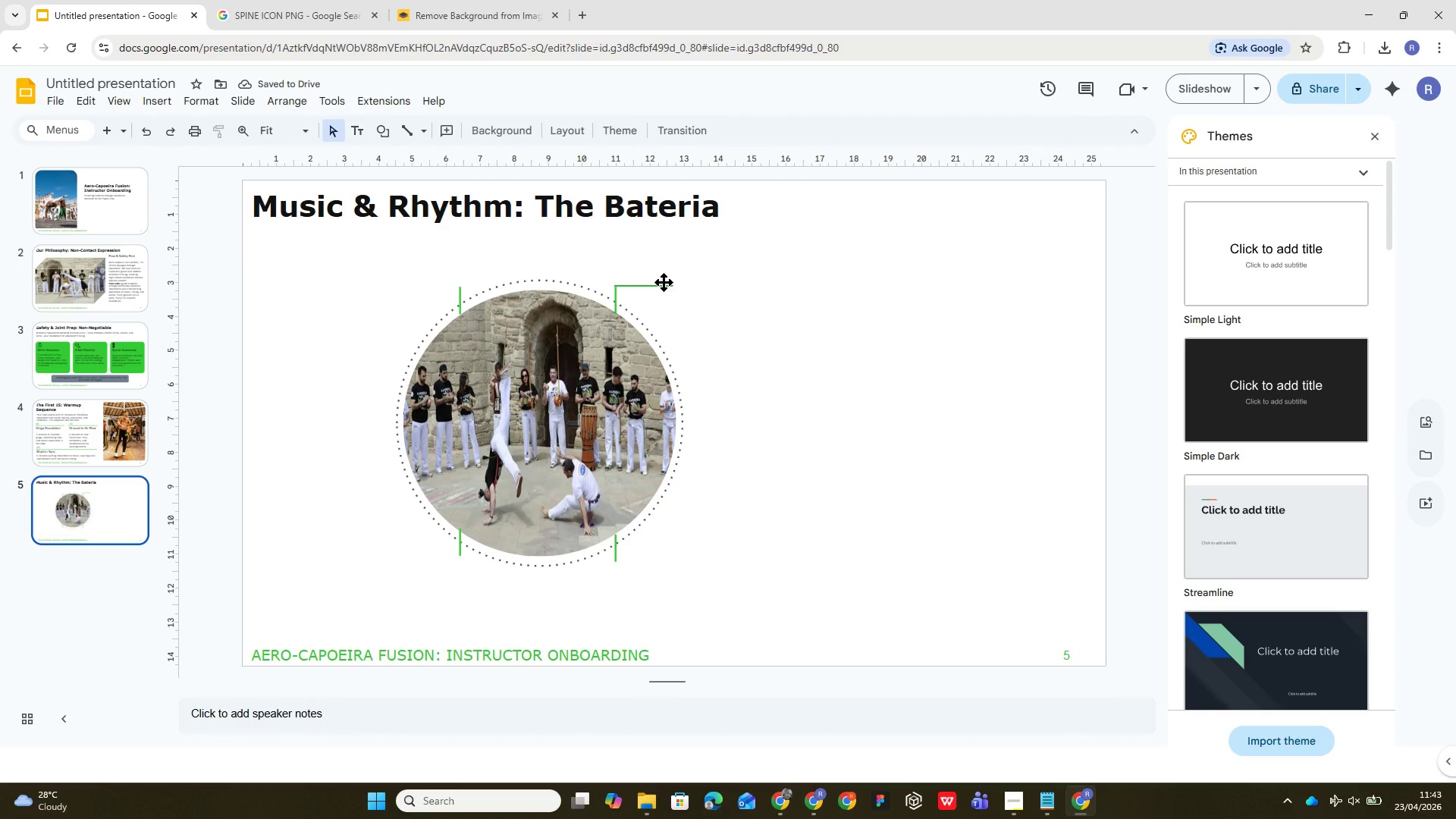 
wait(5.81)
 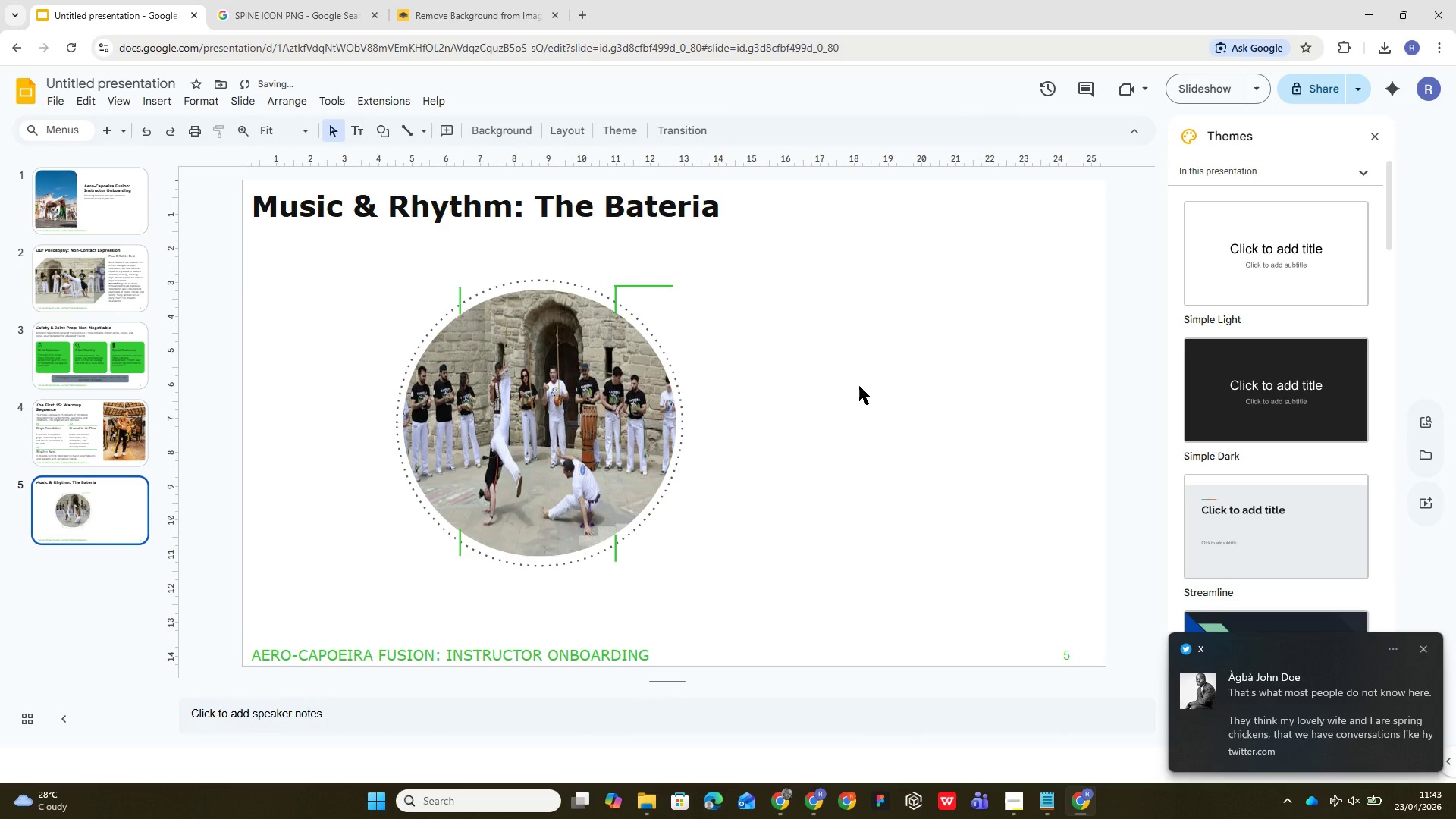 
left_click([662, 285])
 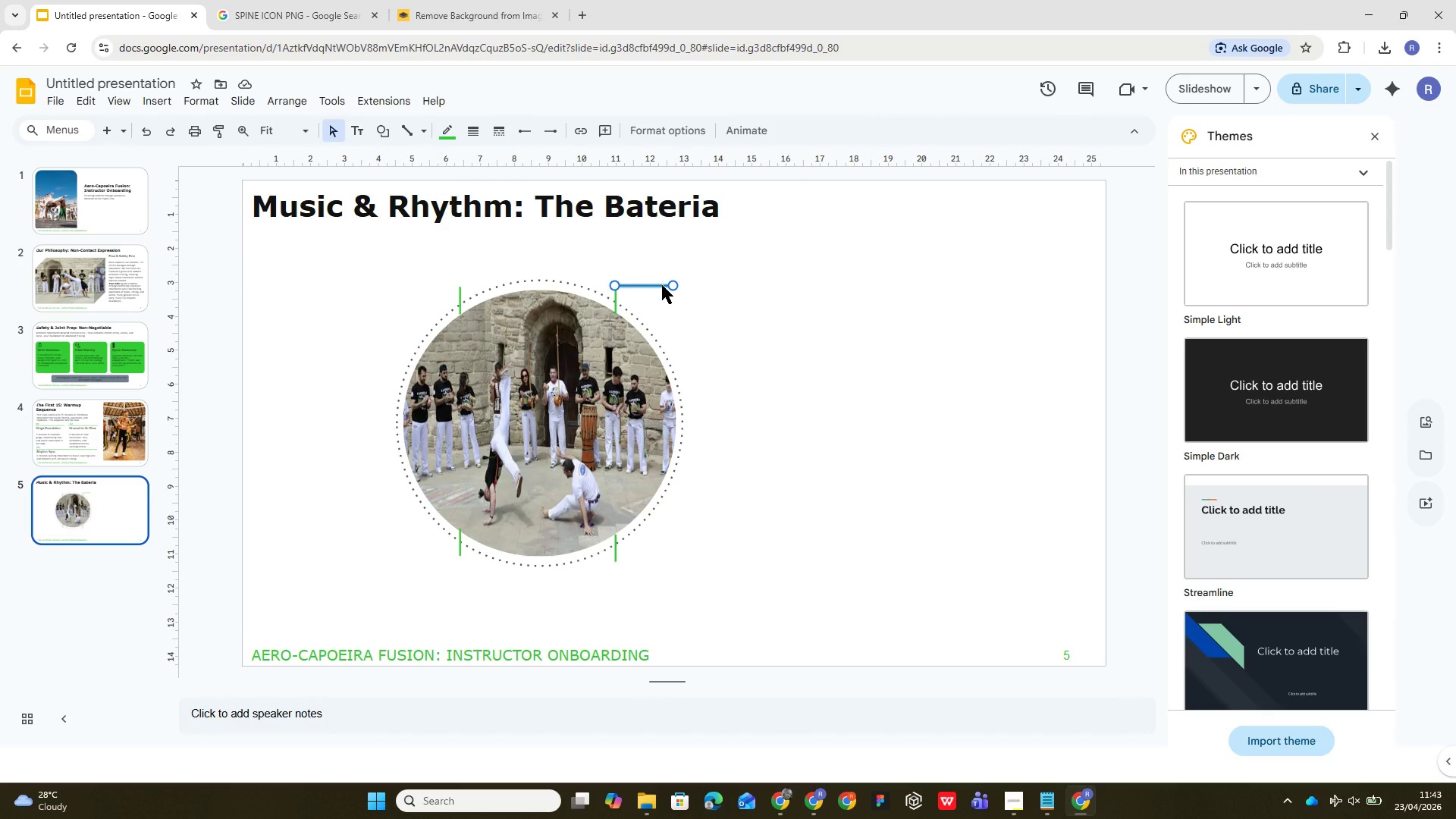 
left_click([614, 303])
 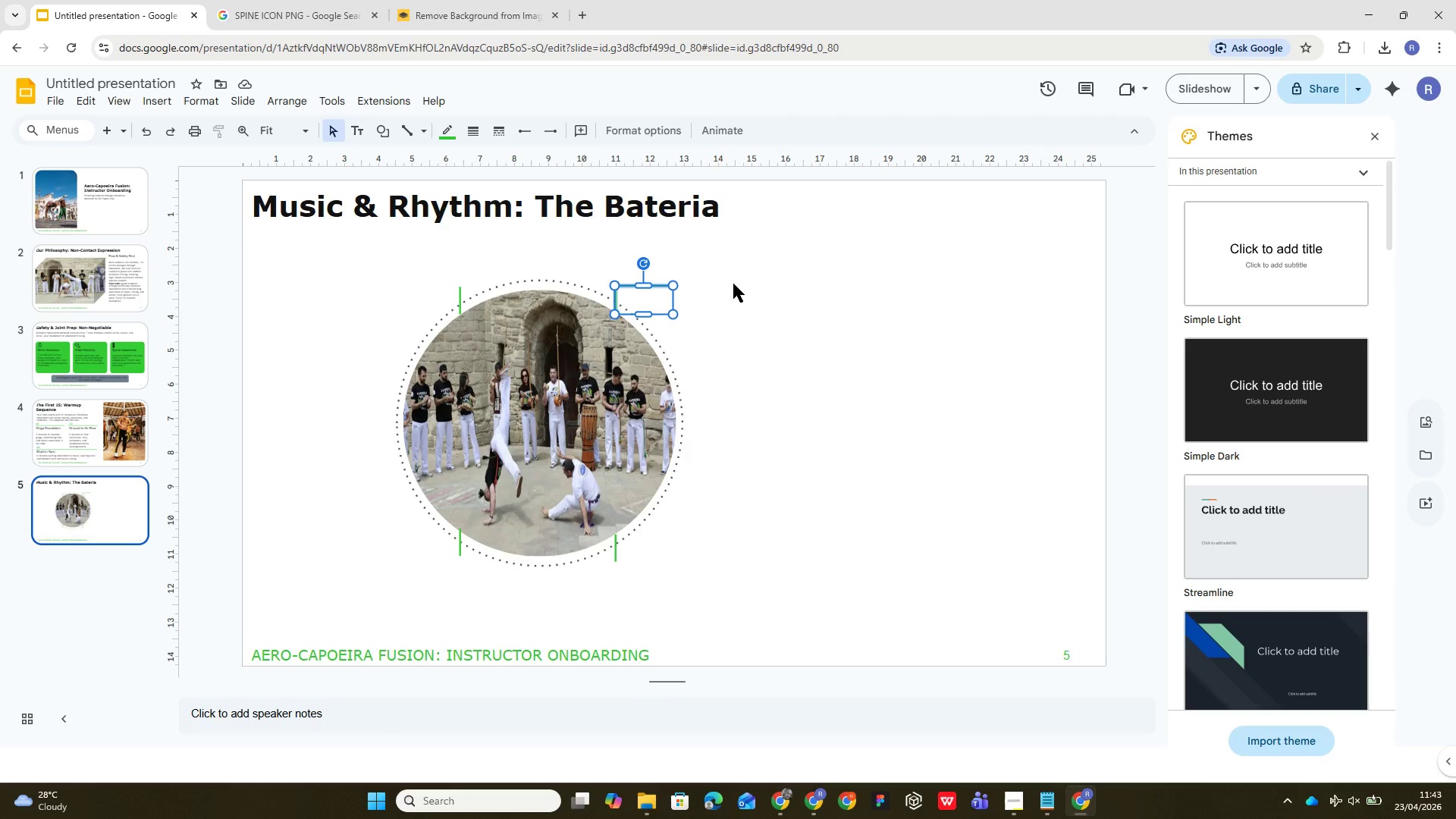 
key(Alt+Control+G)
 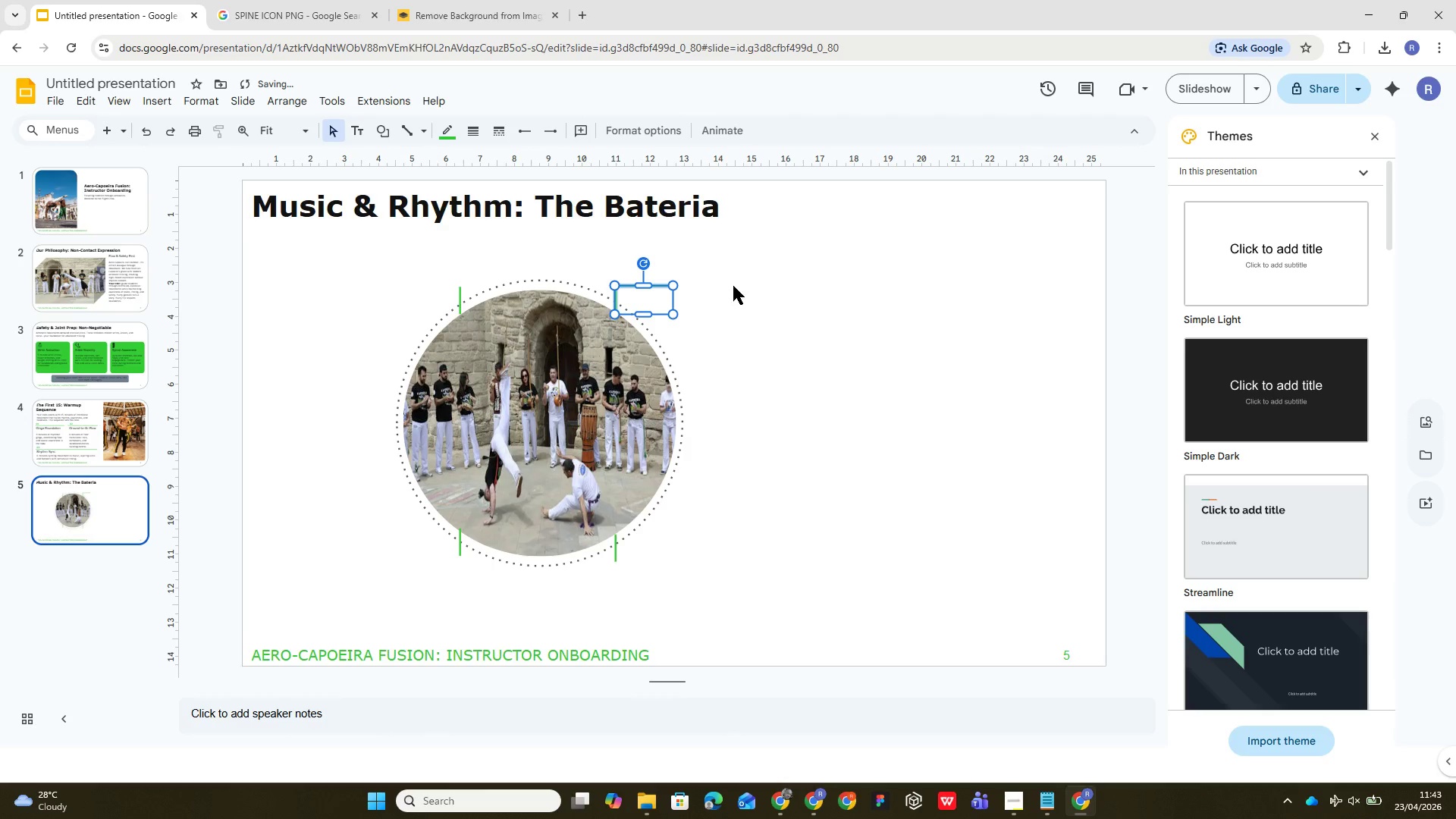 
left_click([773, 306])
 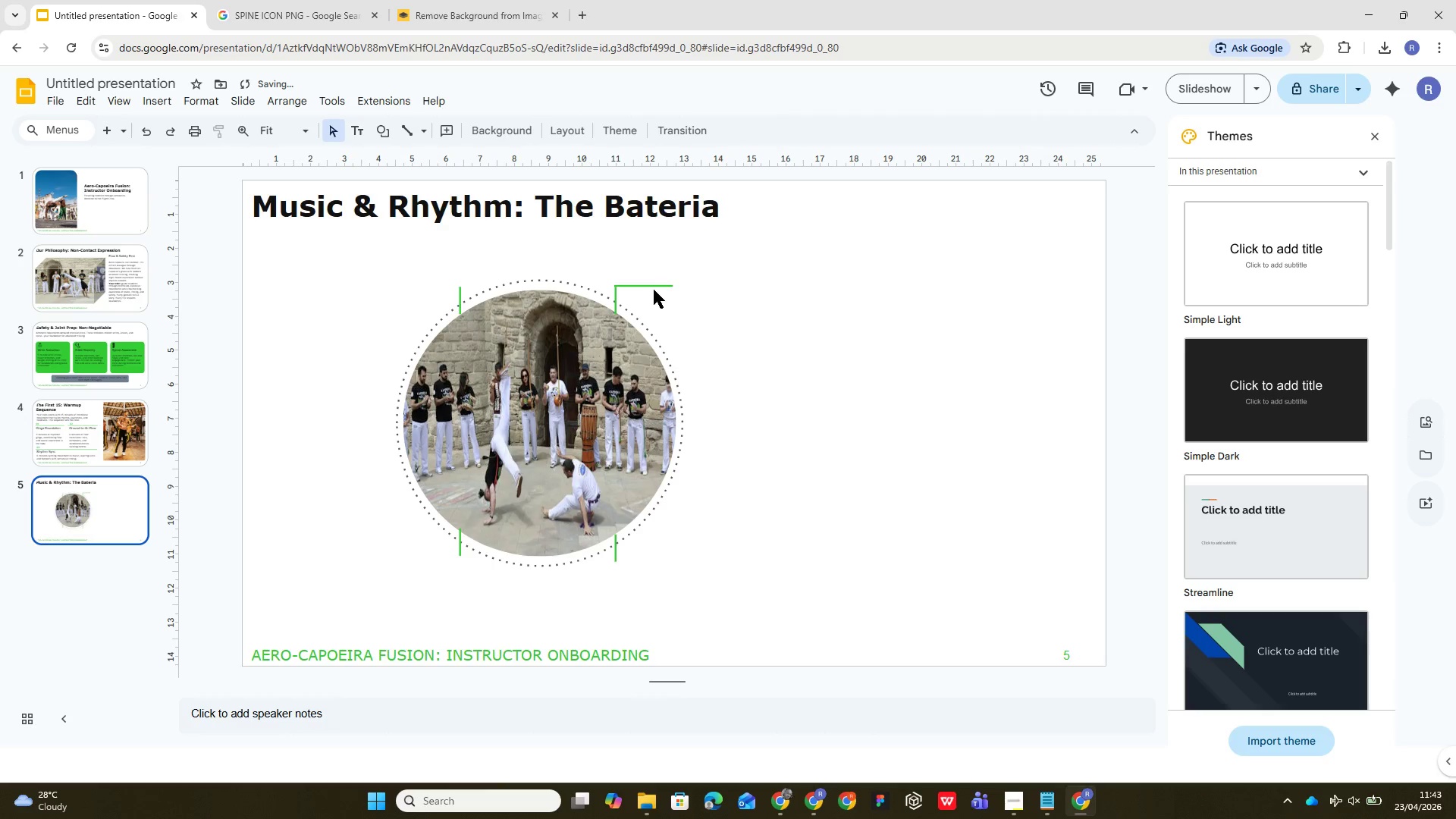 
left_click([654, 290])
 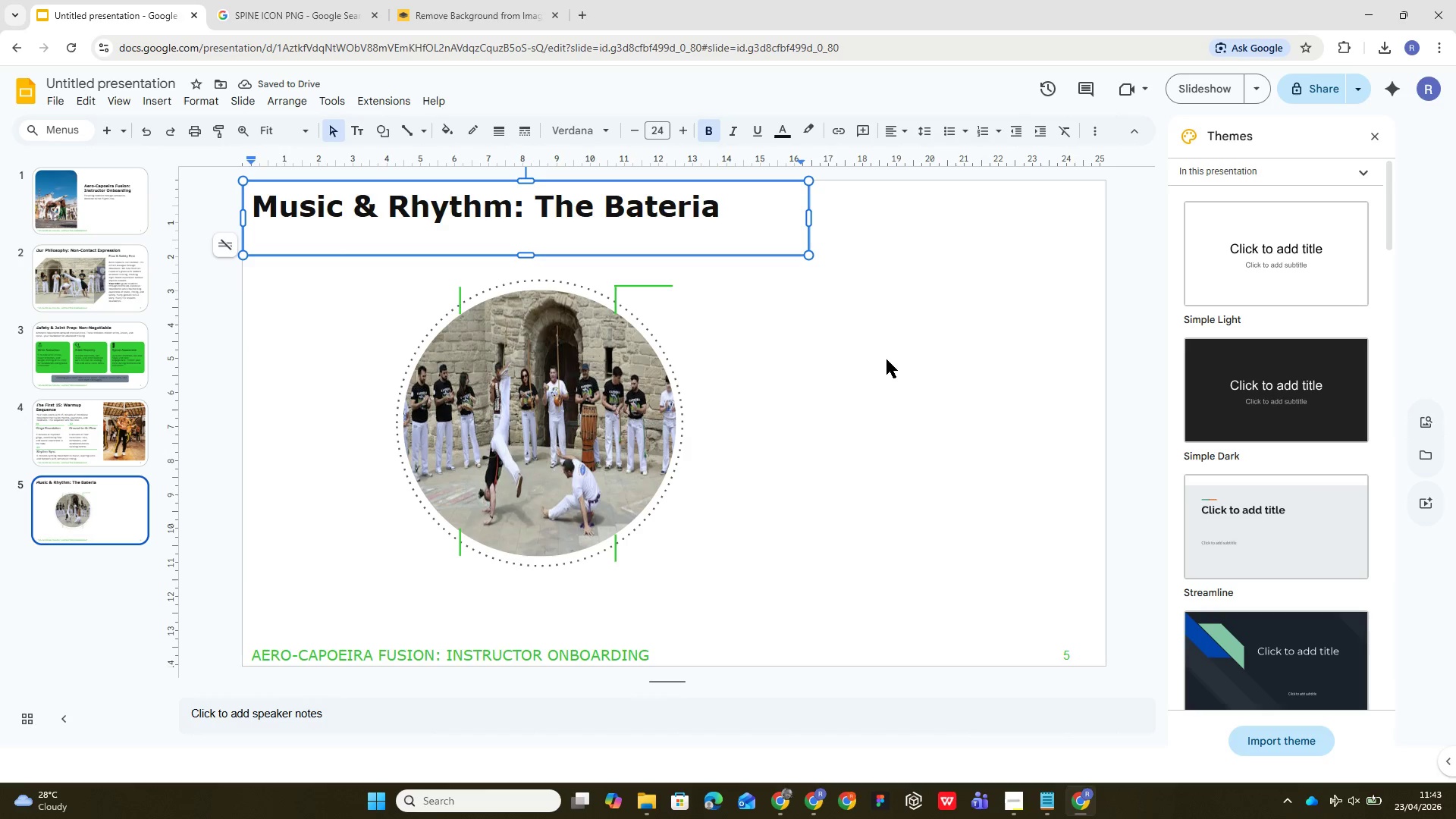 
left_click([886, 360])
 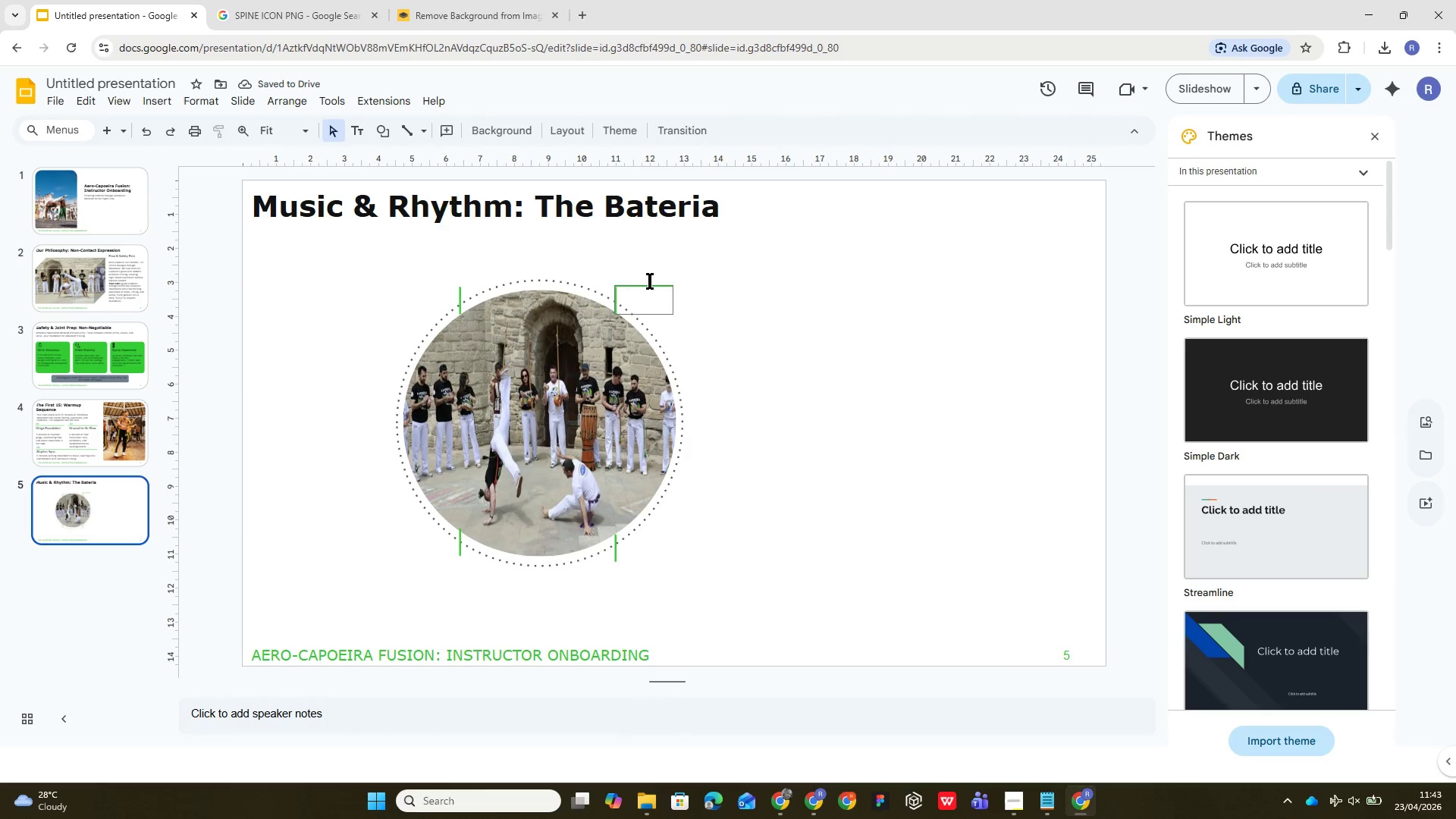 
left_click([649, 290])
 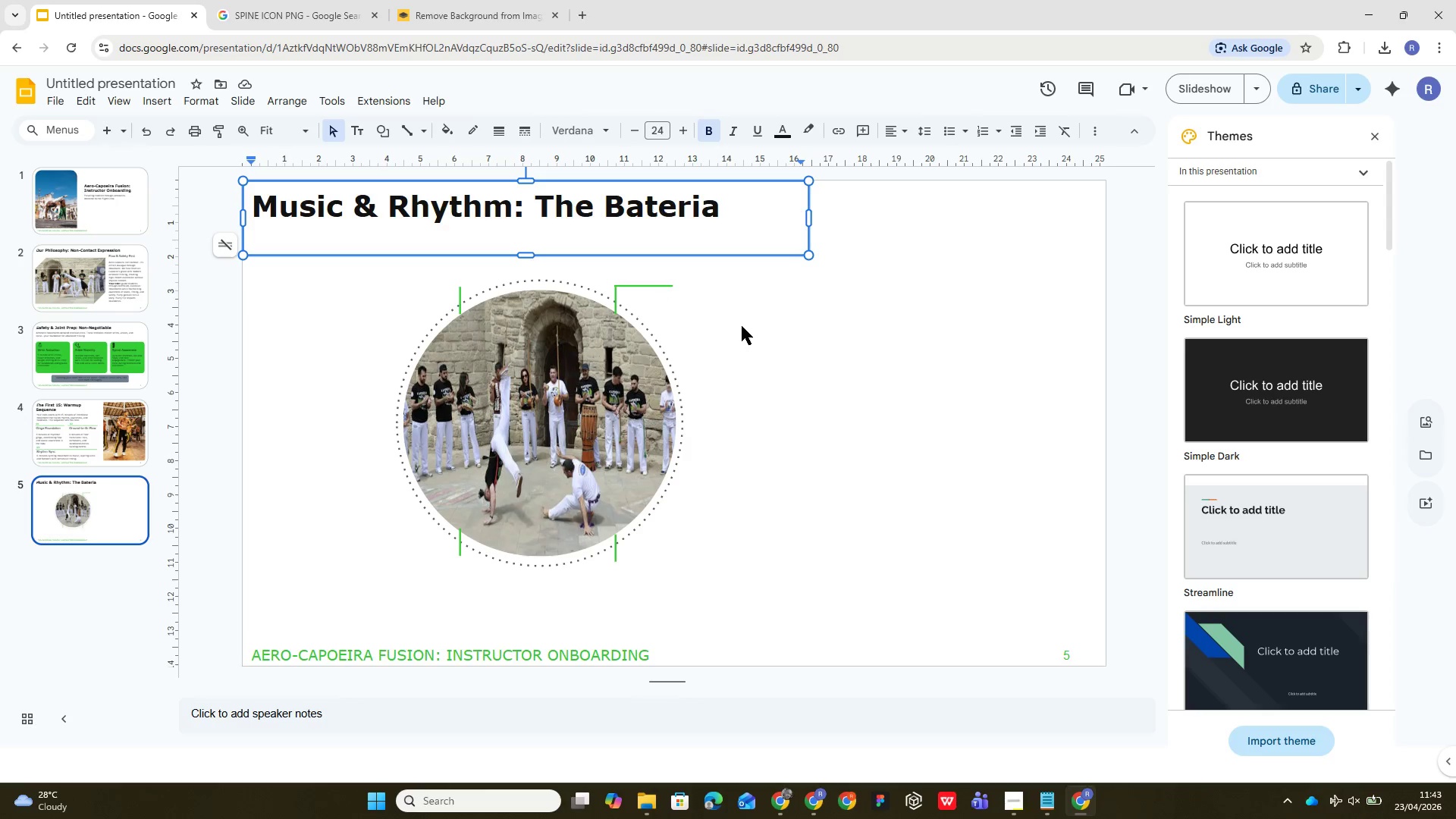 
left_click([744, 333])
 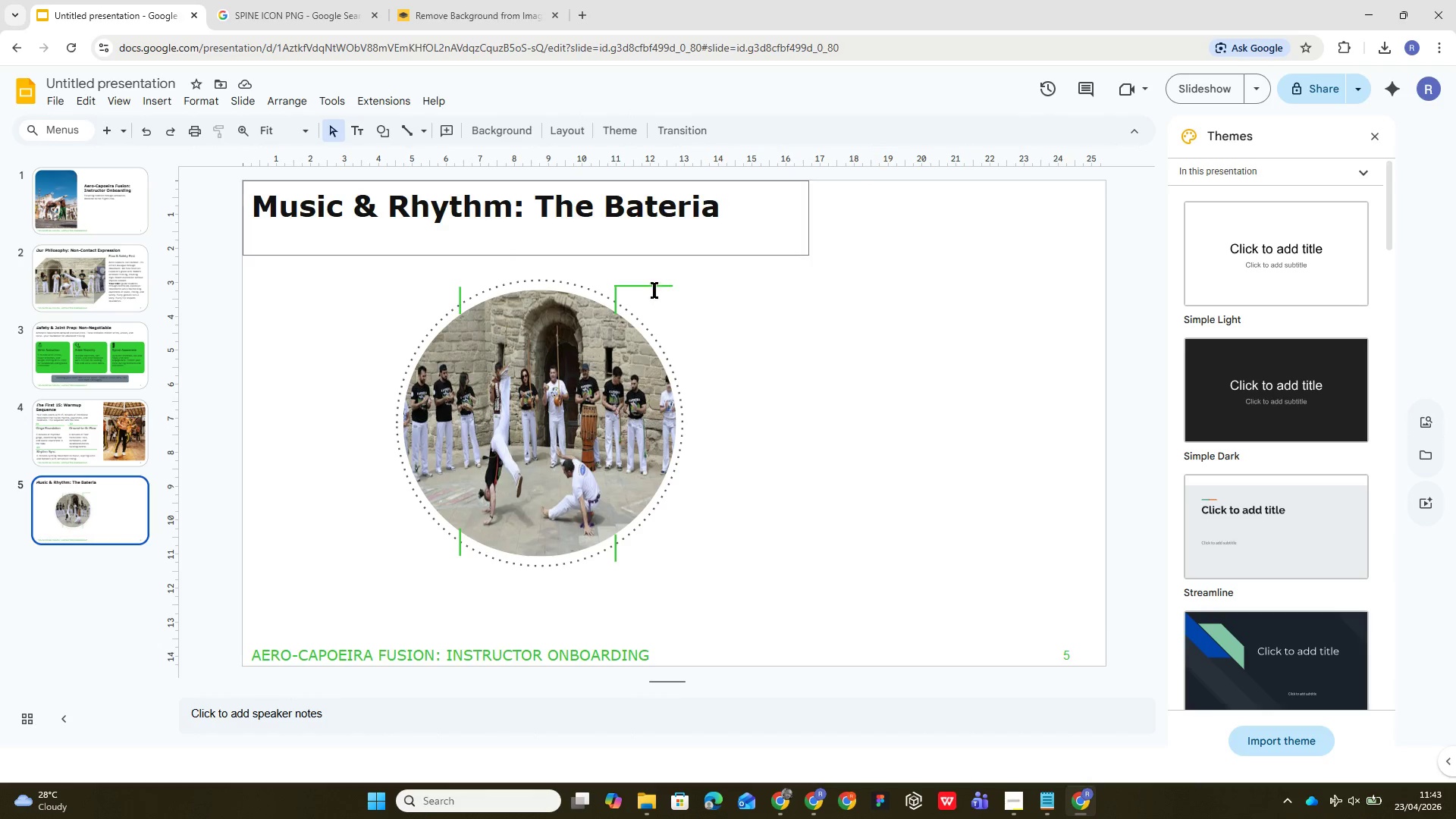 
left_click([689, 303])
 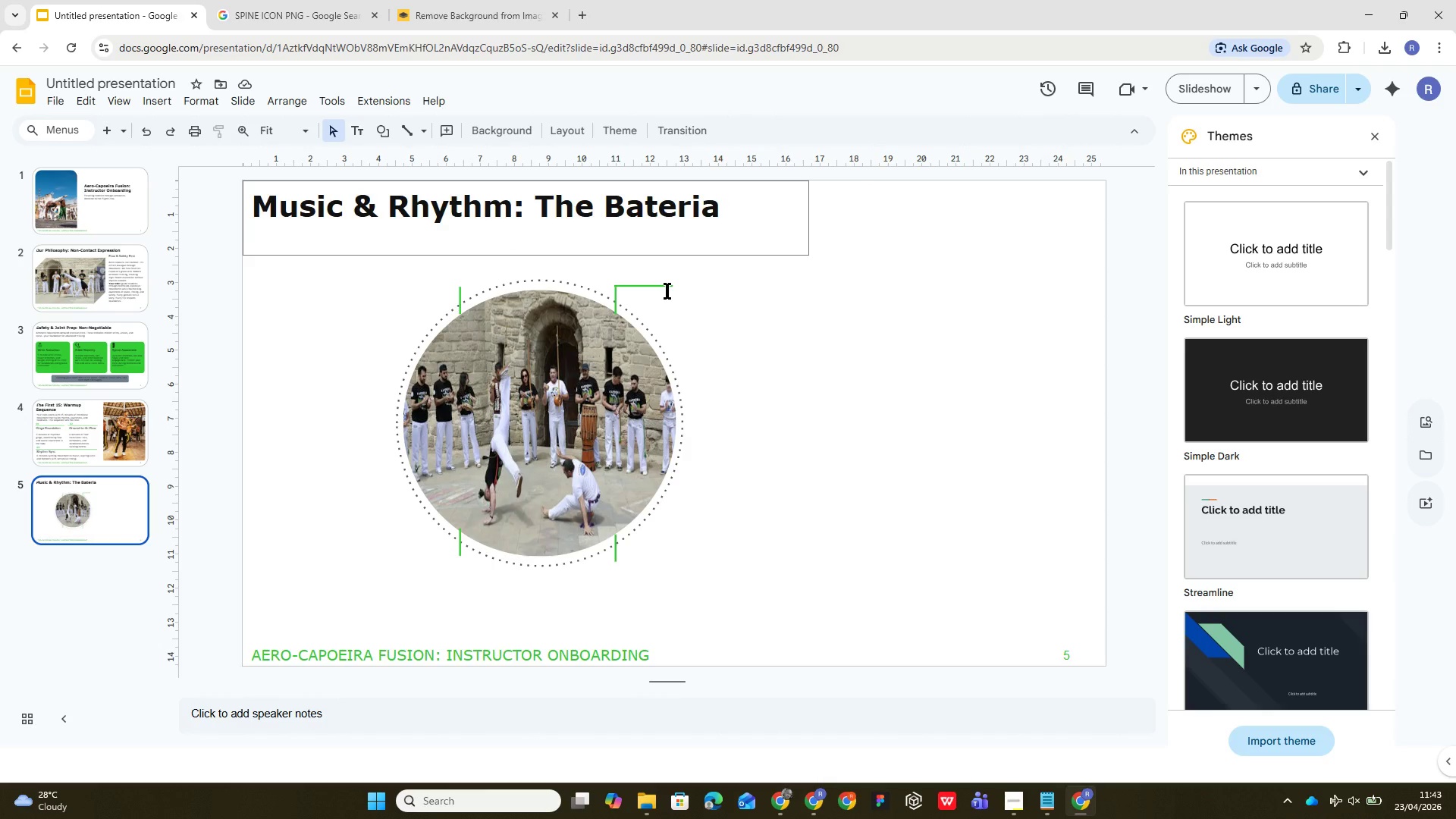 
left_click([667, 290])
 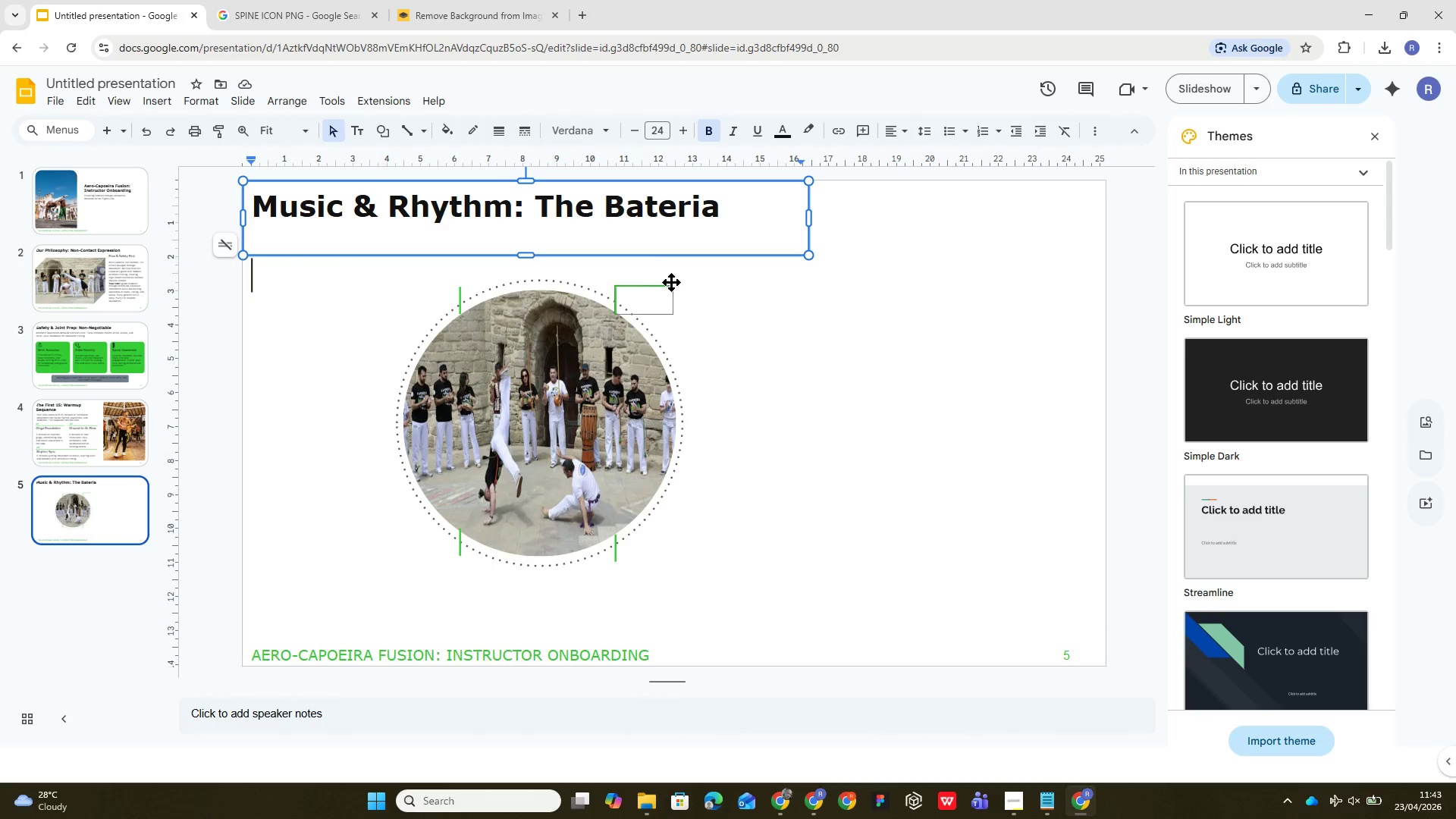 
left_click([676, 284])
 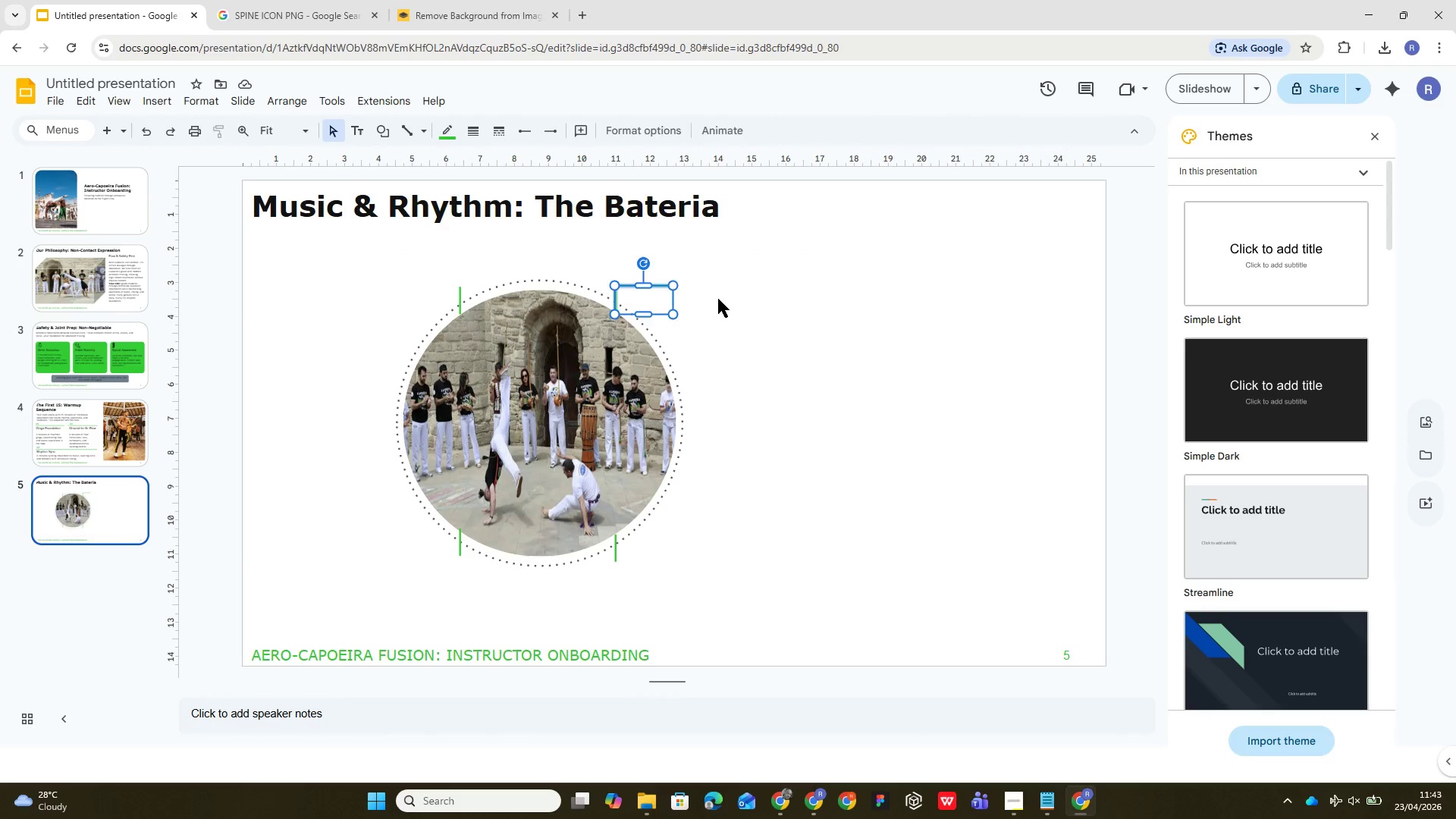 
double_click([717, 299])
 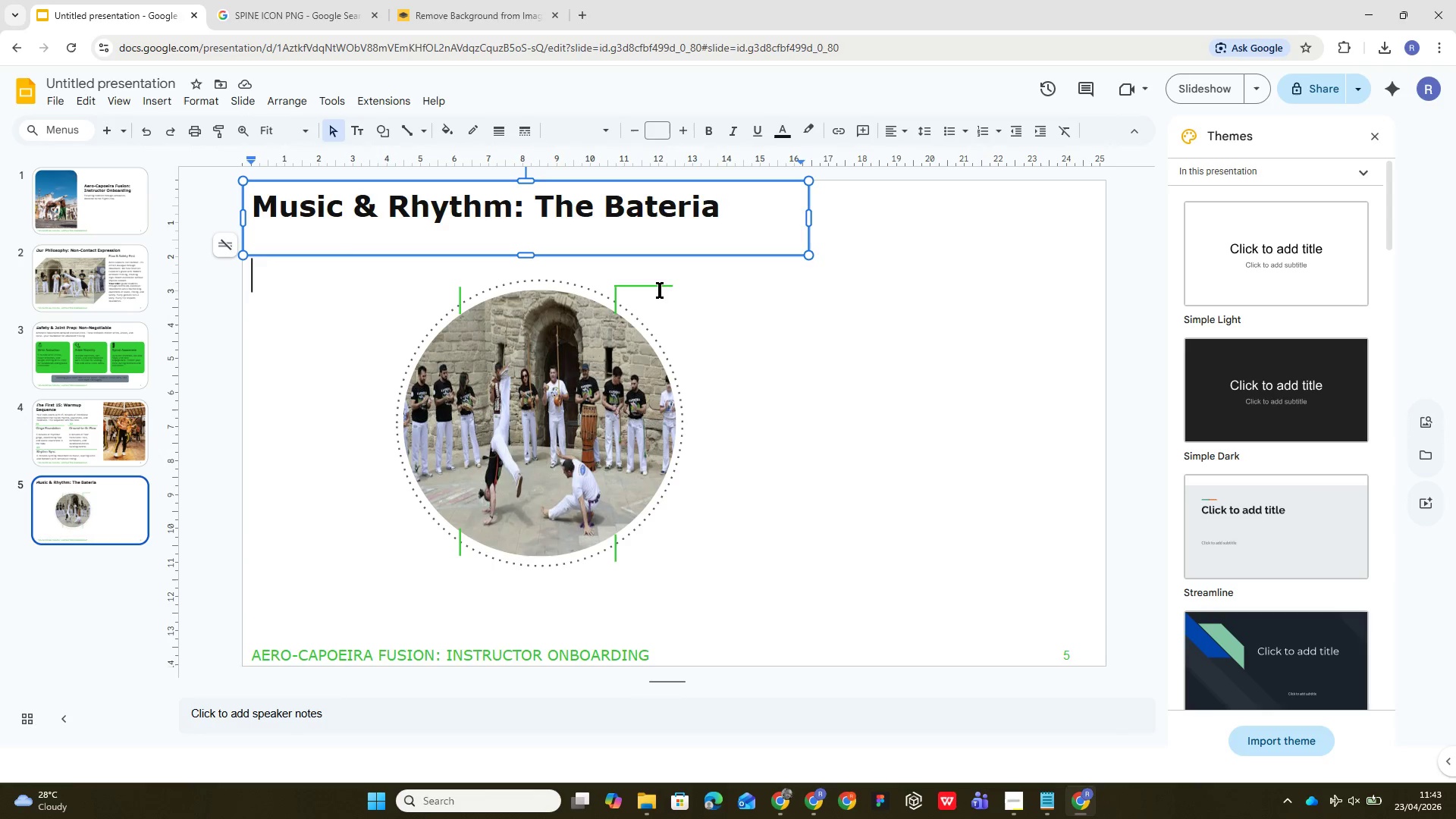 
double_click([660, 290])
 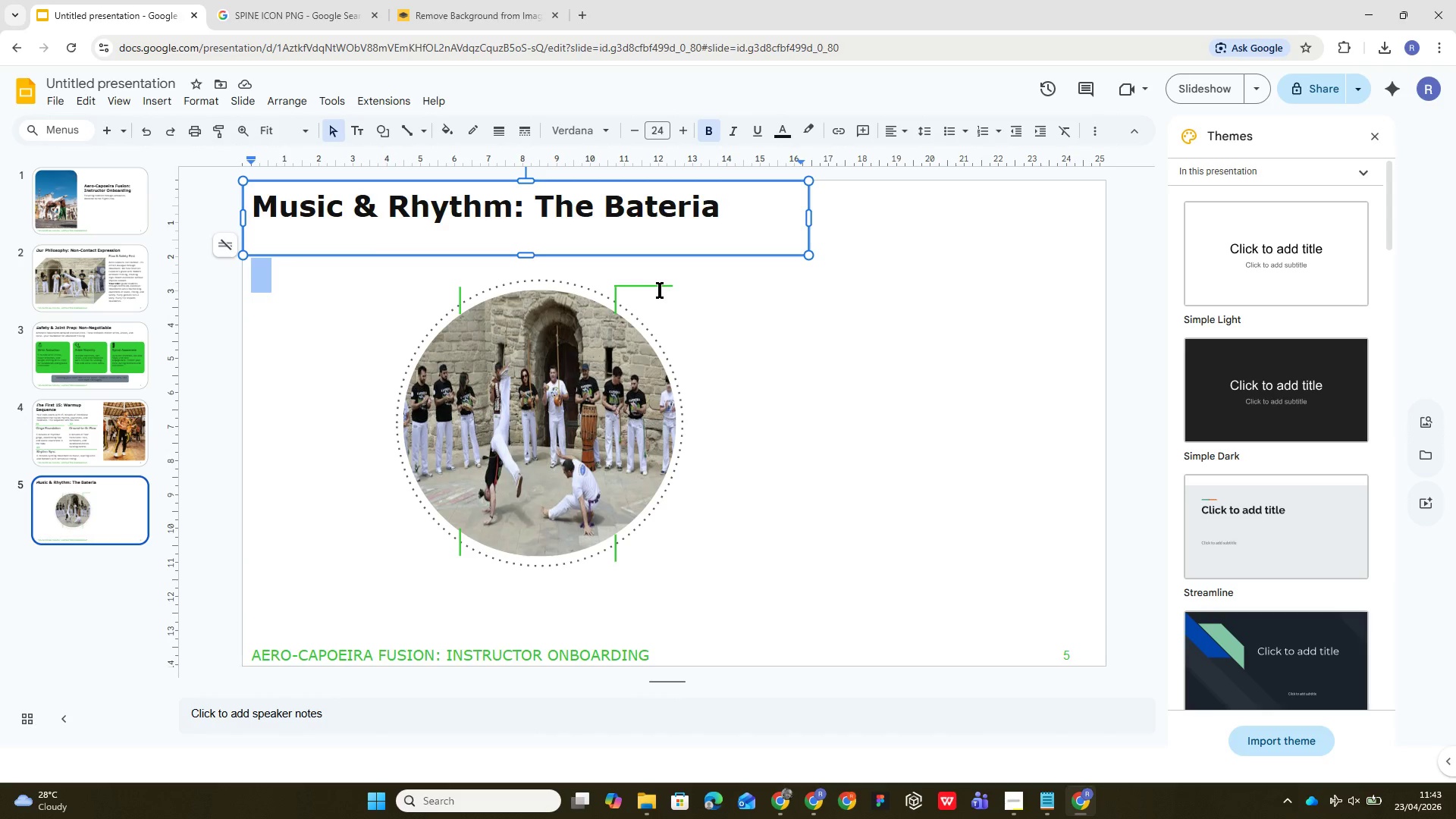 
triple_click([660, 290])
 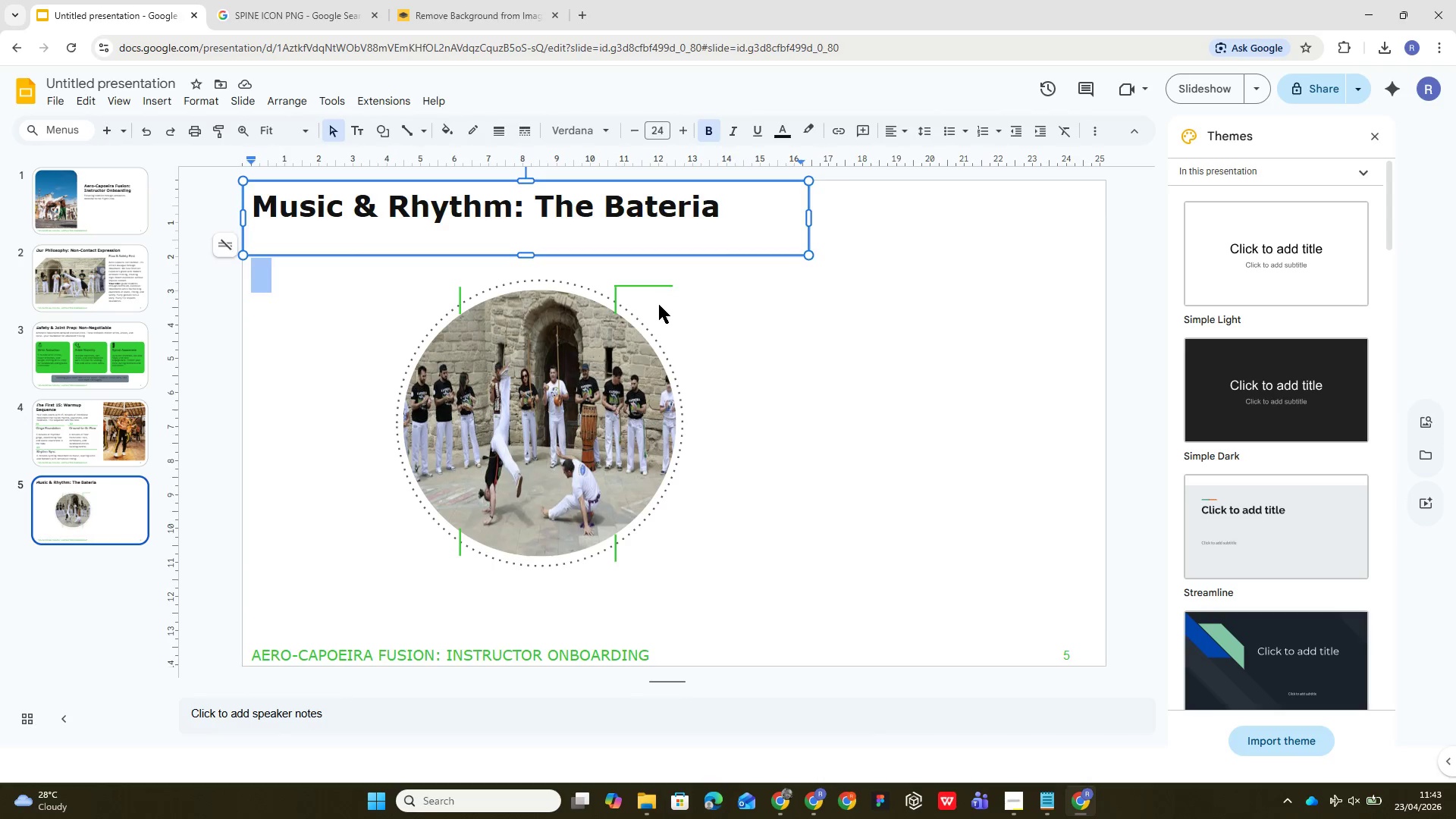 
triple_click([659, 305])
 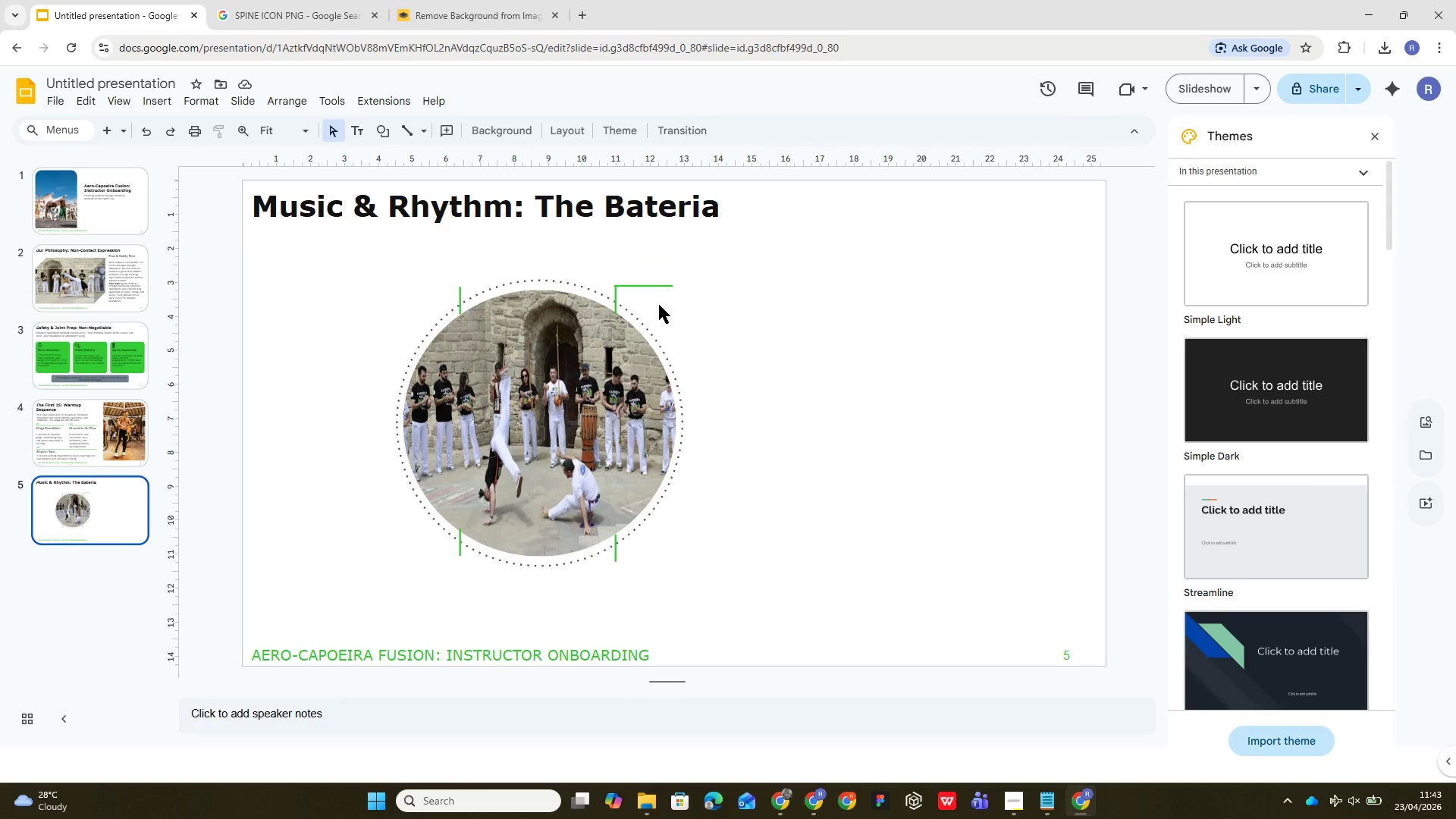 
triple_click([659, 305])
 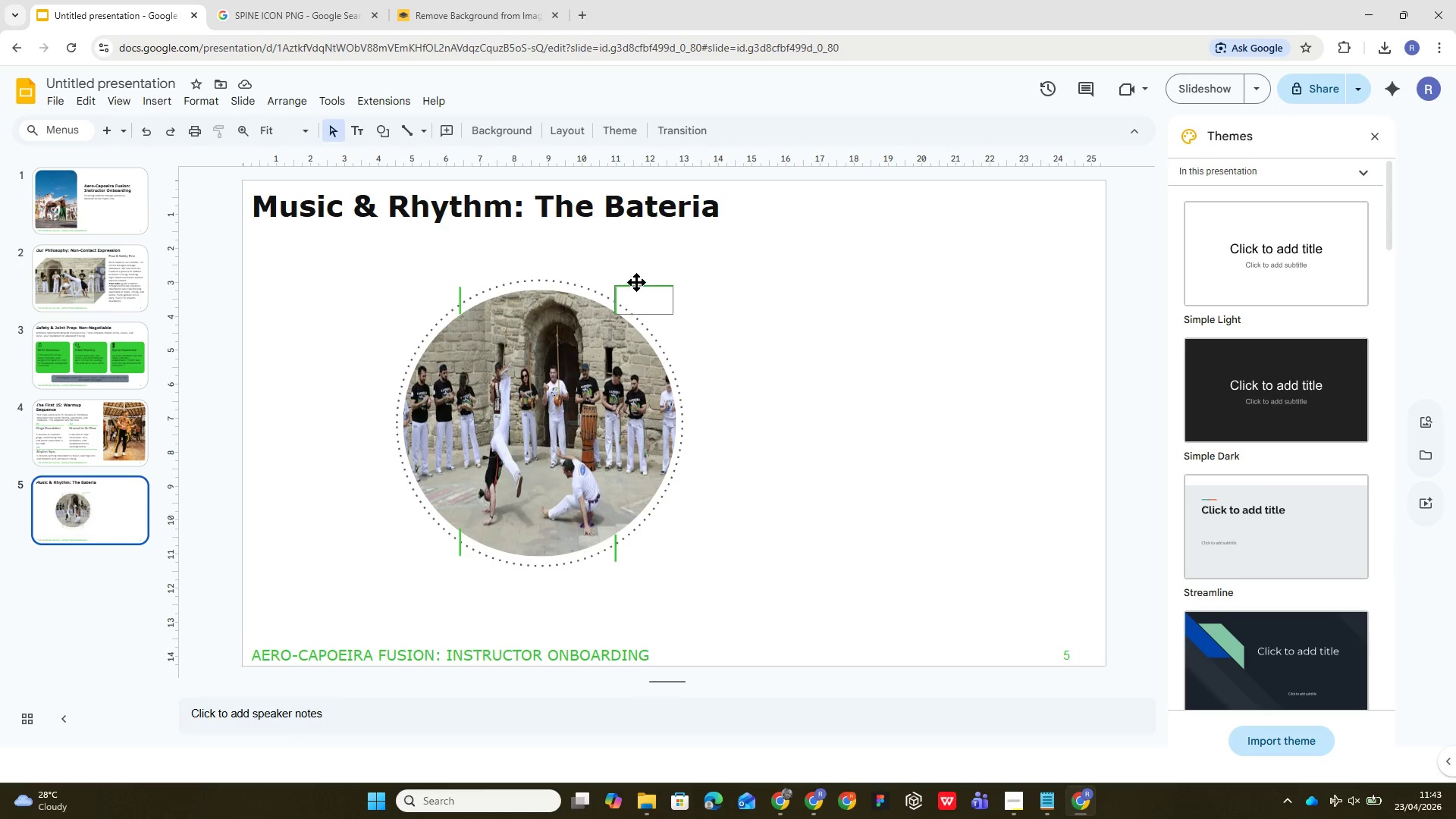 
double_click([636, 282])
 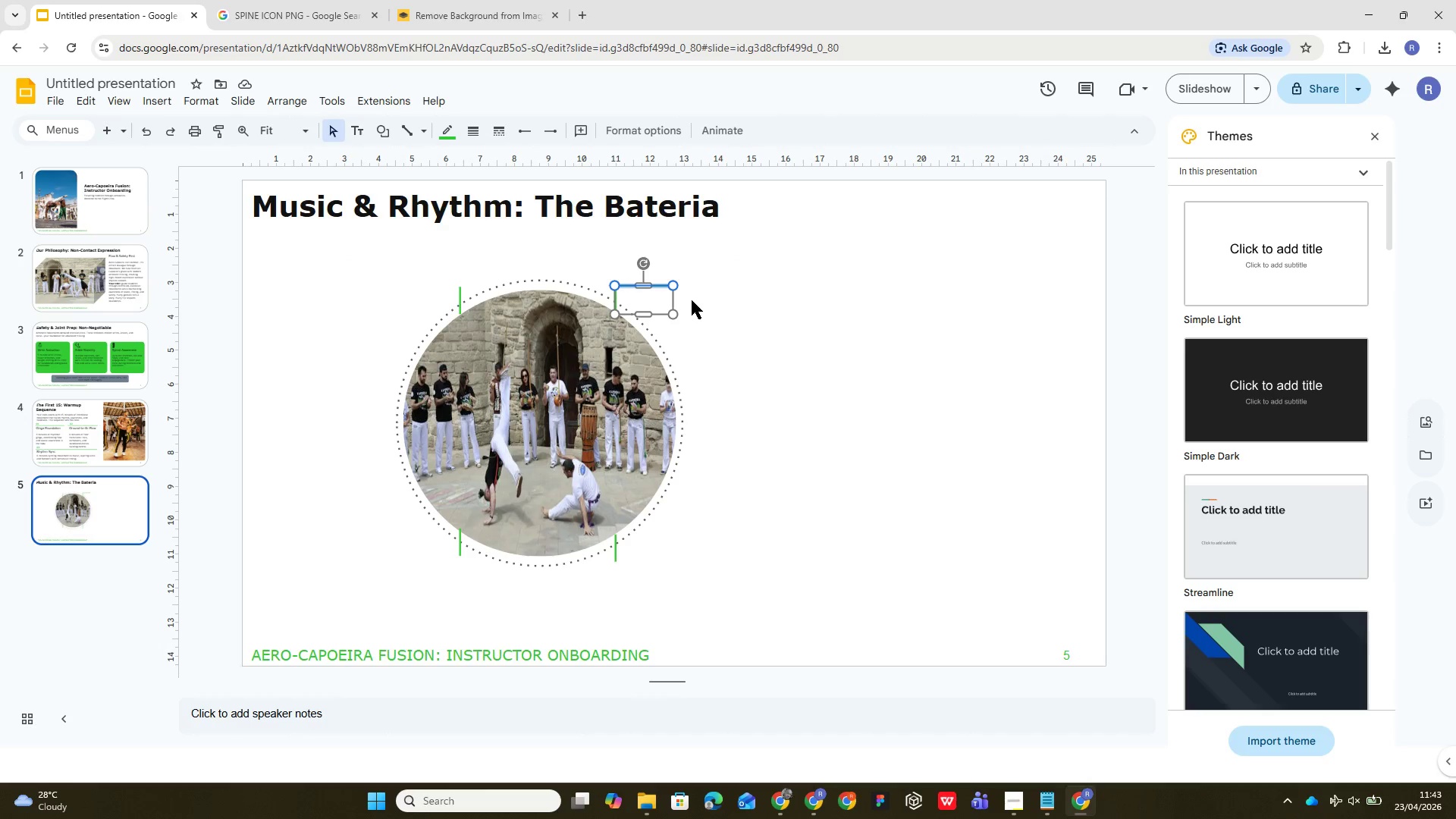 
left_click([692, 300])
 